 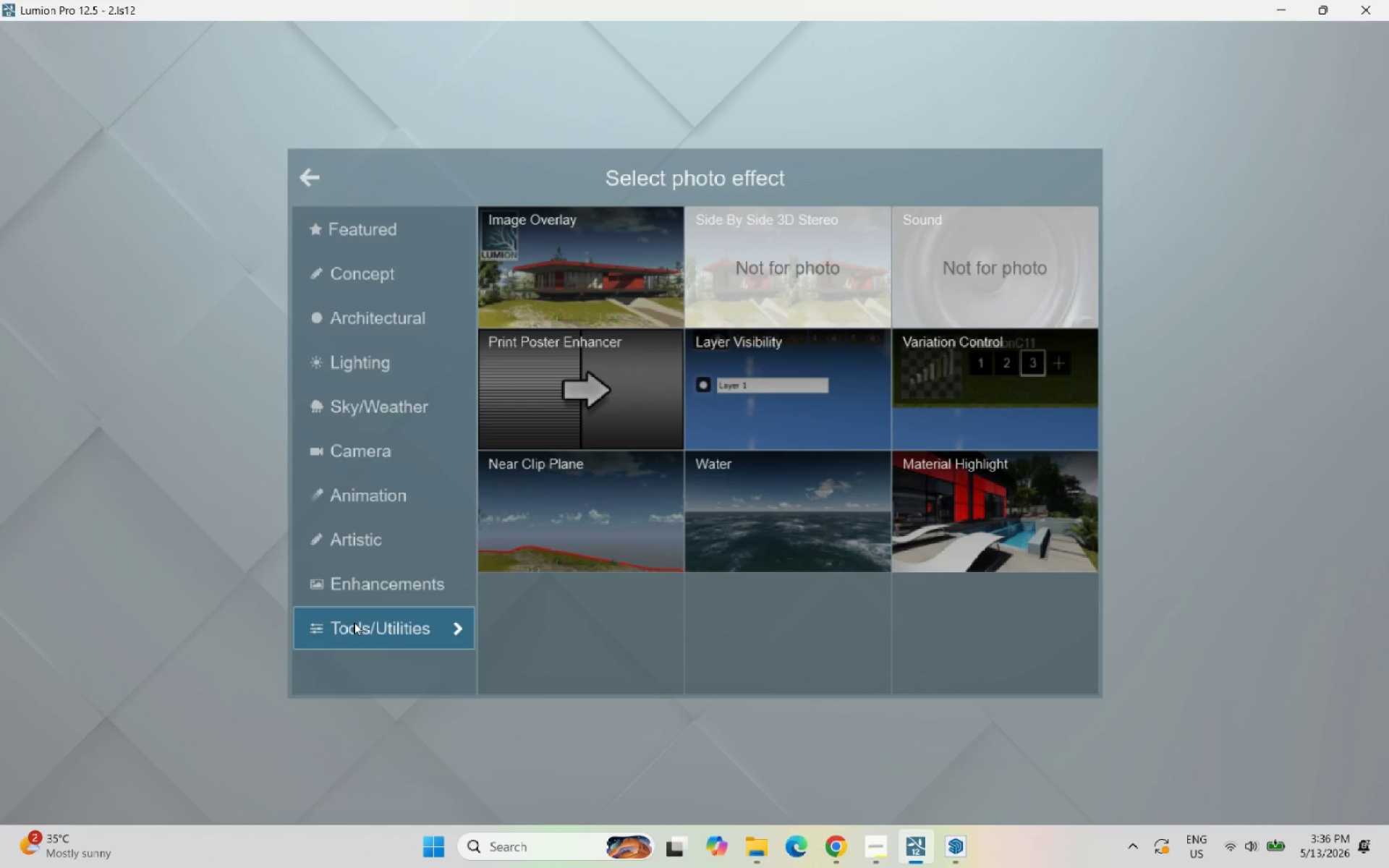 
double_click([370, 550])
 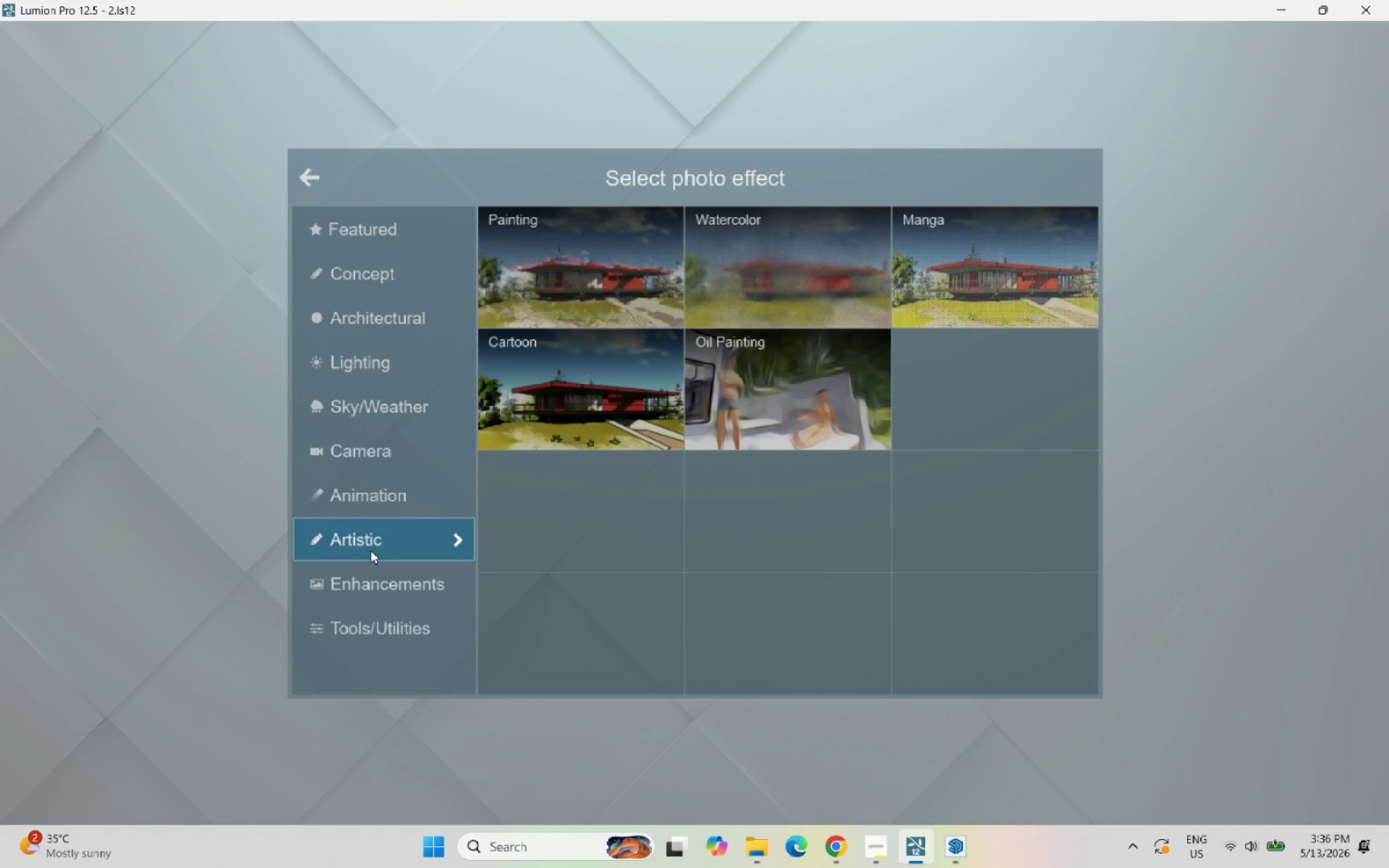 
left_click([372, 589])
 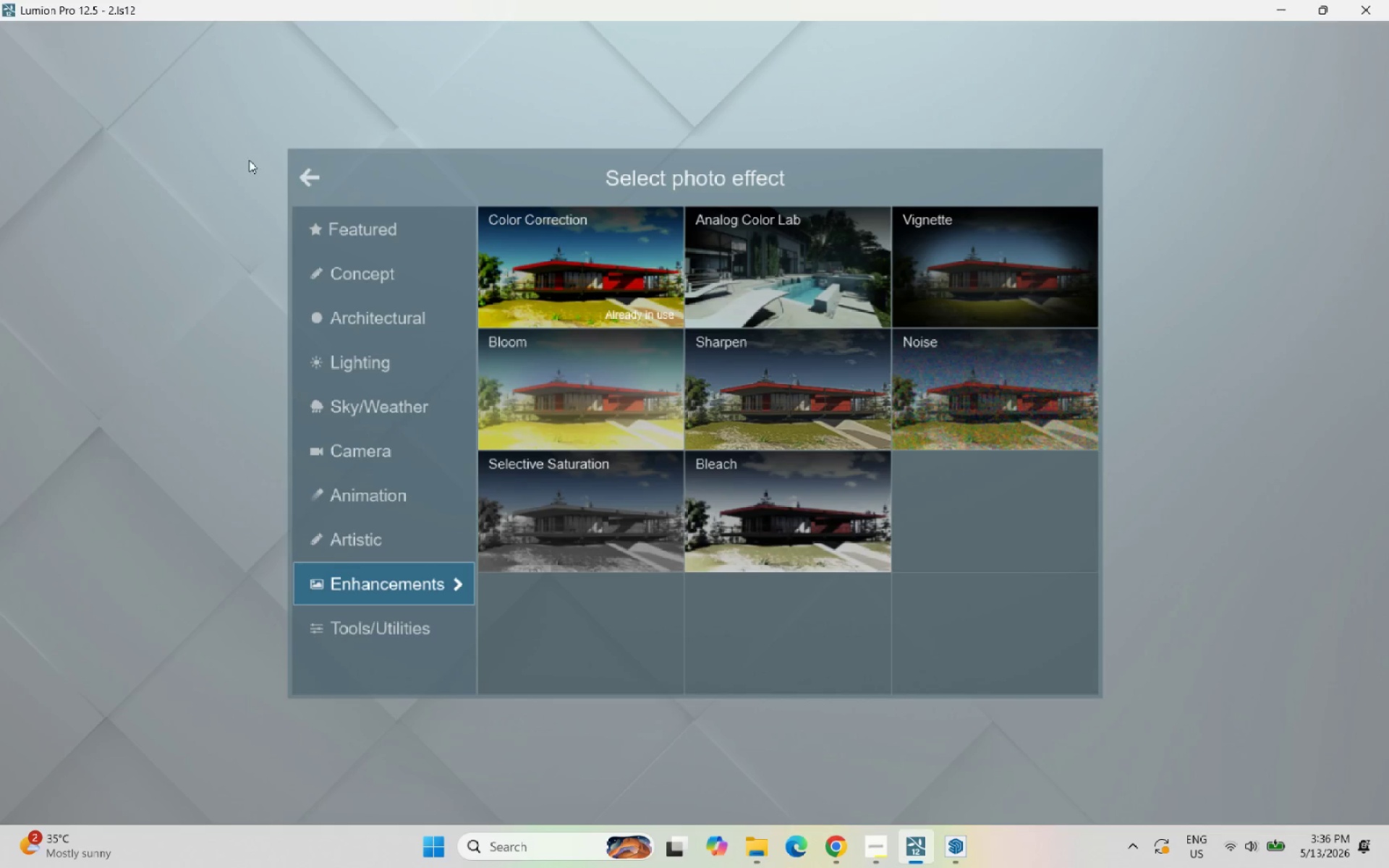 
left_click([305, 173])
 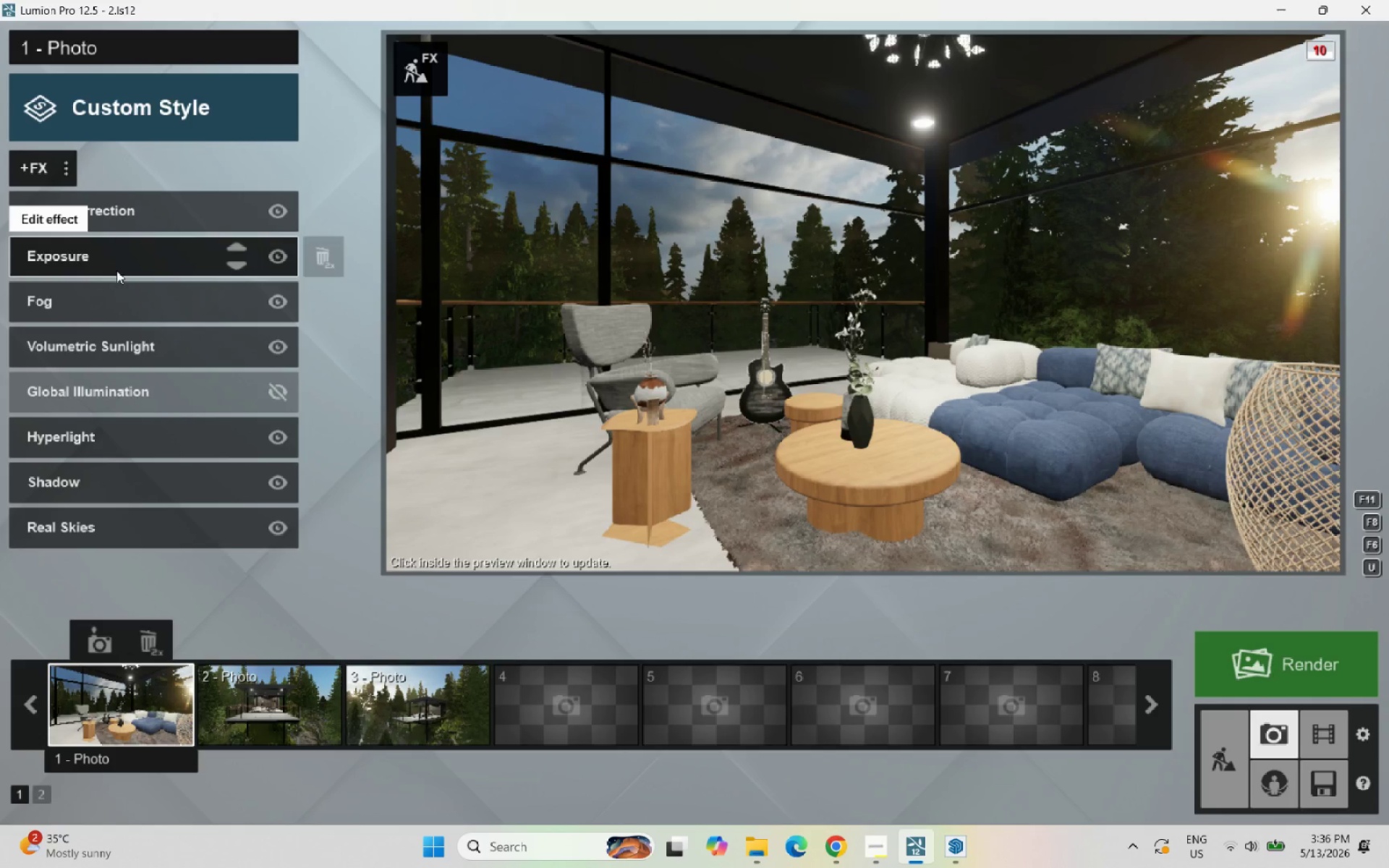 
wait(6.7)
 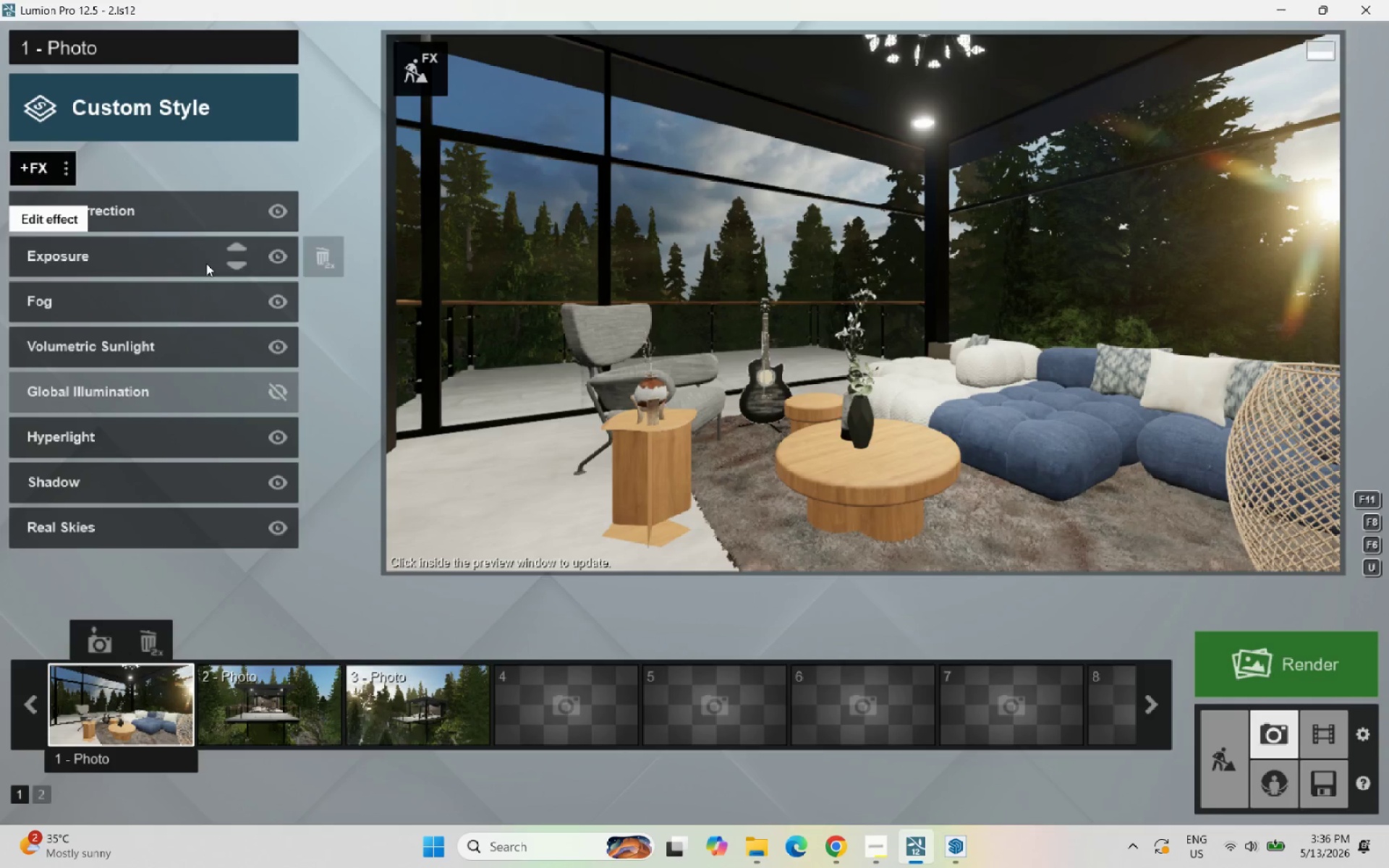 
left_click([116, 299])
 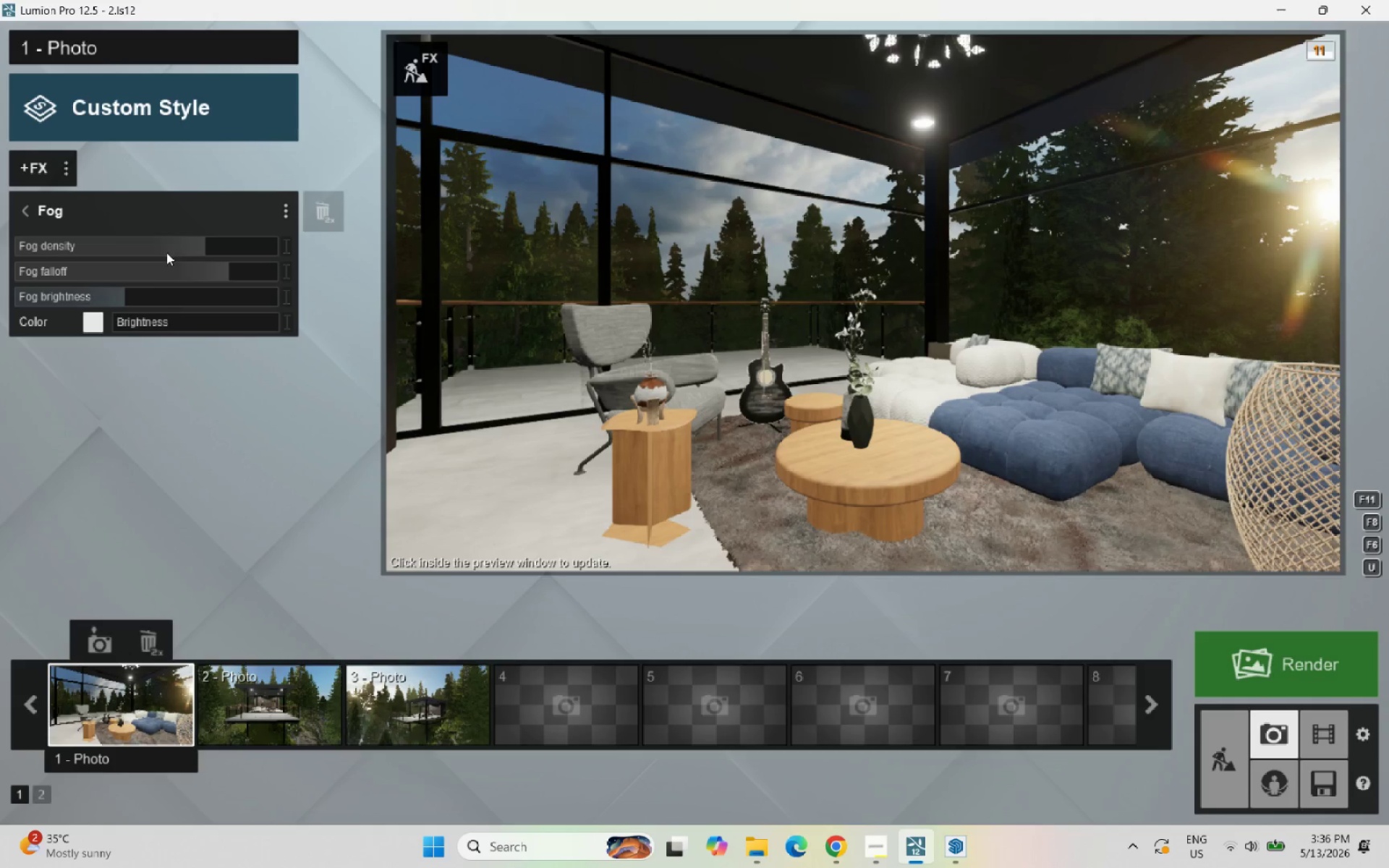 
left_click_drag(start_coordinate=[197, 247], to_coordinate=[234, 252])
 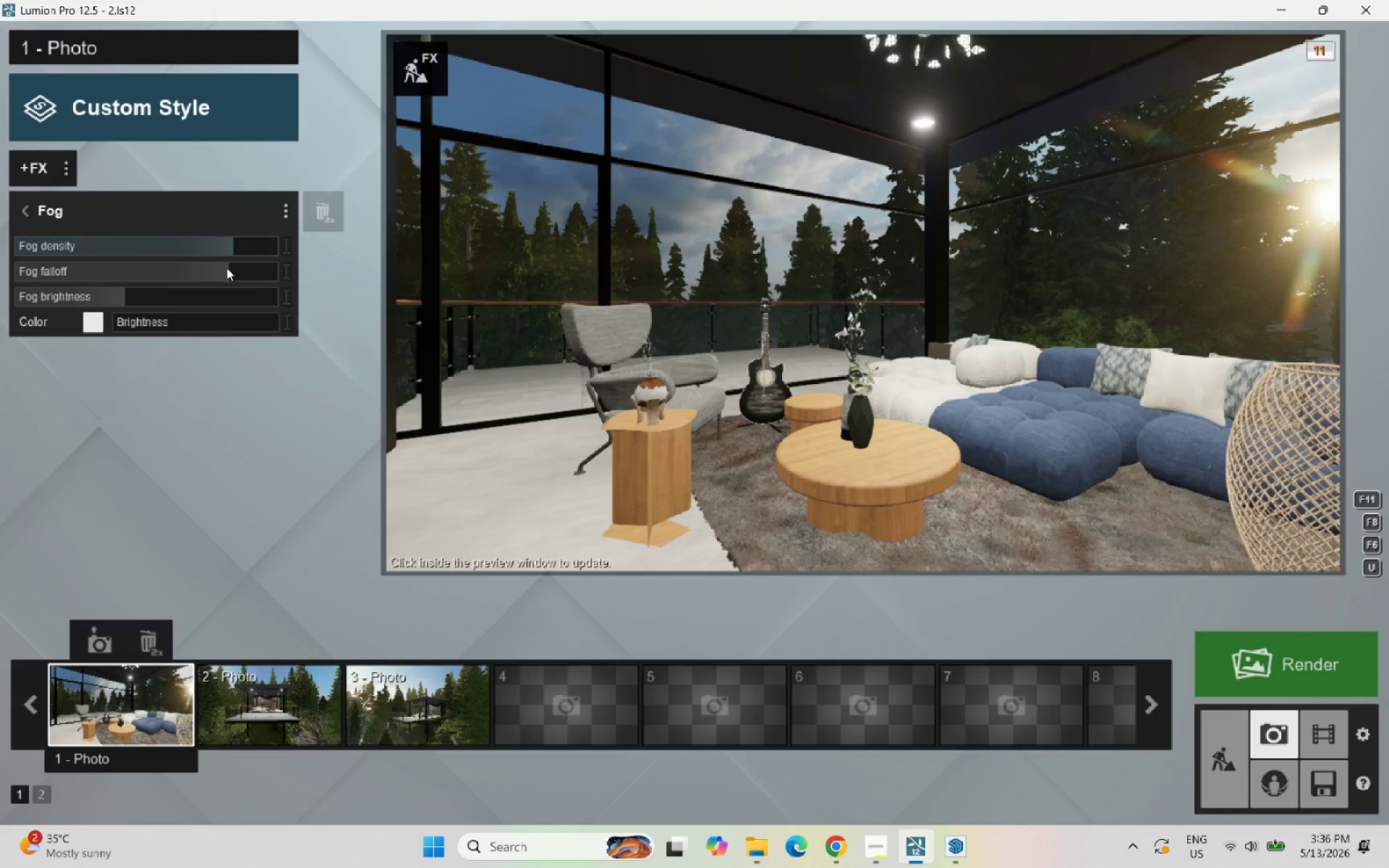 
left_click_drag(start_coordinate=[230, 268], to_coordinate=[221, 270])
 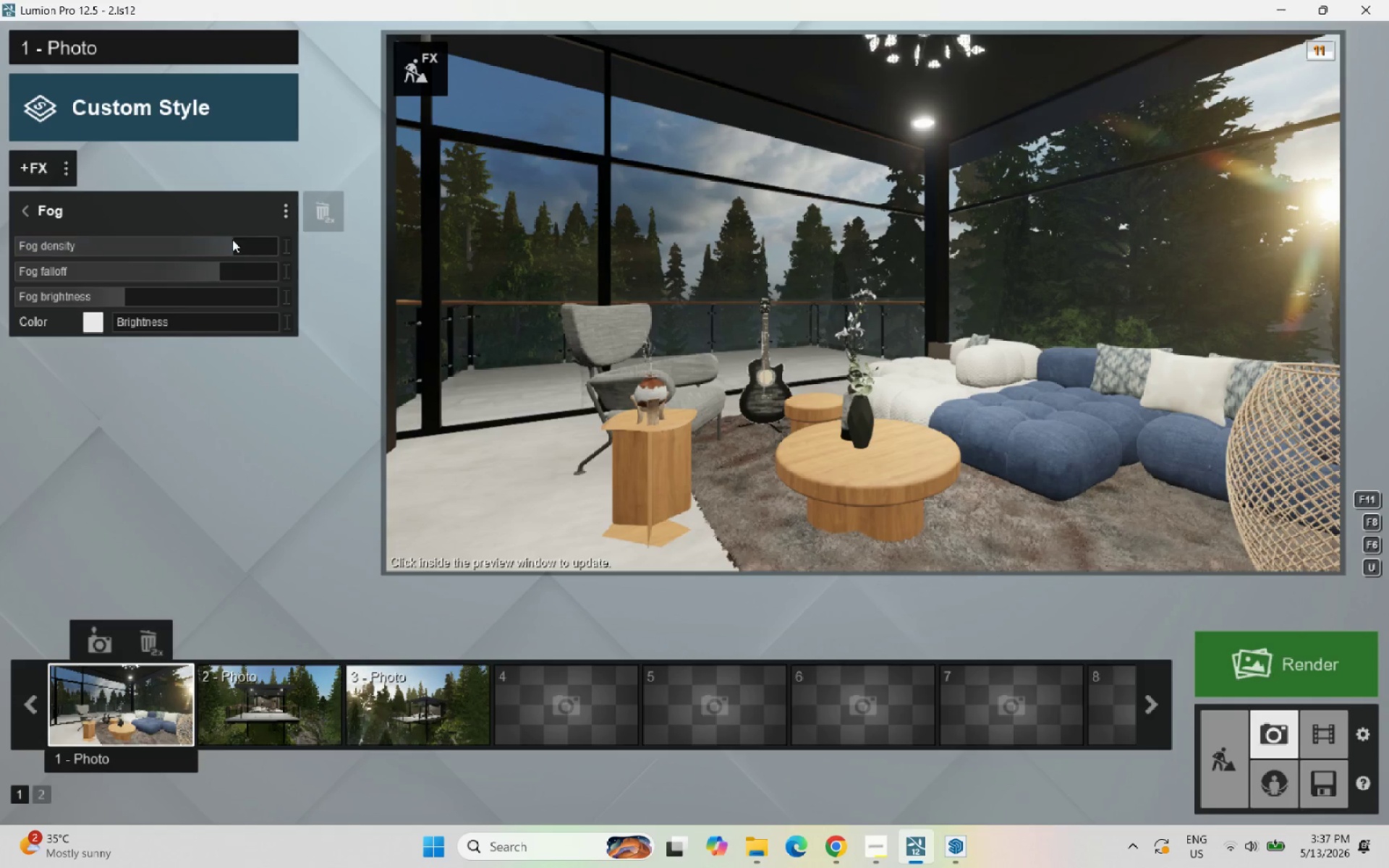 
left_click_drag(start_coordinate=[237, 246], to_coordinate=[244, 248])
 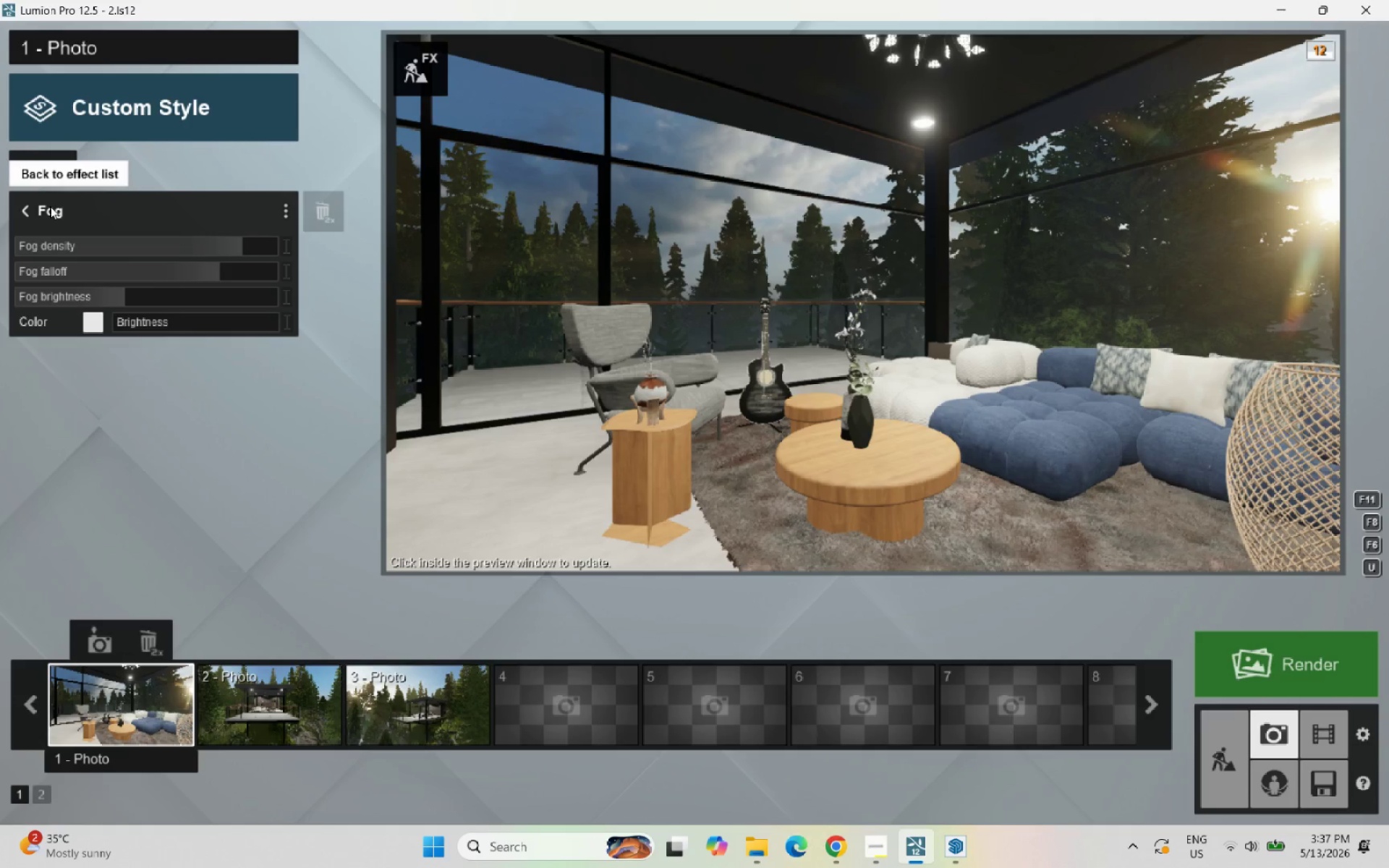 
left_click([28, 207])
 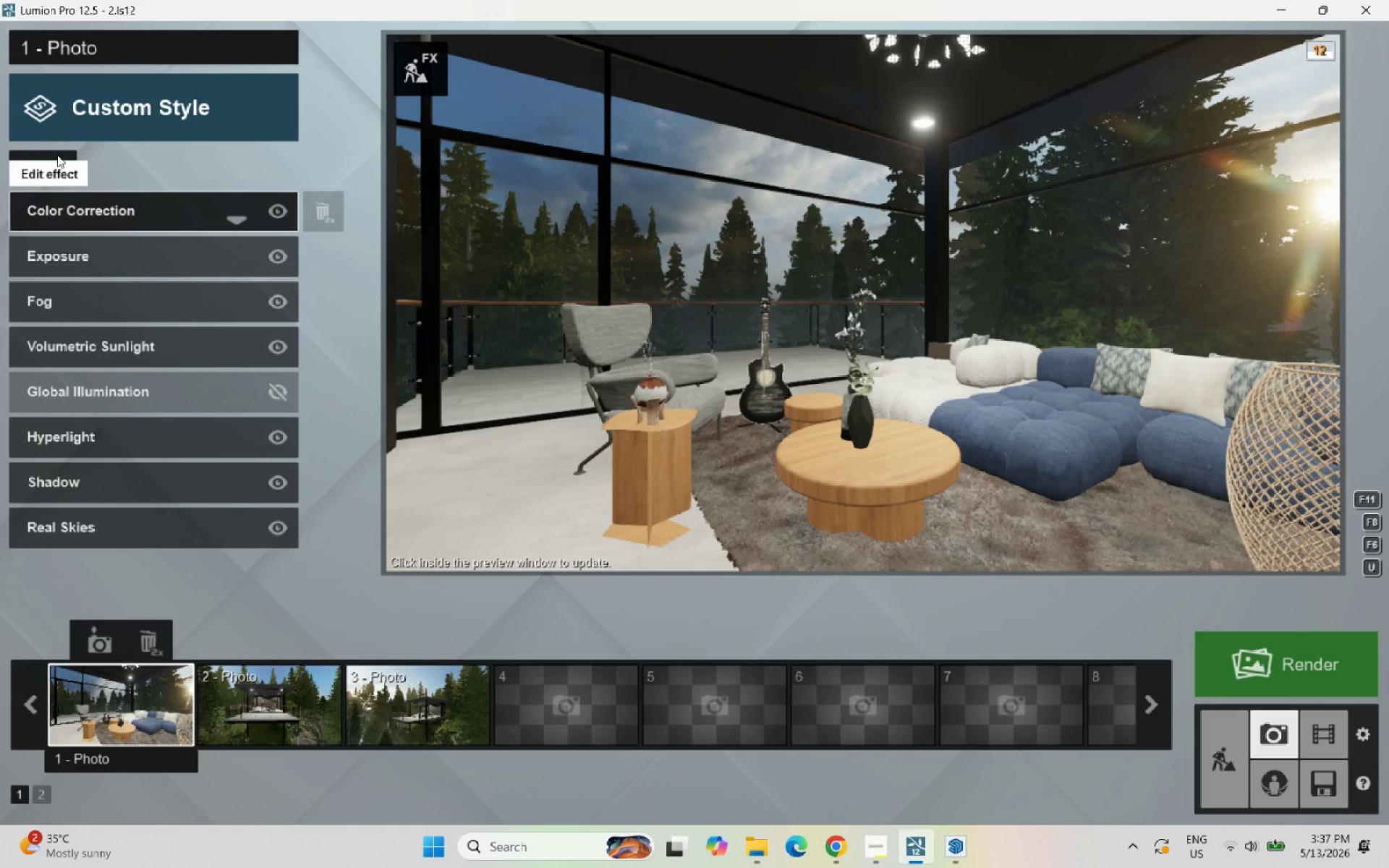 
left_click([42, 163])
 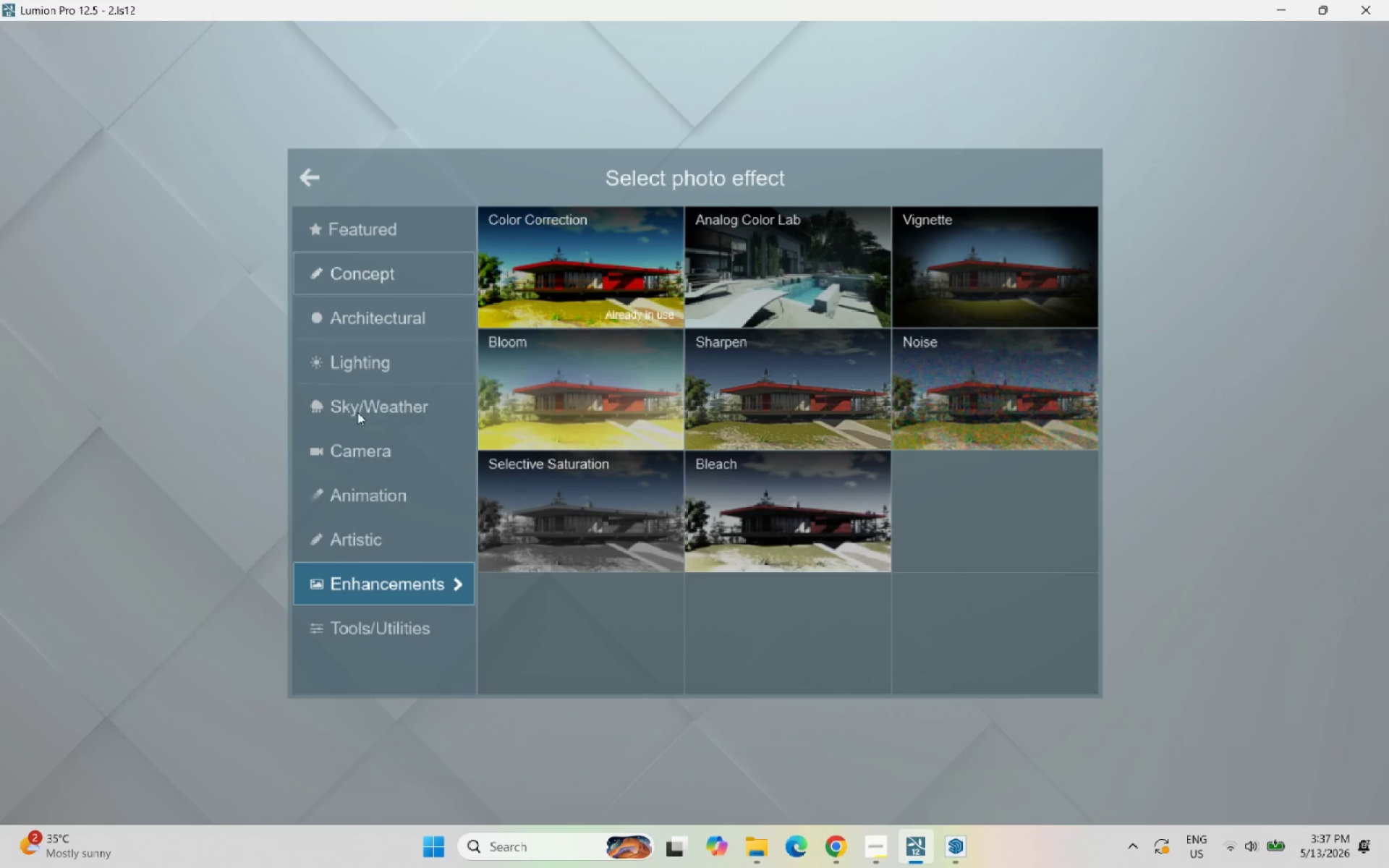 
left_click([382, 540])
 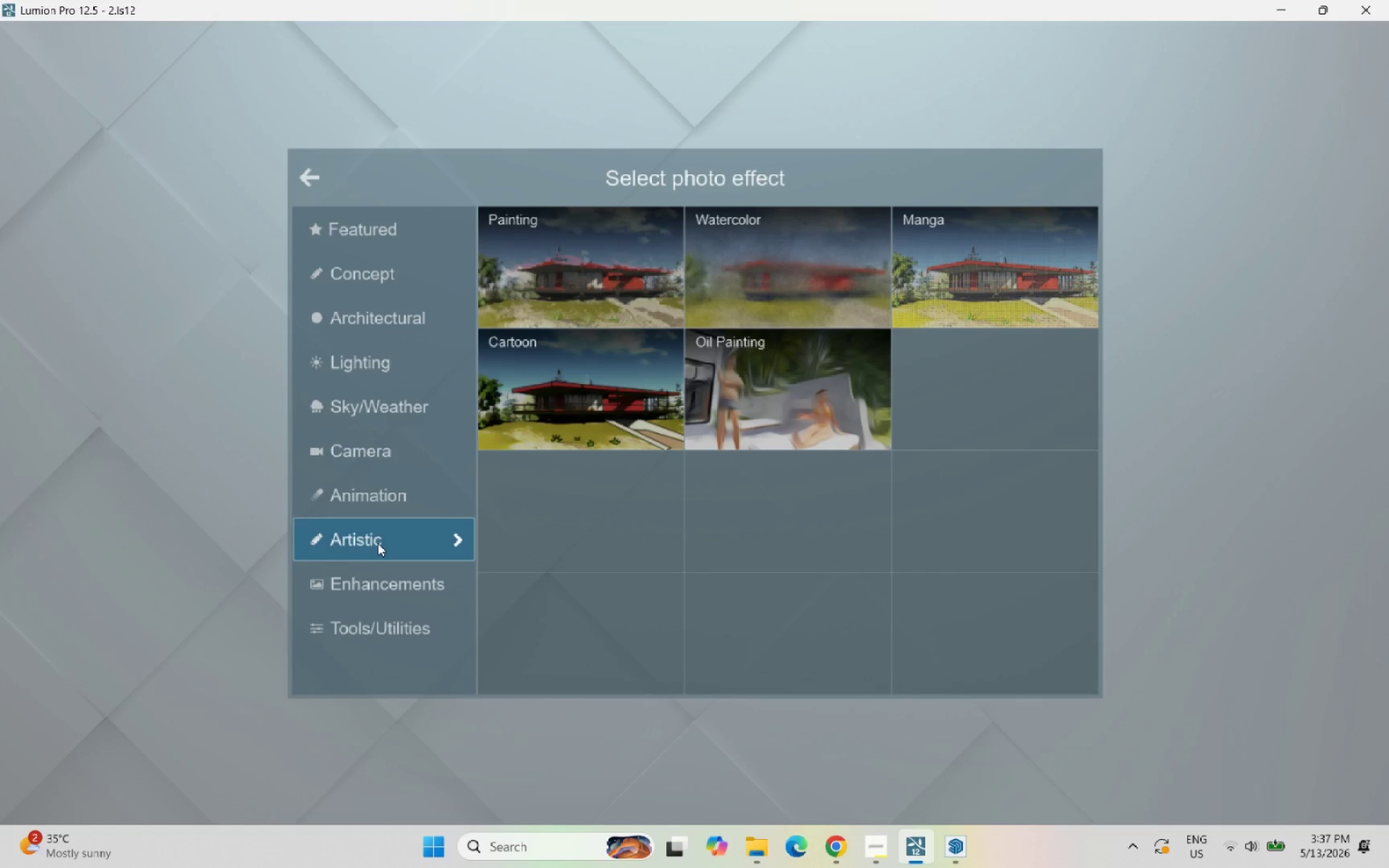 
left_click([362, 589])
 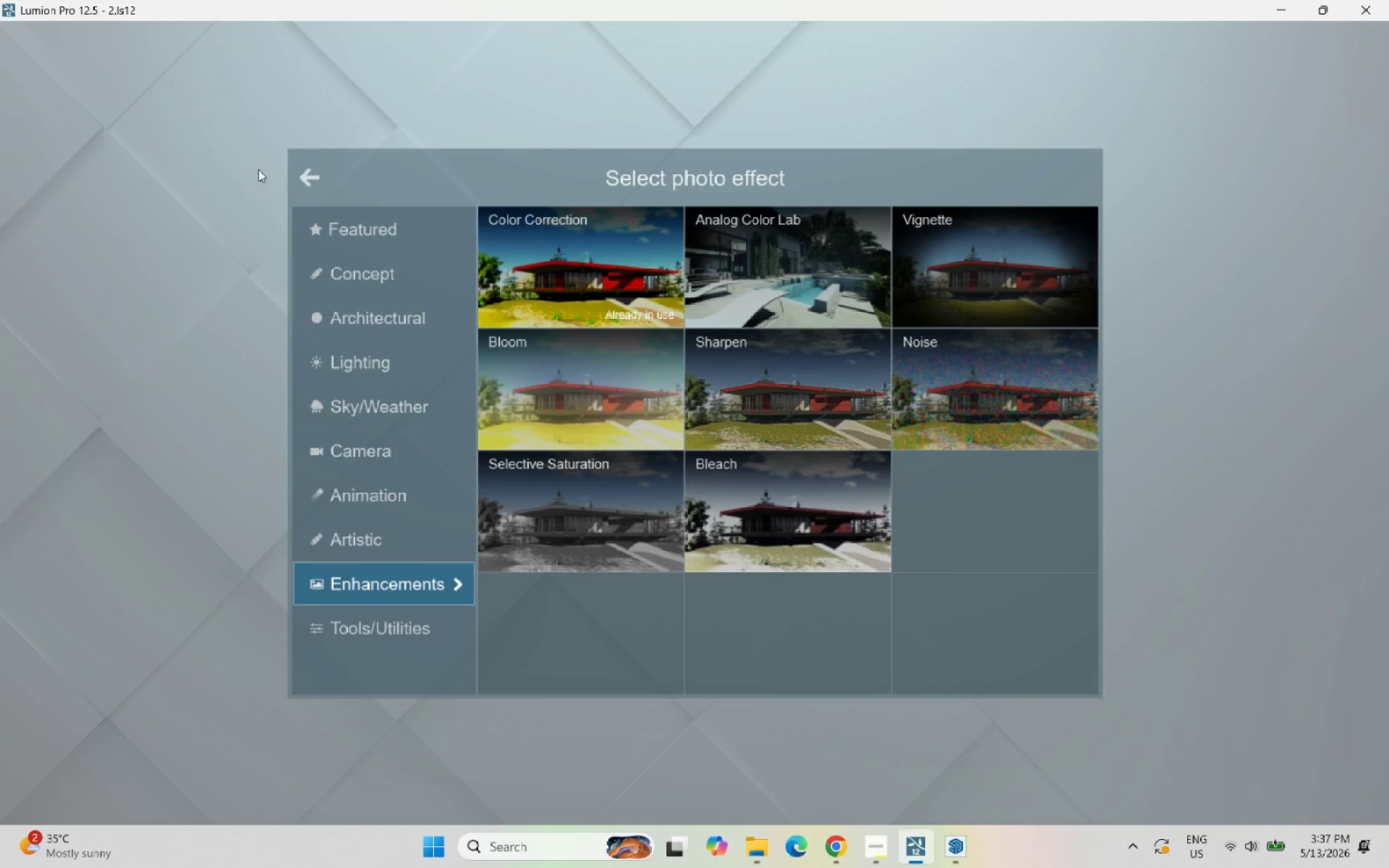 
left_click([300, 163])
 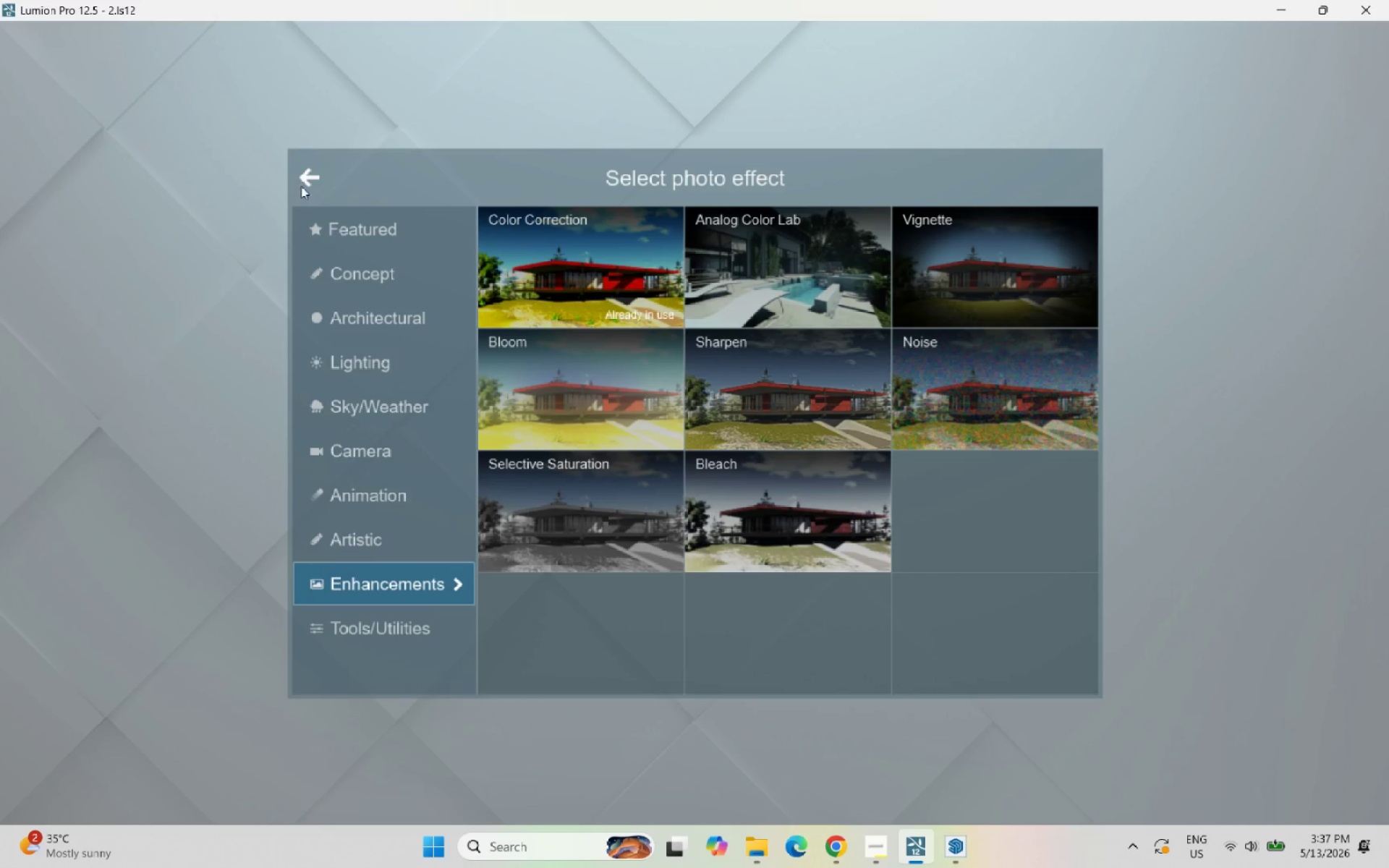 
left_click([307, 184])
 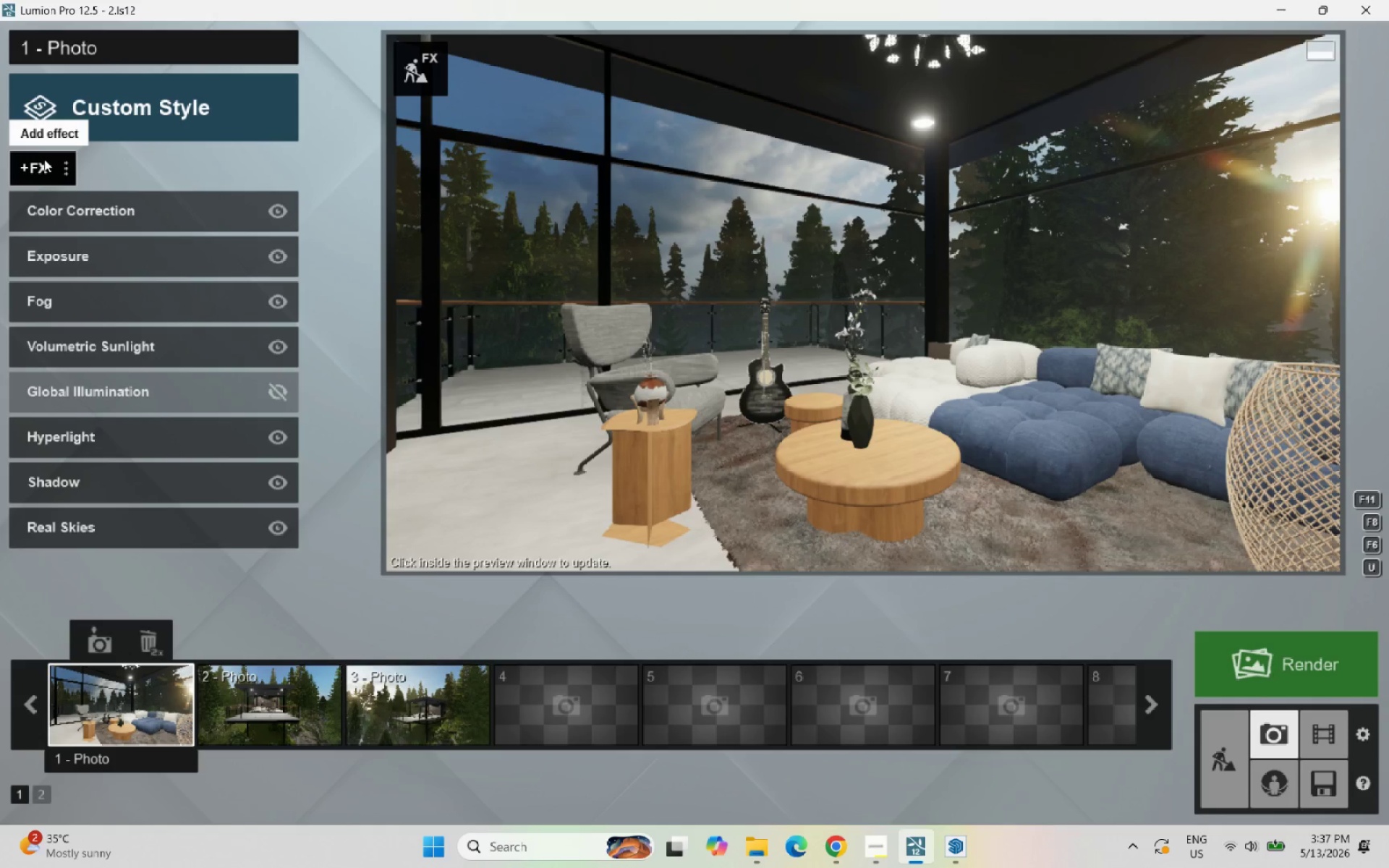 
left_click([41, 166])
 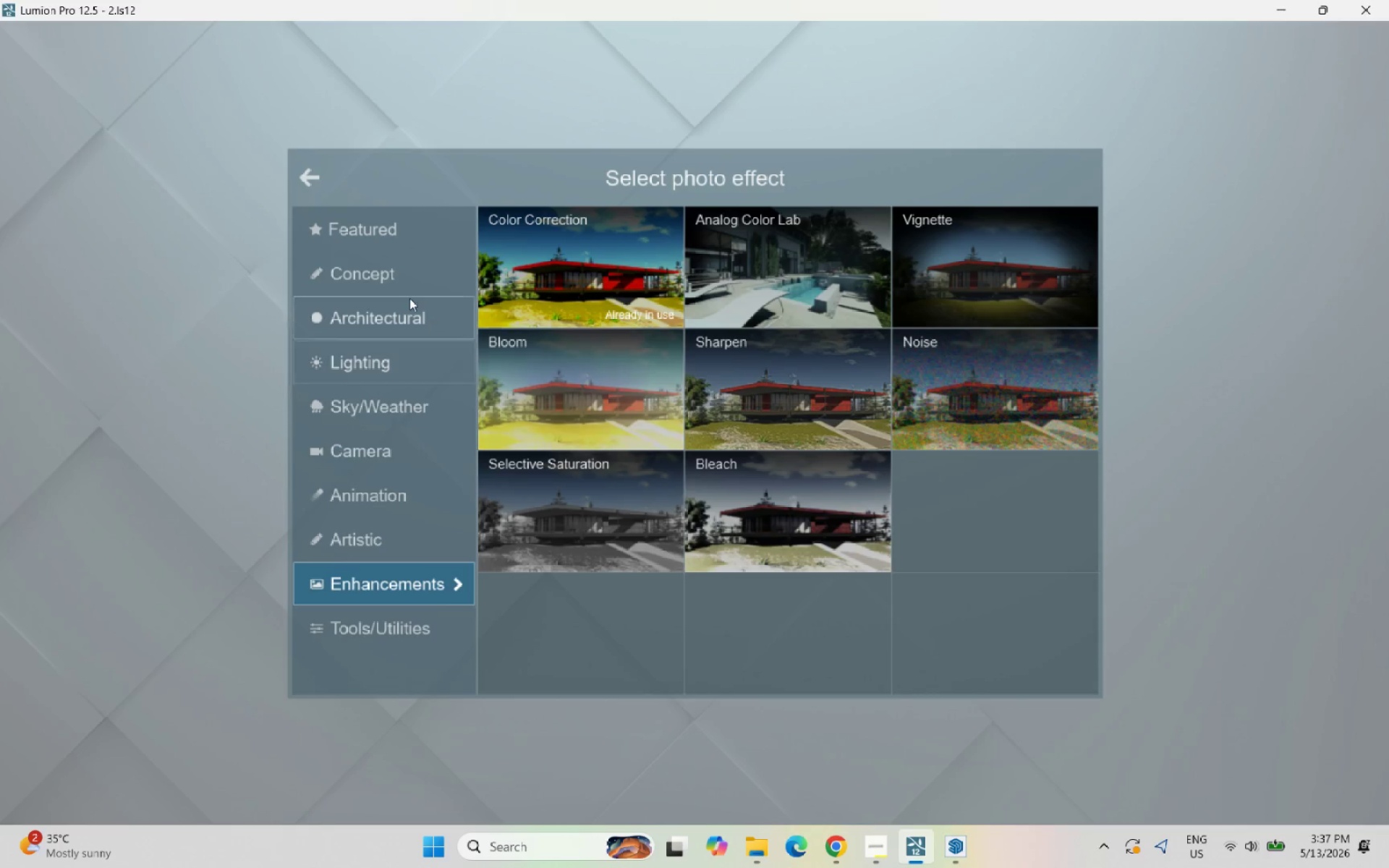 
left_click([386, 272])
 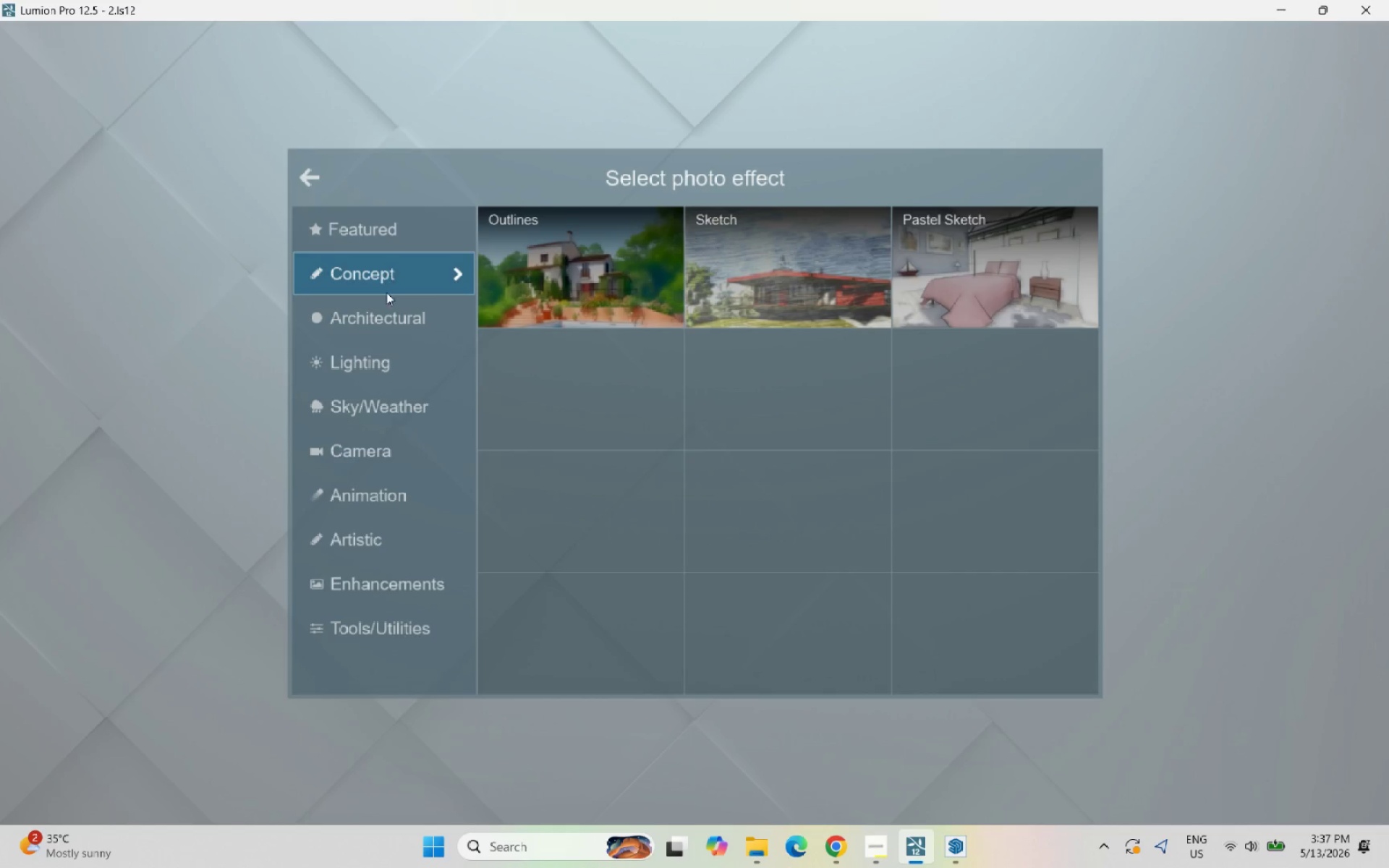 
left_click([396, 313])
 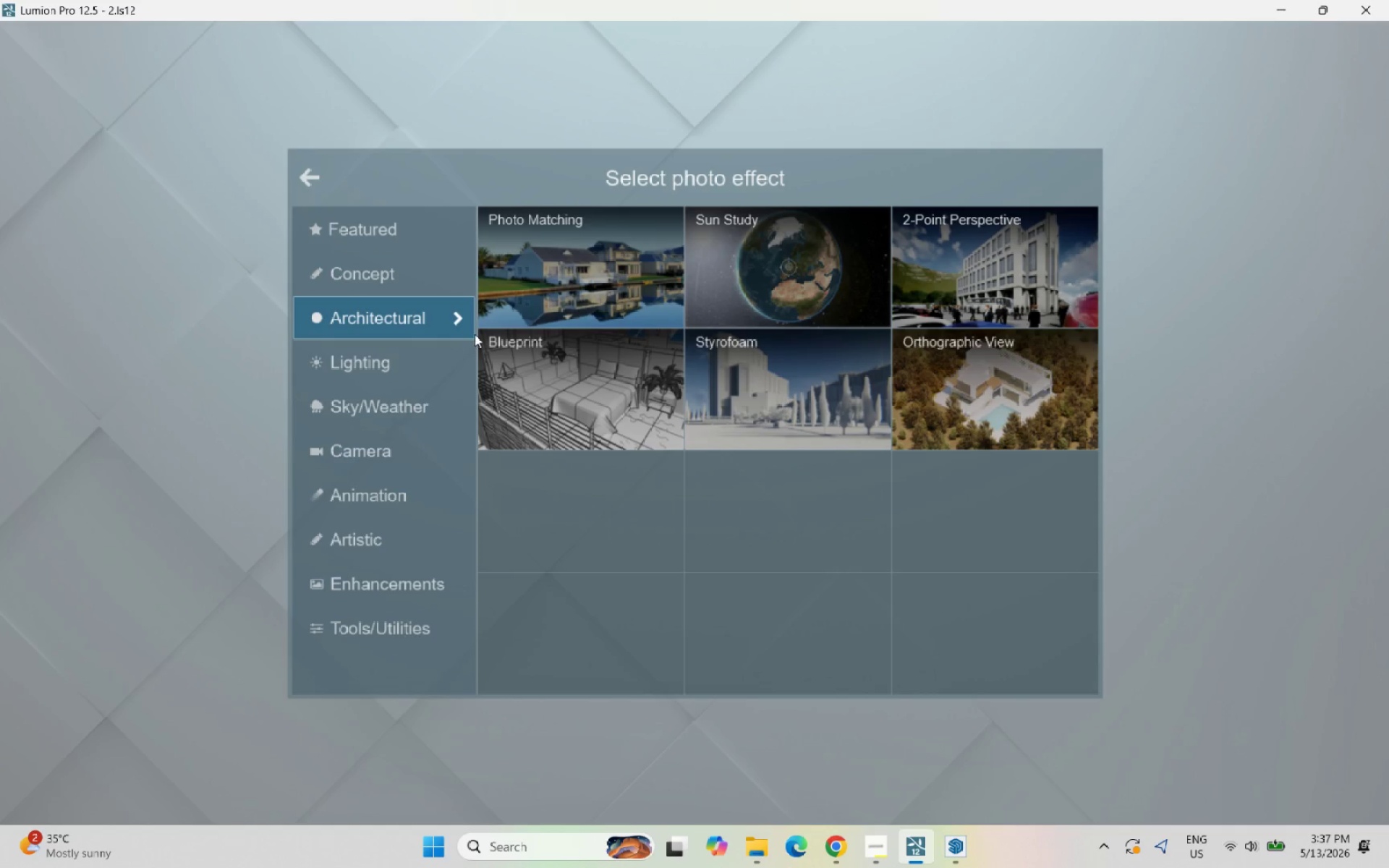 
left_click([407, 352])
 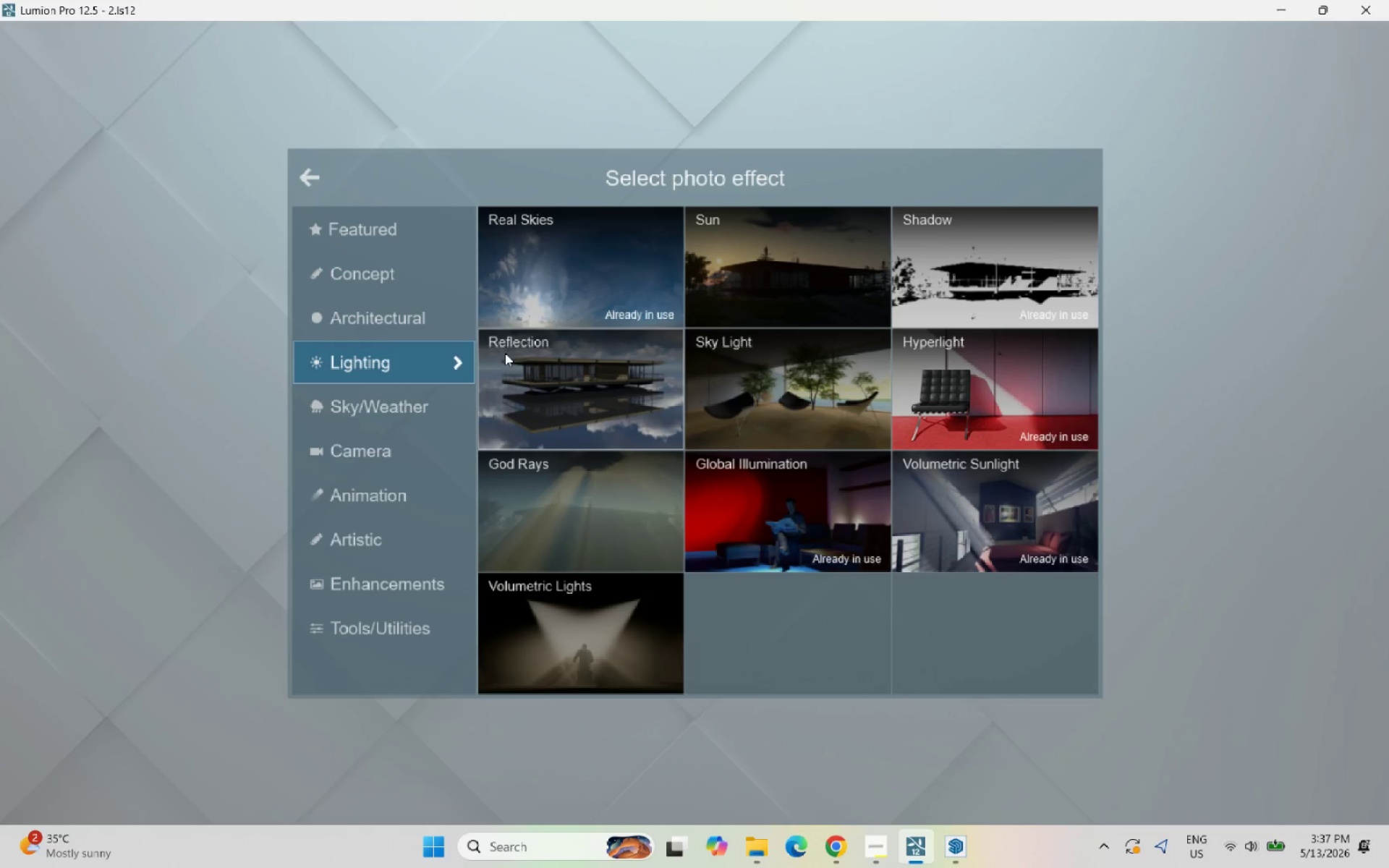 
left_click([532, 366])
 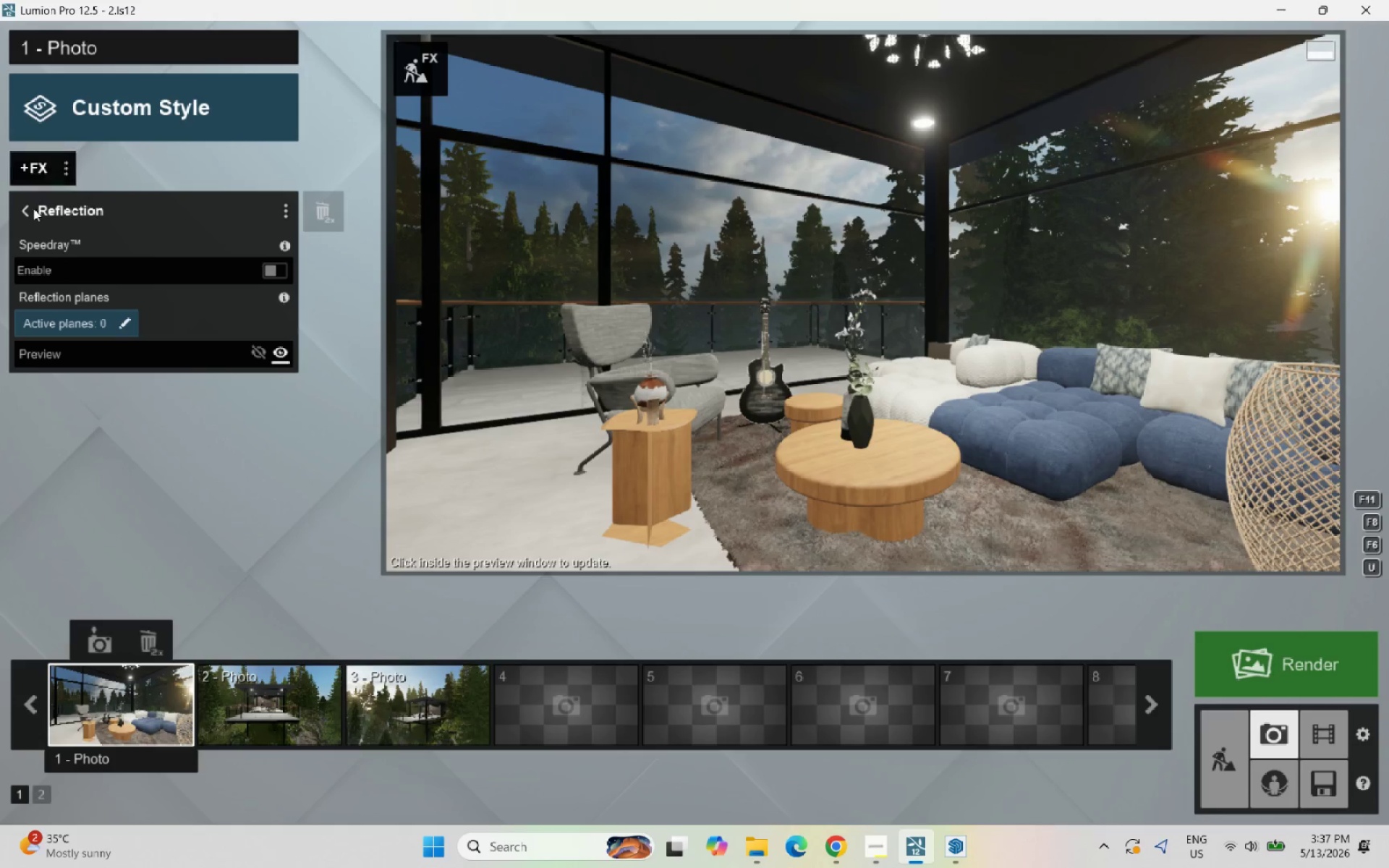 
left_click([61, 321])
 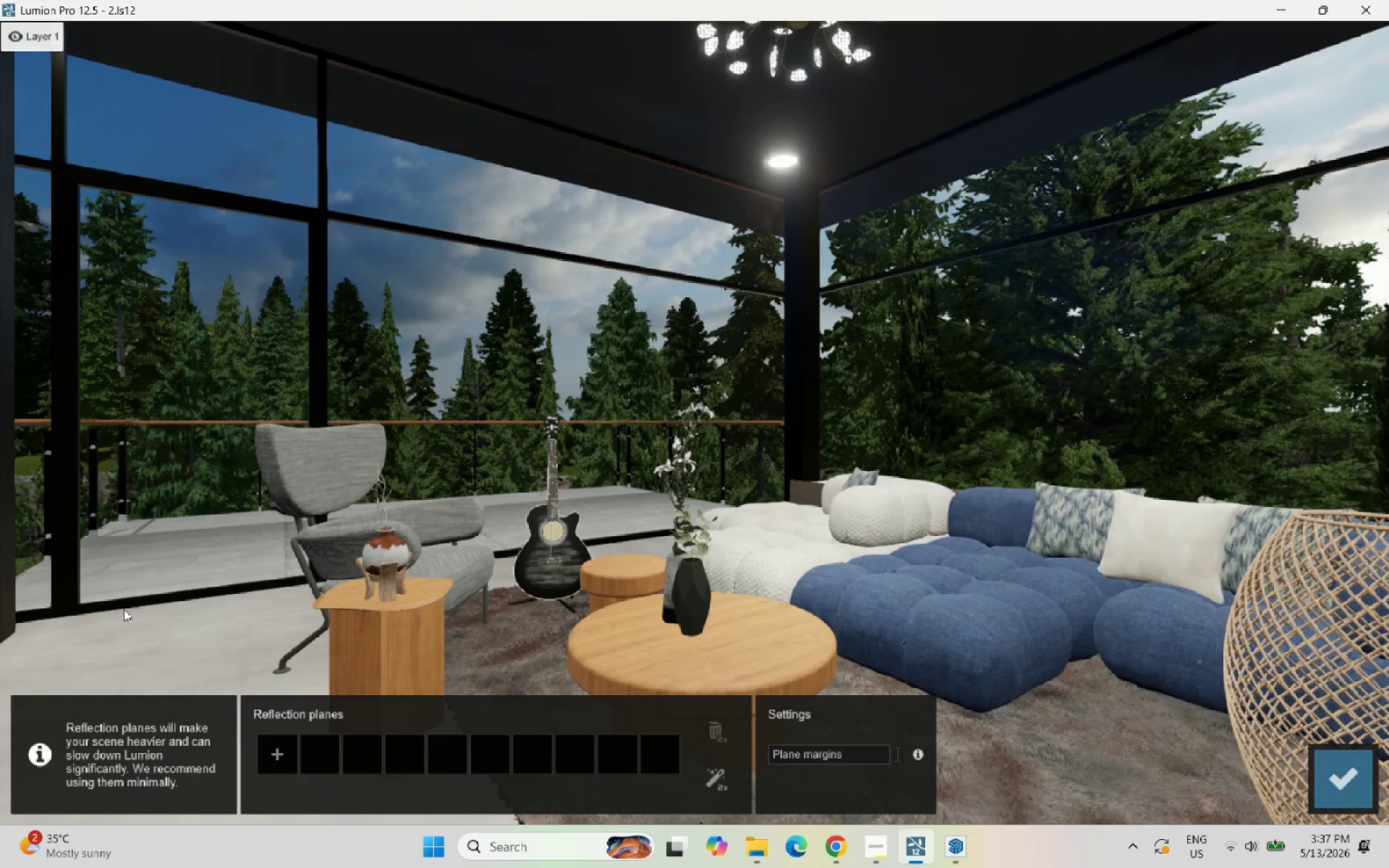 
left_click([280, 739])
 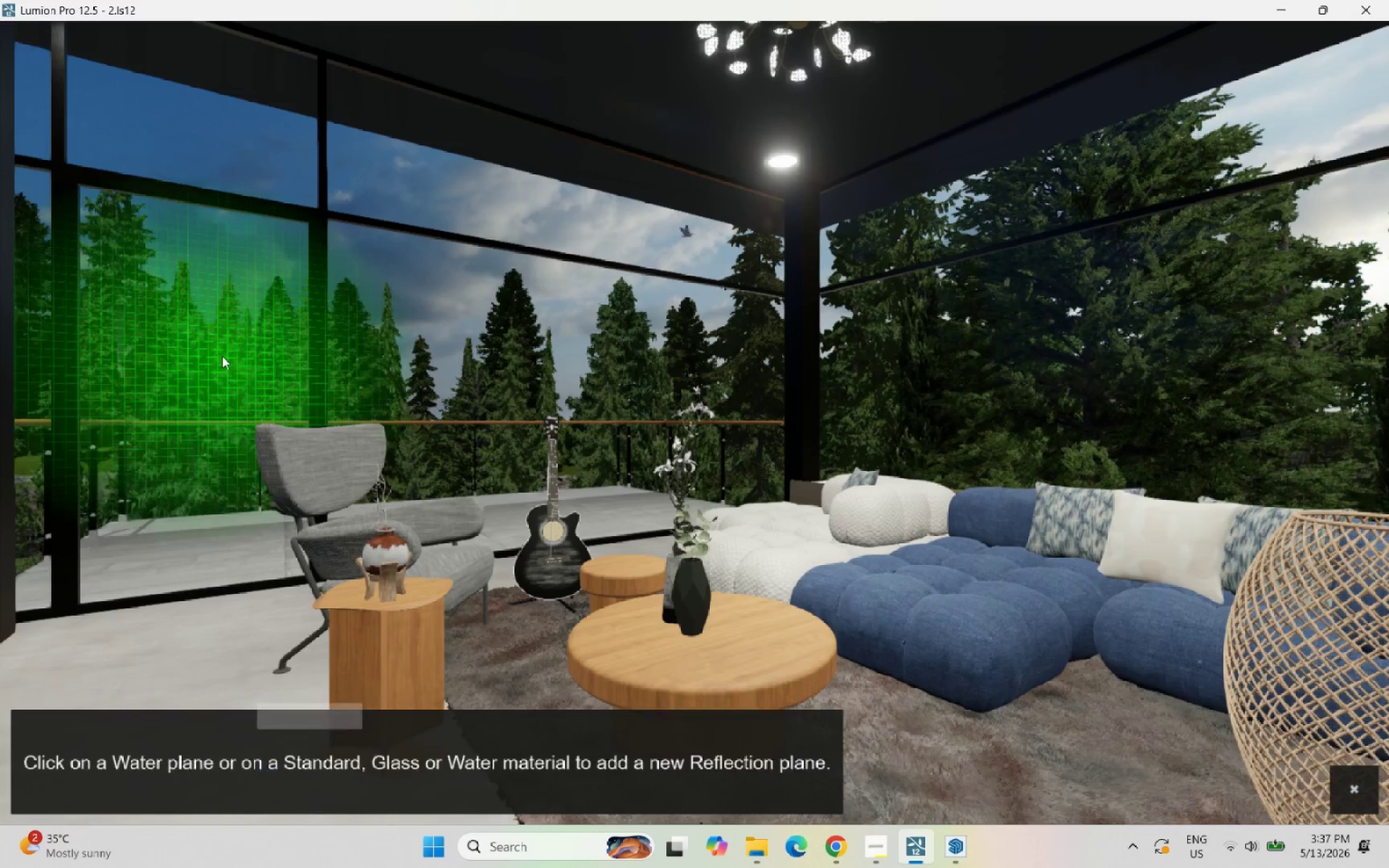 
left_click([221, 351])
 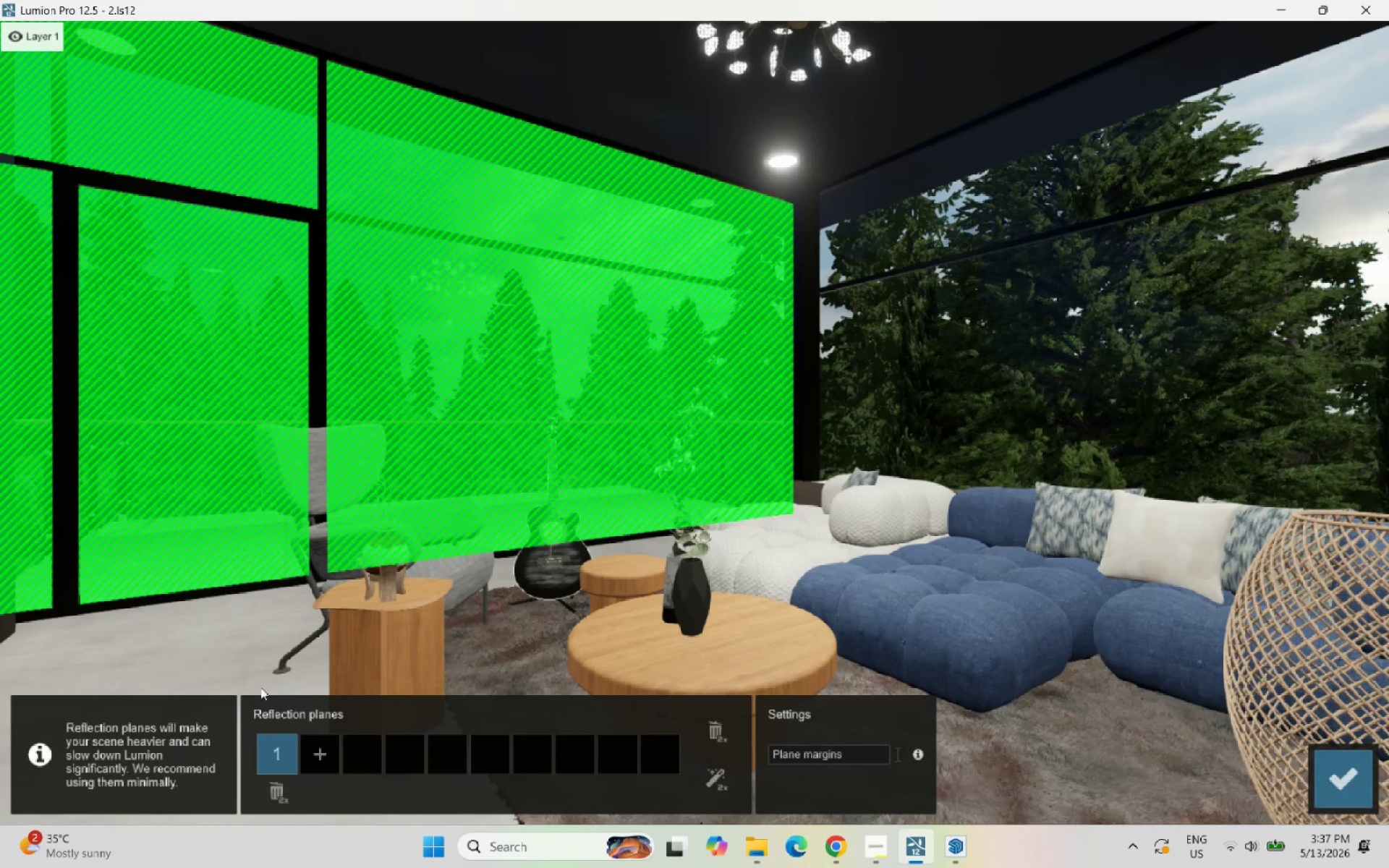 
left_click([325, 755])
 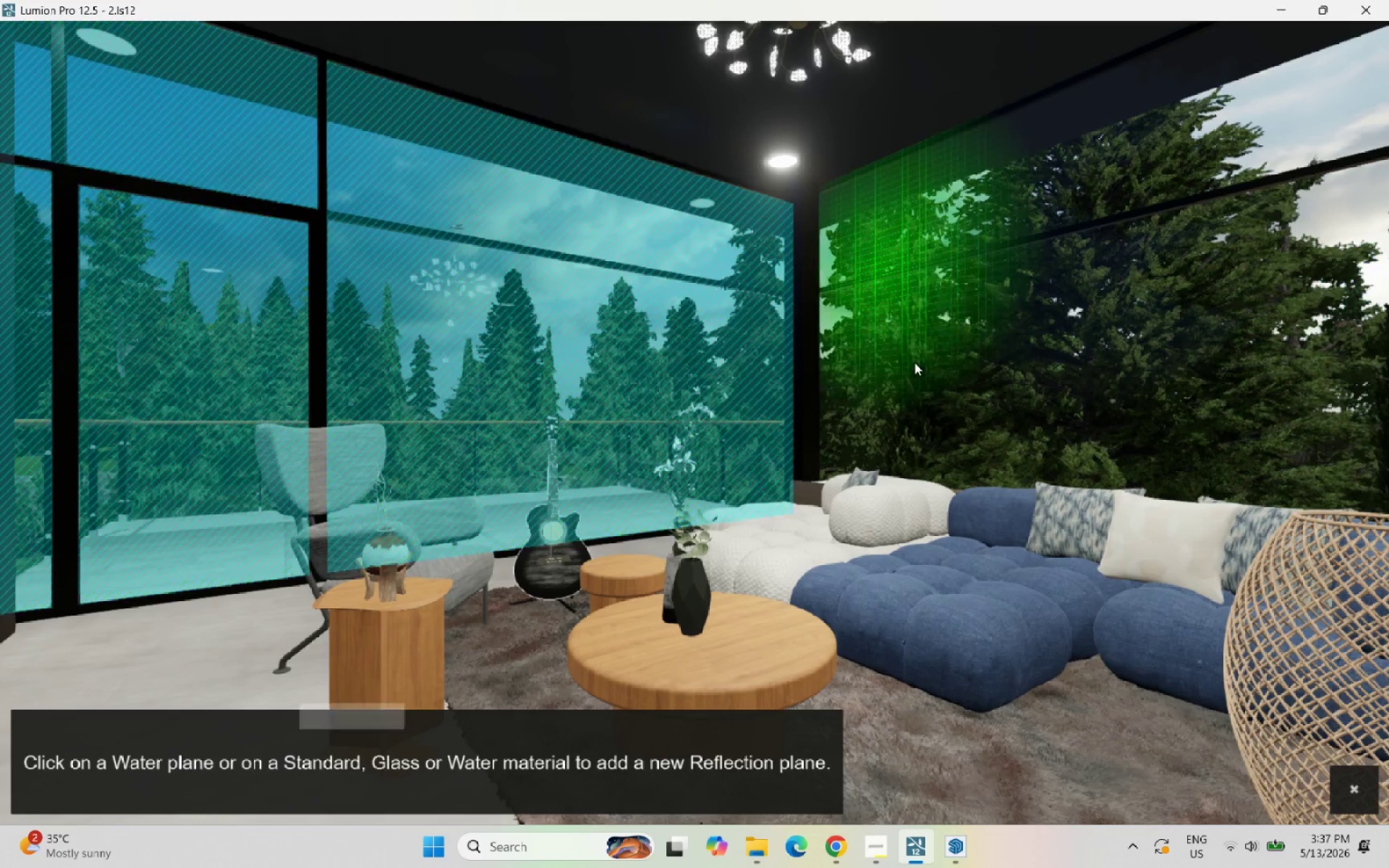 
left_click([916, 362])
 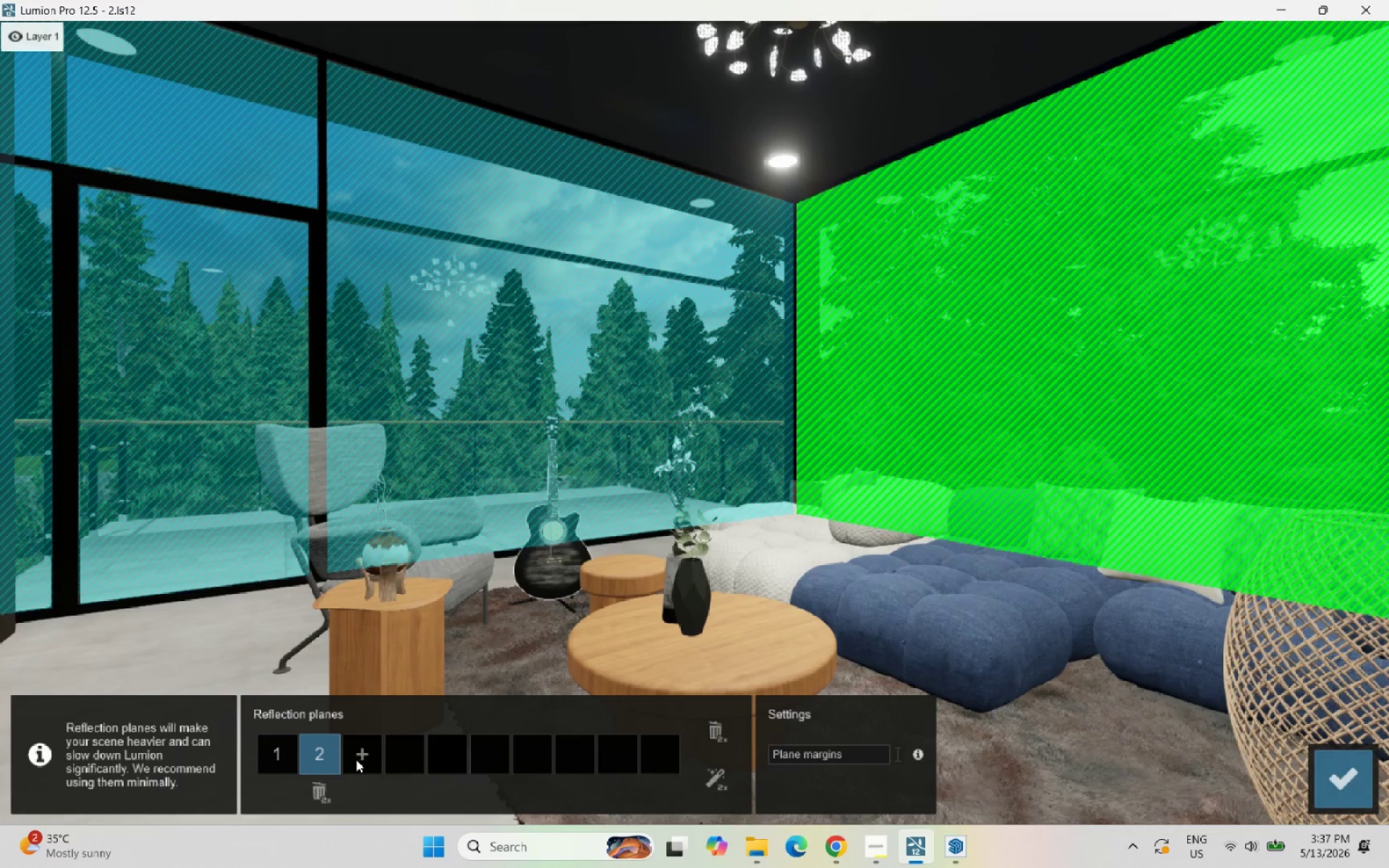 
left_click([1355, 790])
 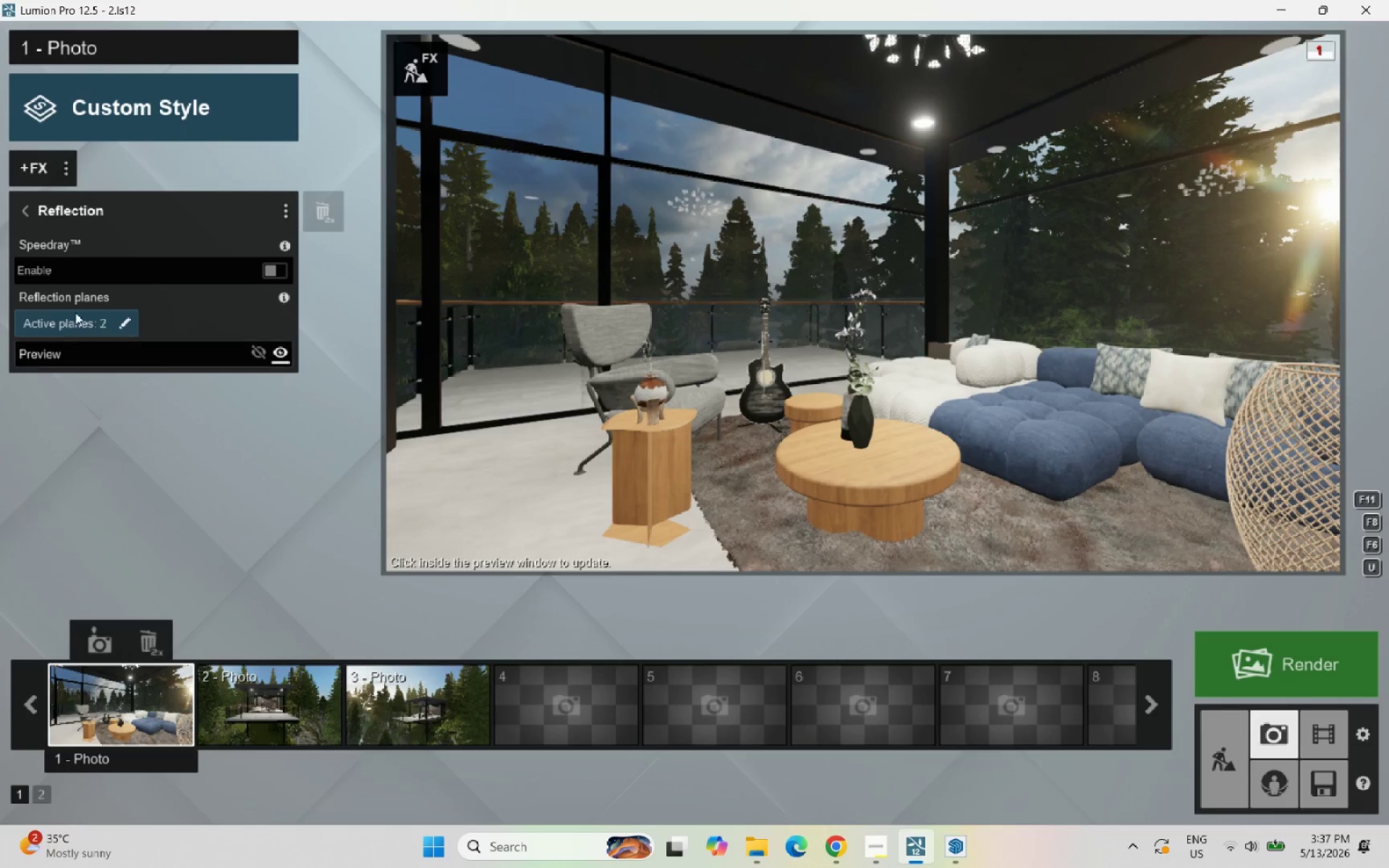 
left_click([276, 267])
 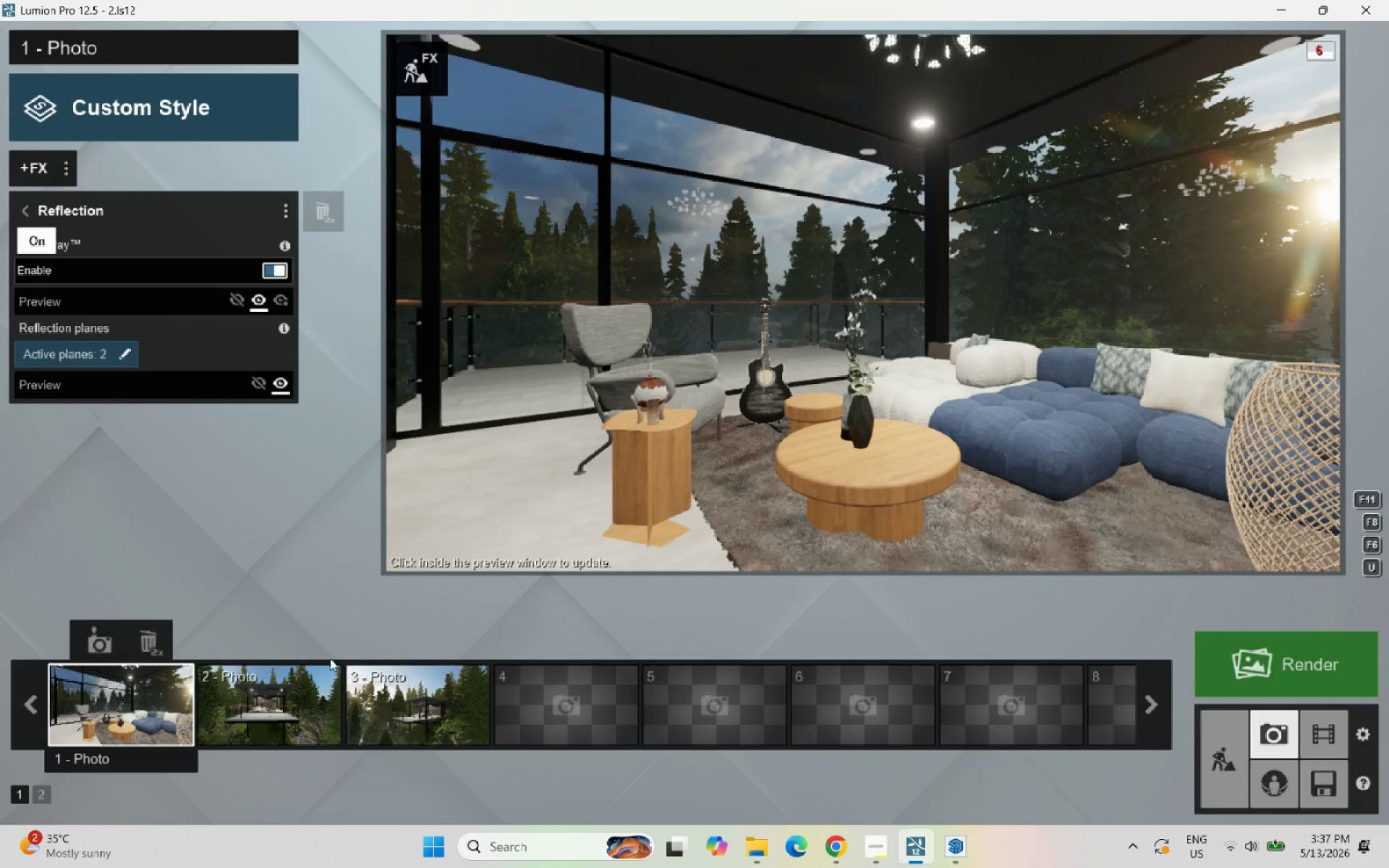 
left_click([293, 721])
 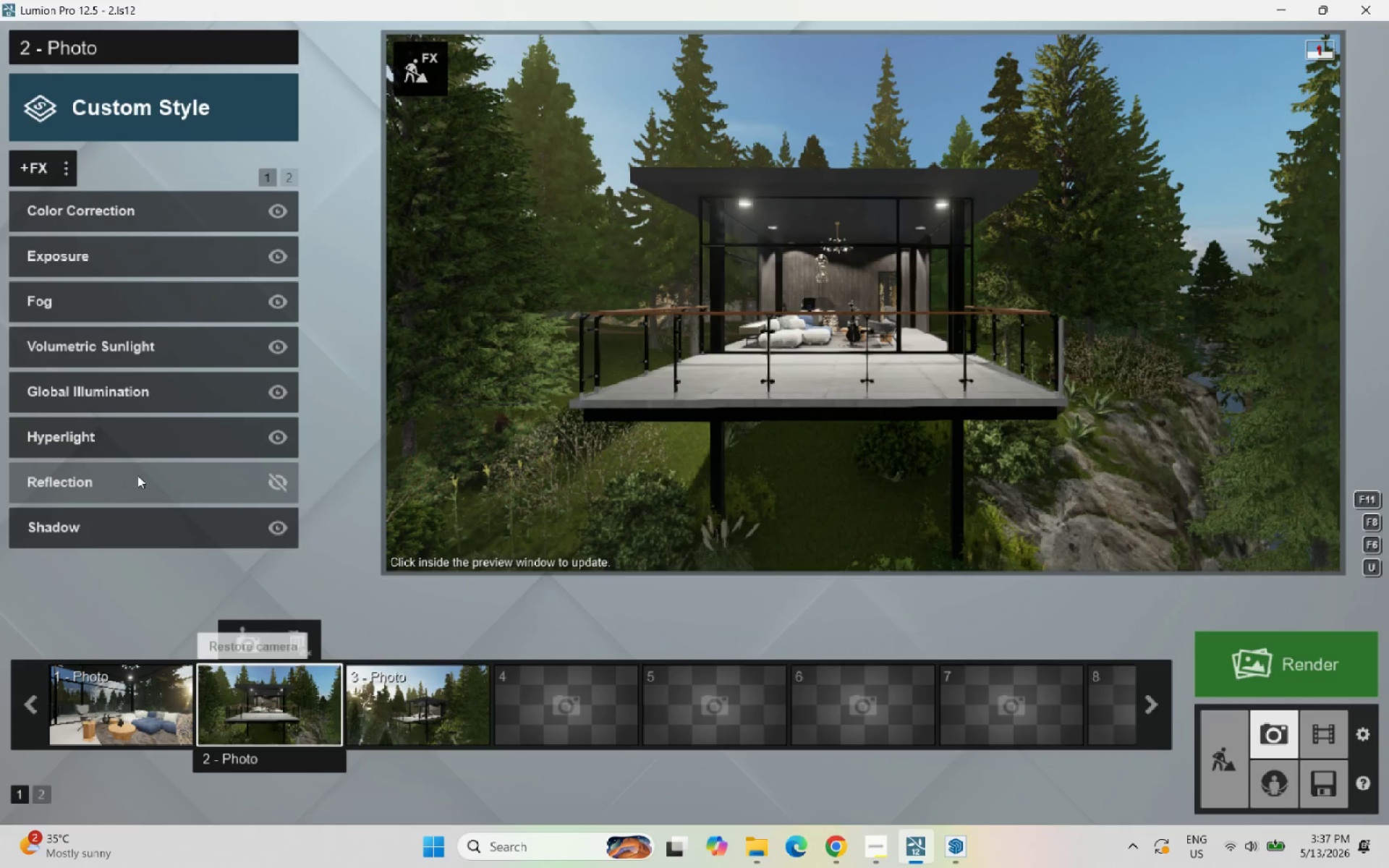 
left_click([268, 484])
 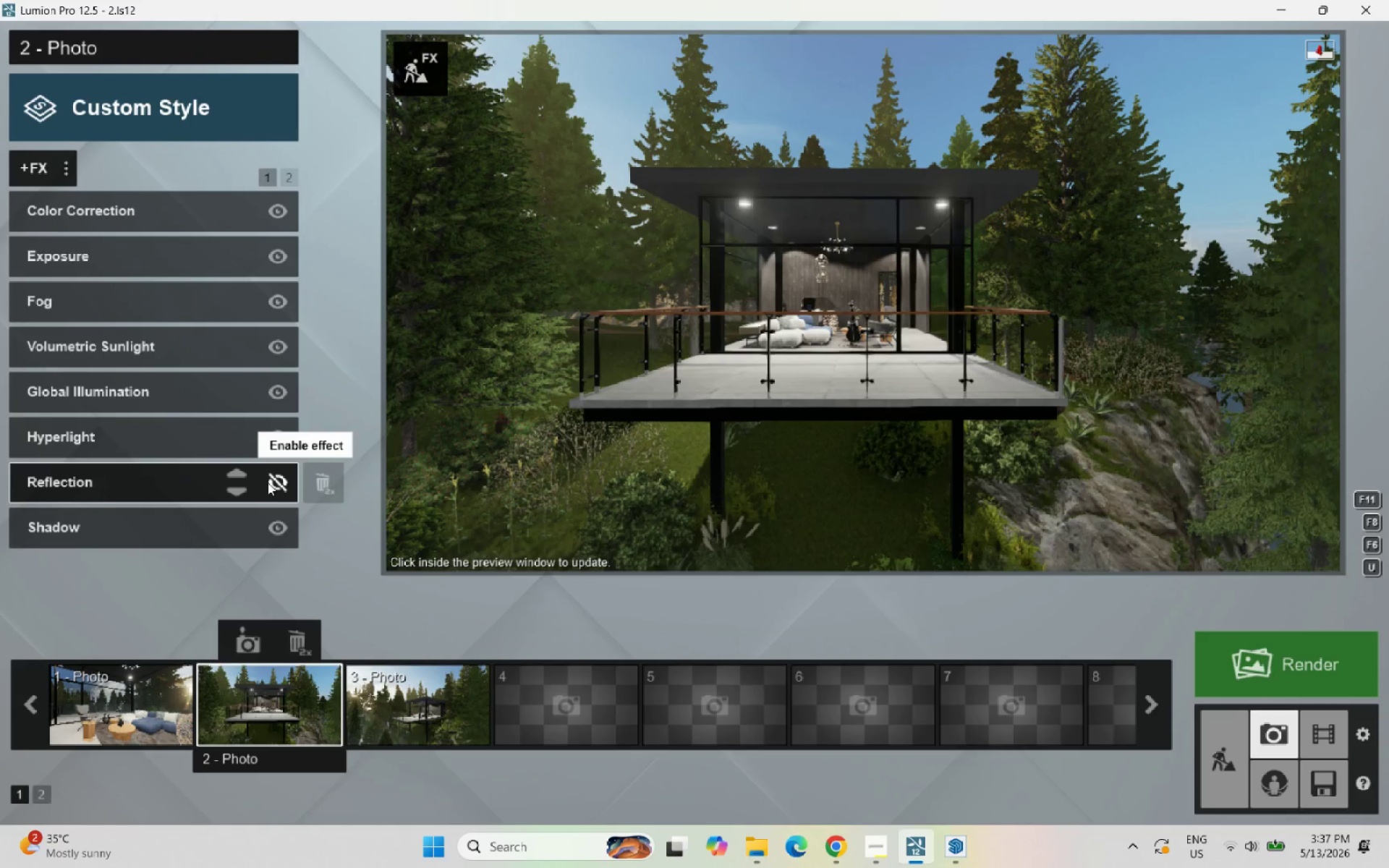 
wait(5.42)
 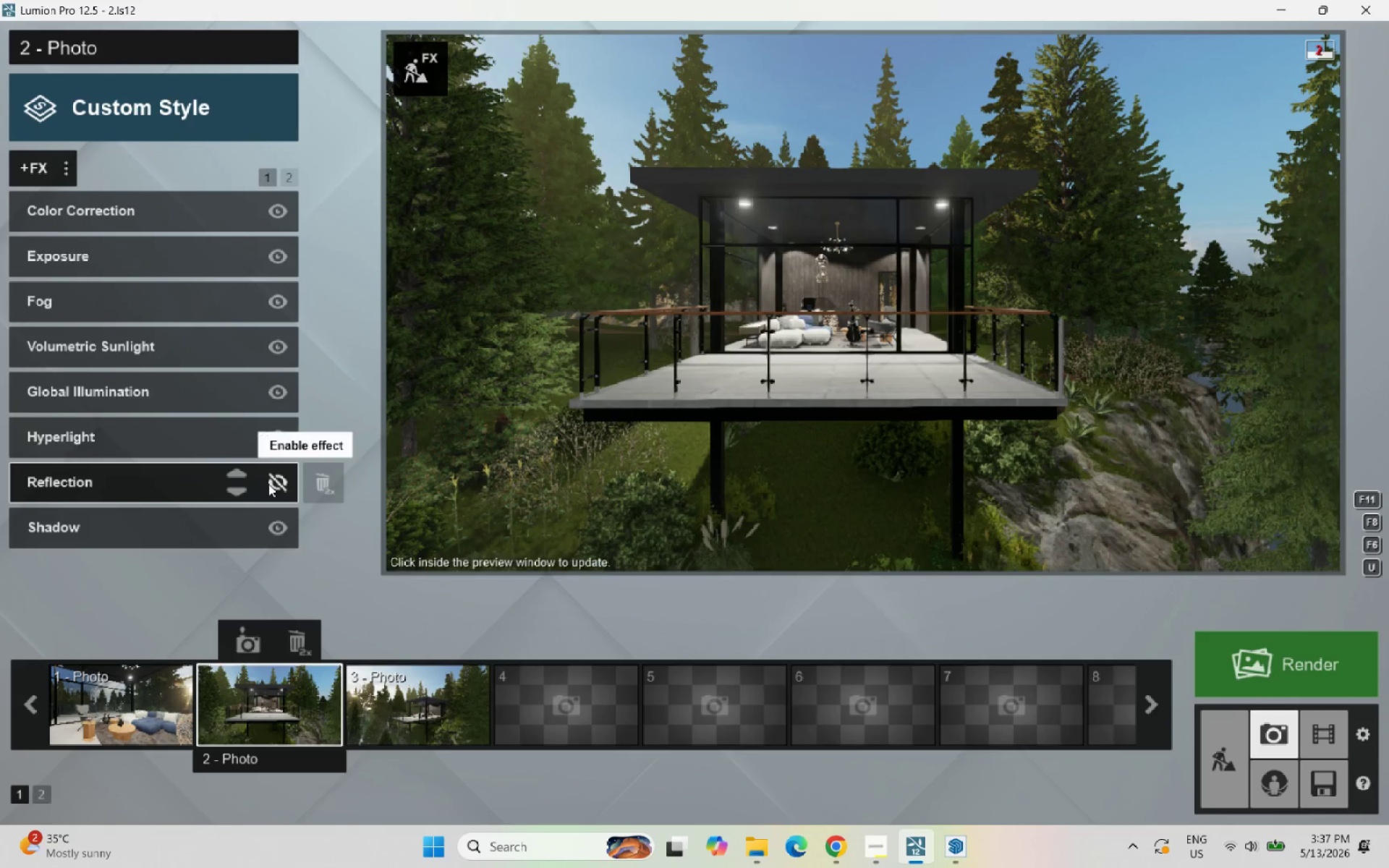 
left_click([275, 482])
 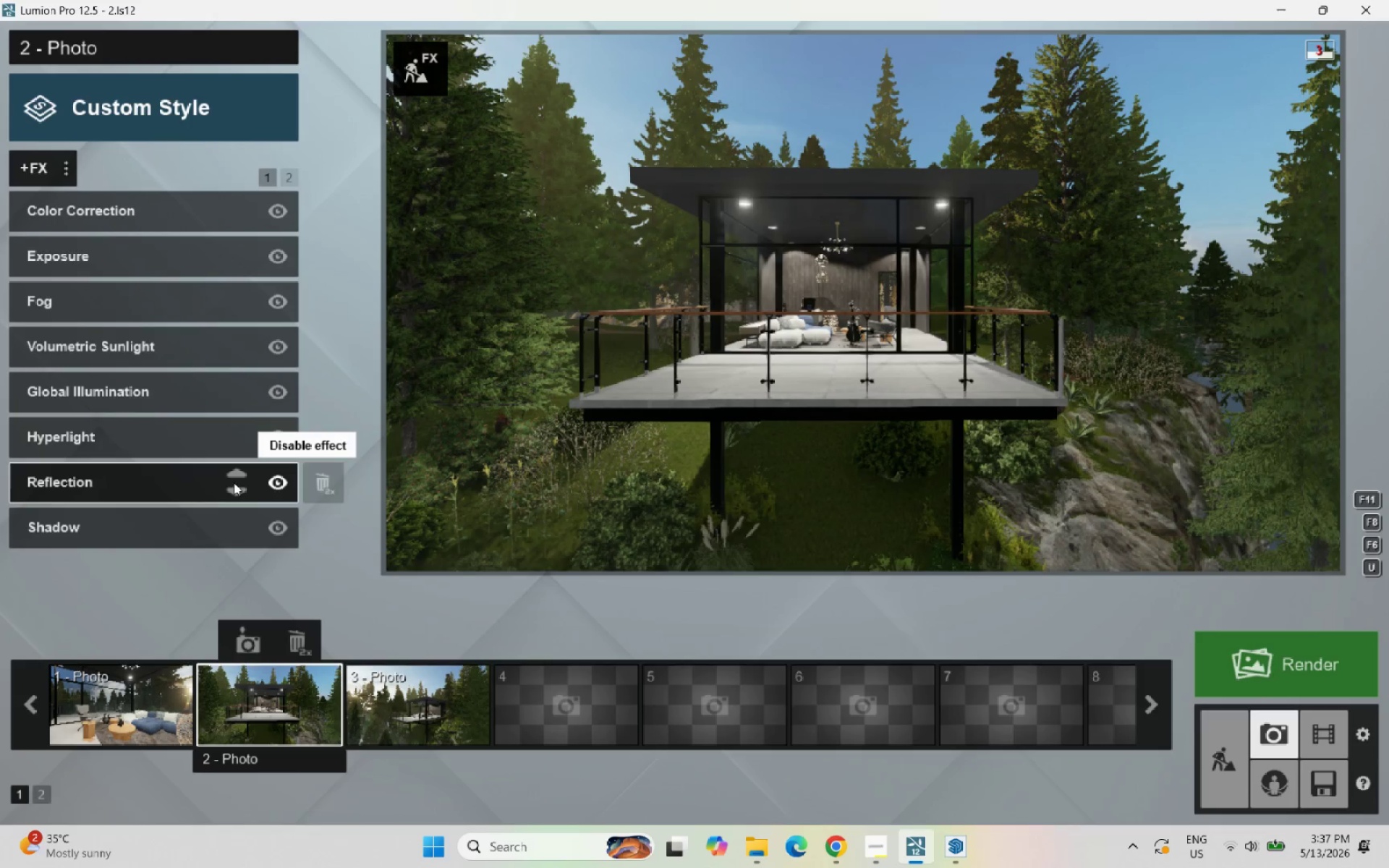 
left_click([174, 484])
 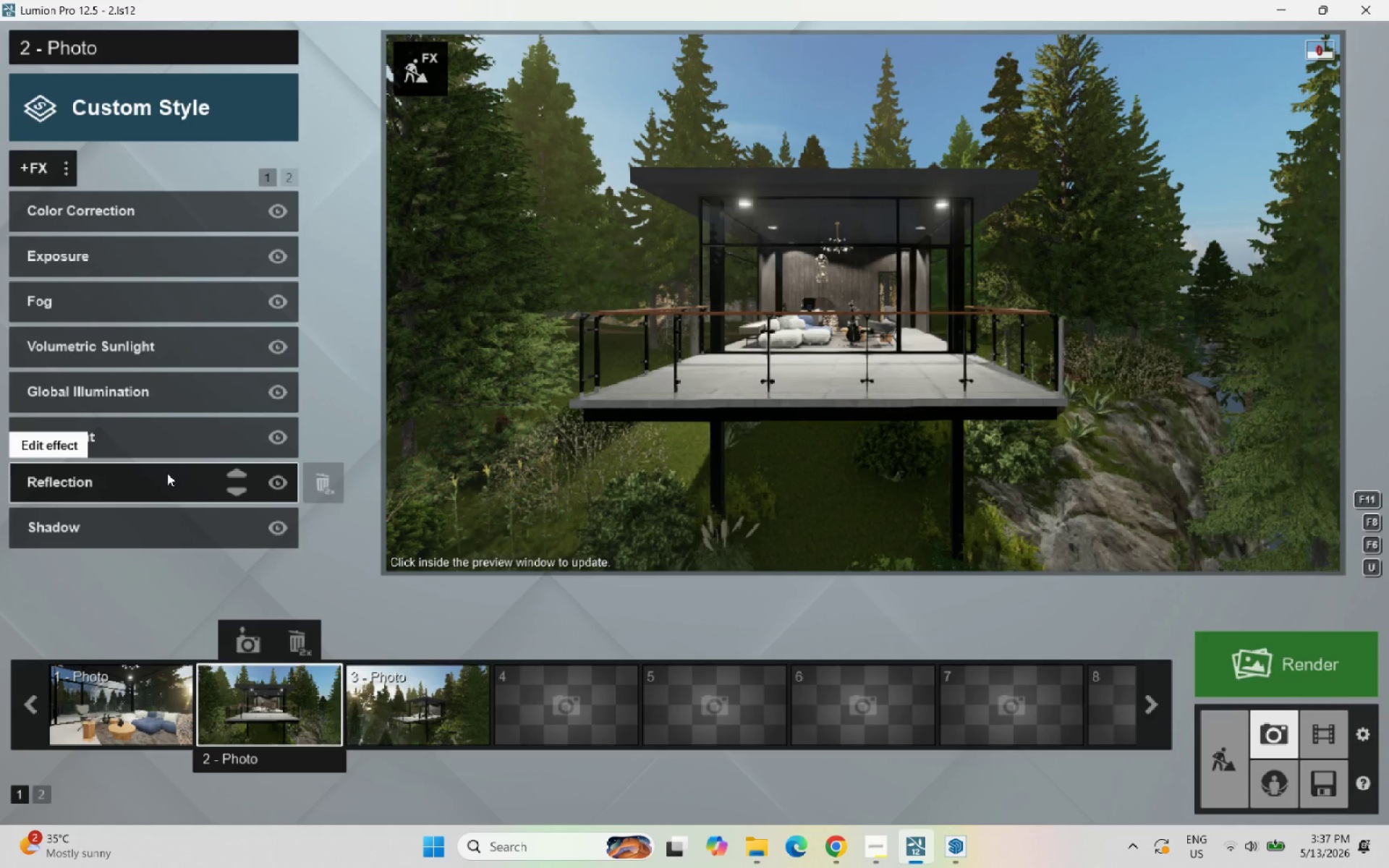 
wait(10.84)
 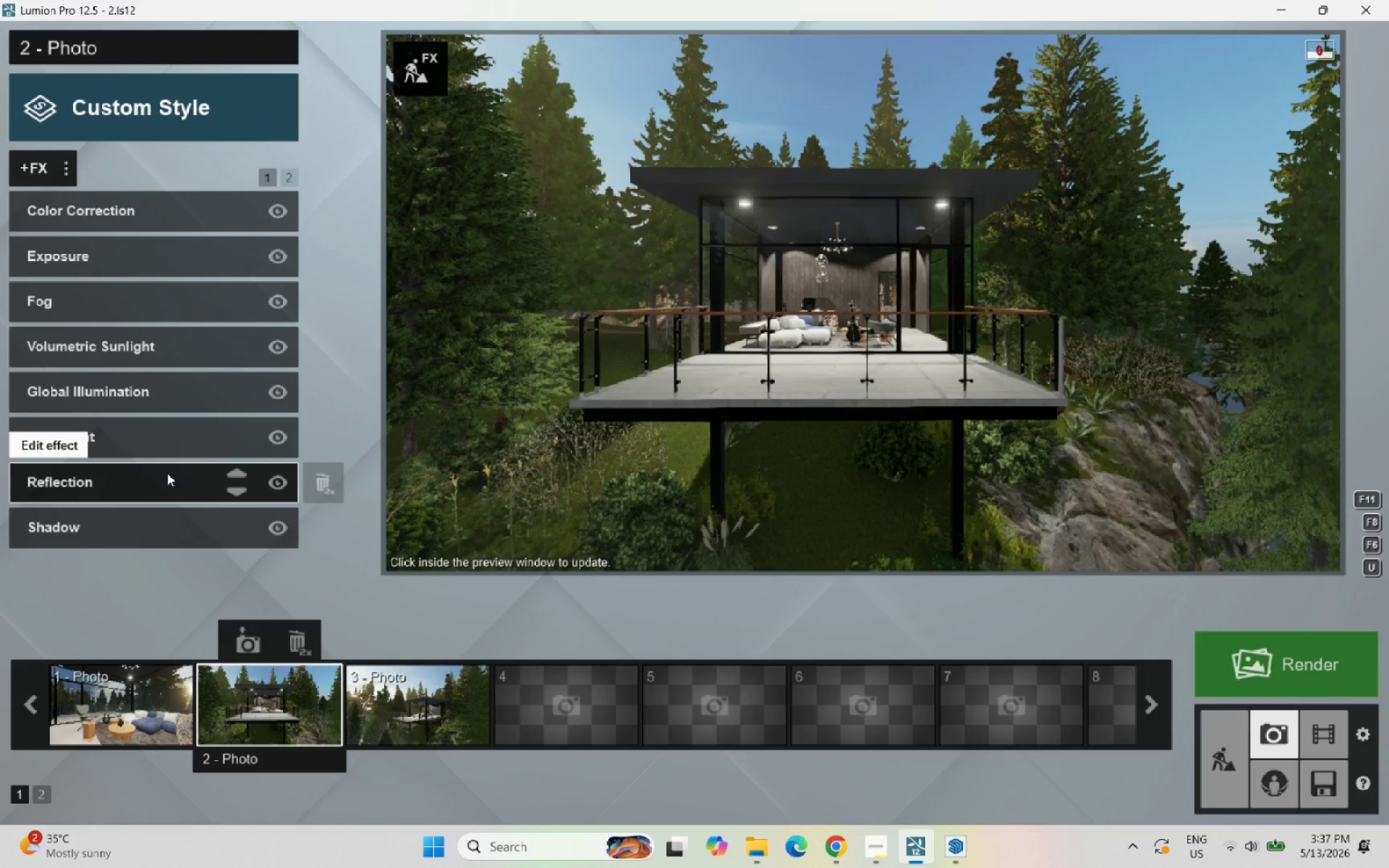 
left_click([98, 491])
 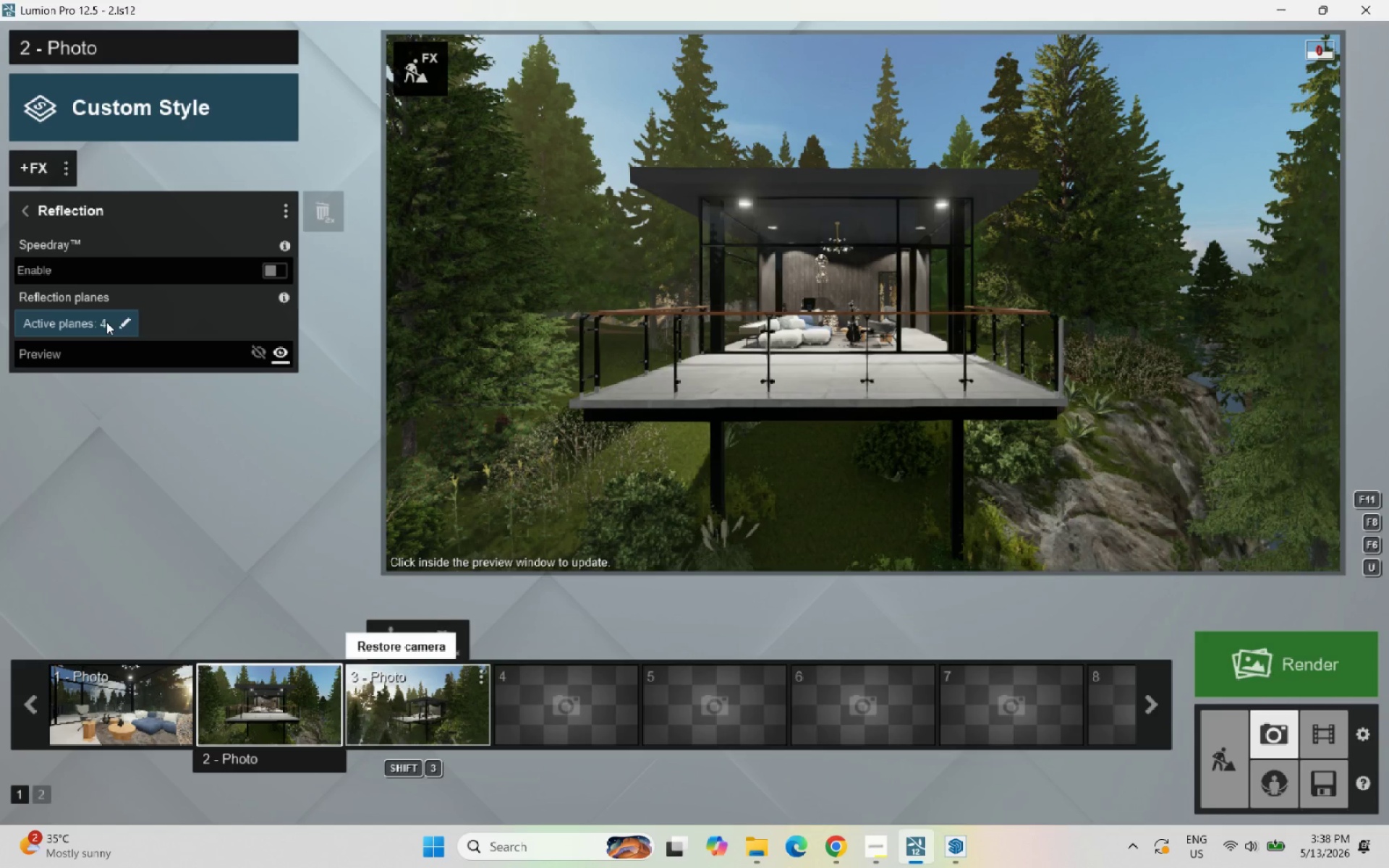 
wait(17.12)
 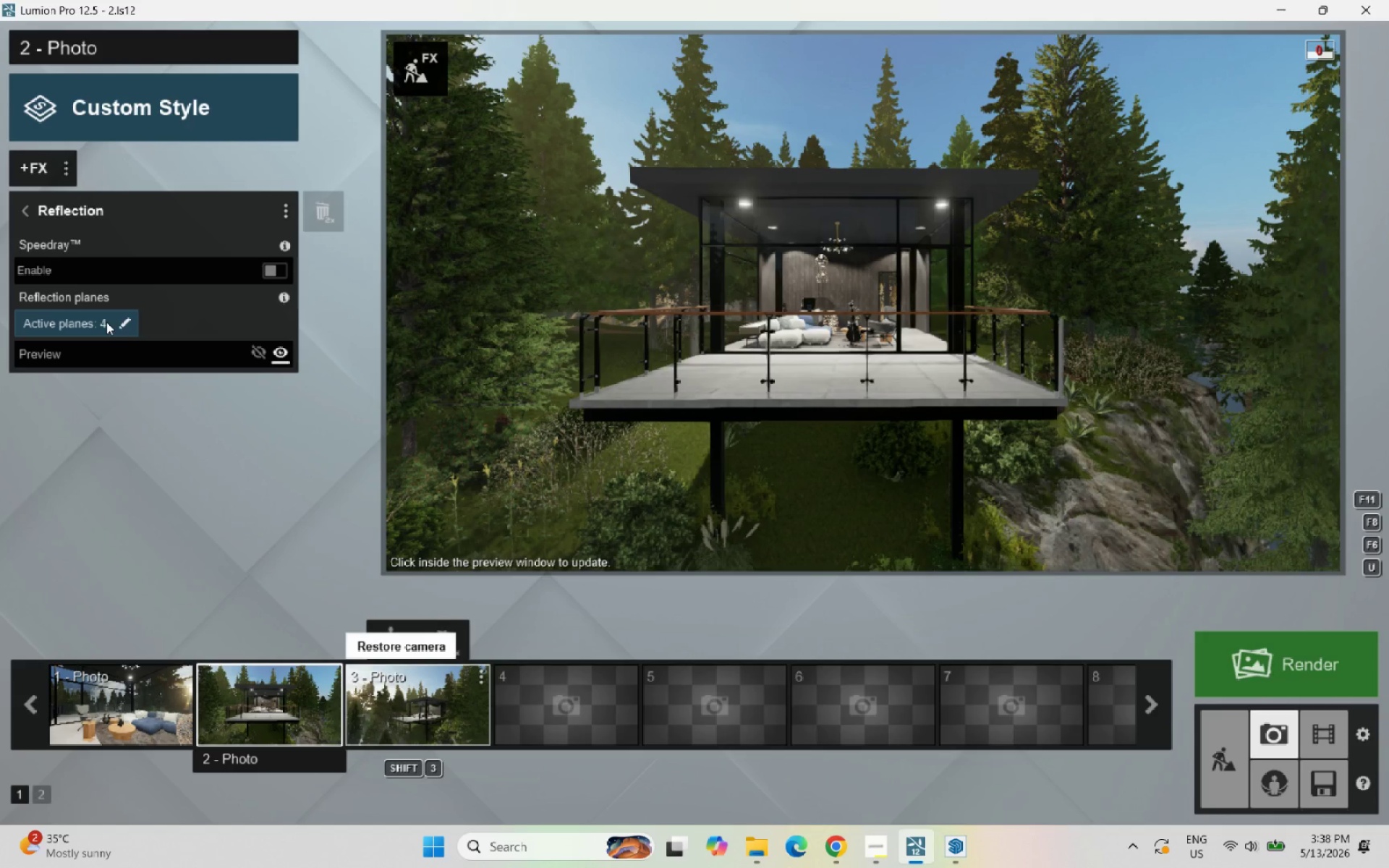 
left_click([276, 270])
 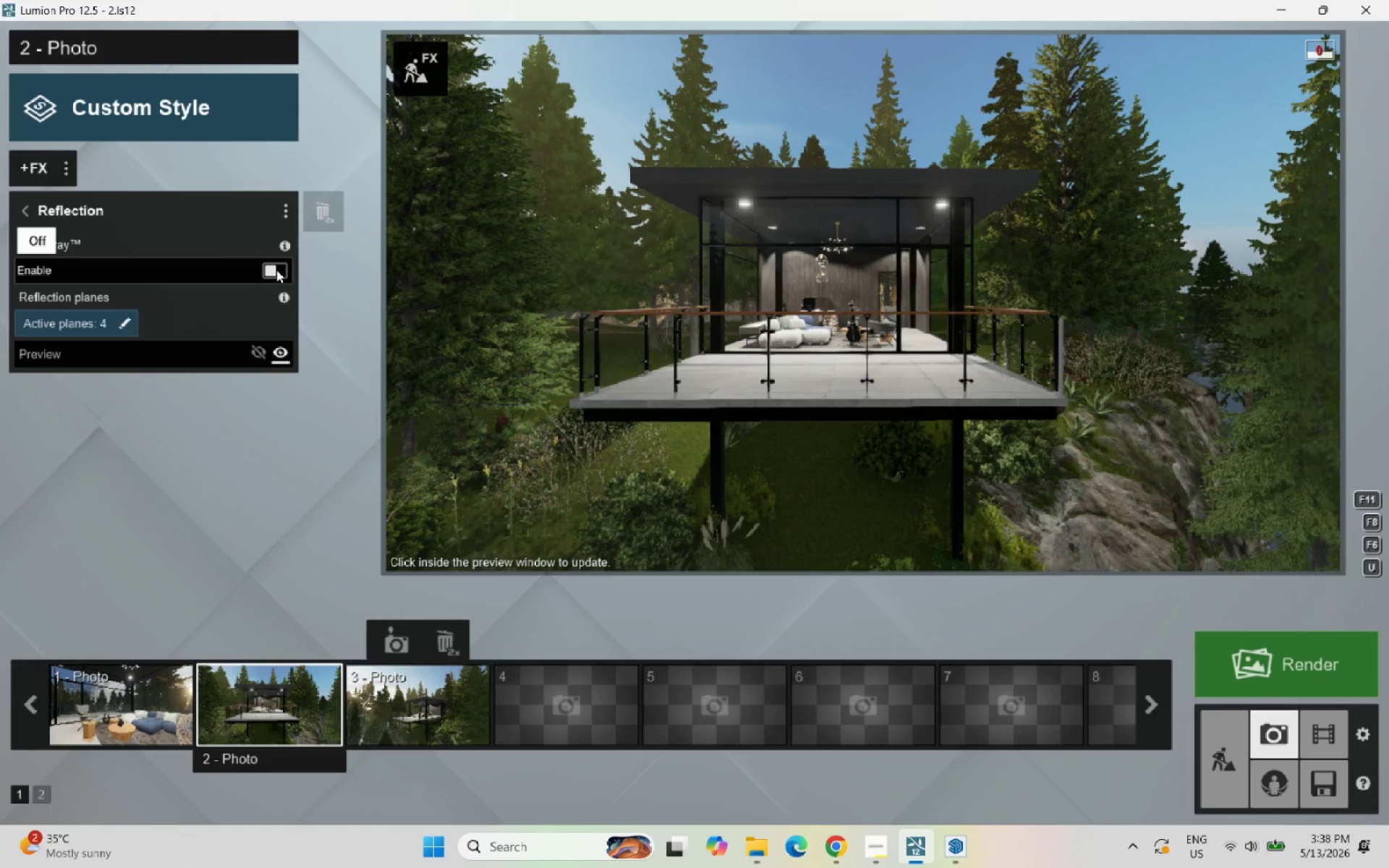 
wait(16.5)
 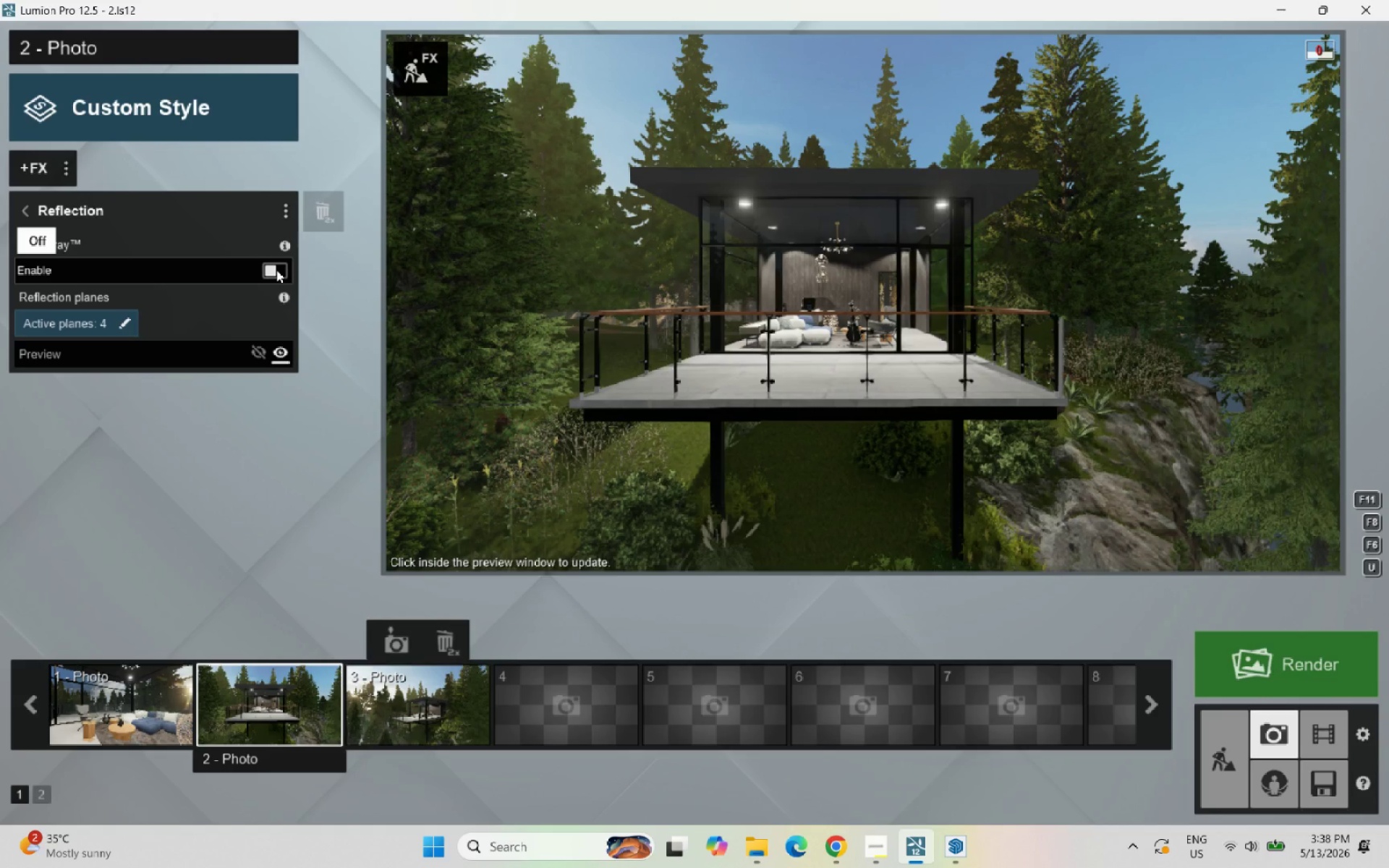 
left_click([276, 272])
 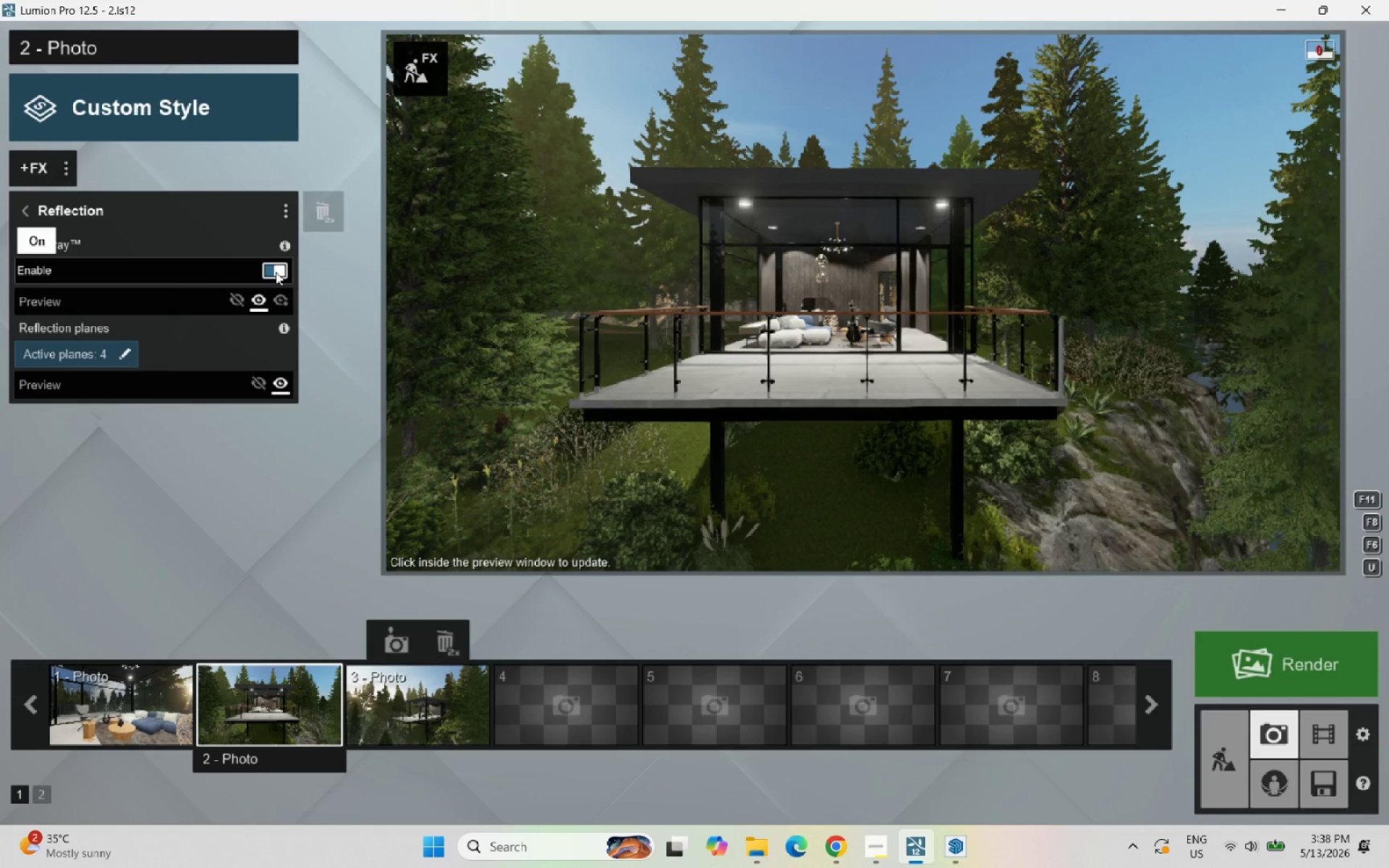 
wait(7.62)
 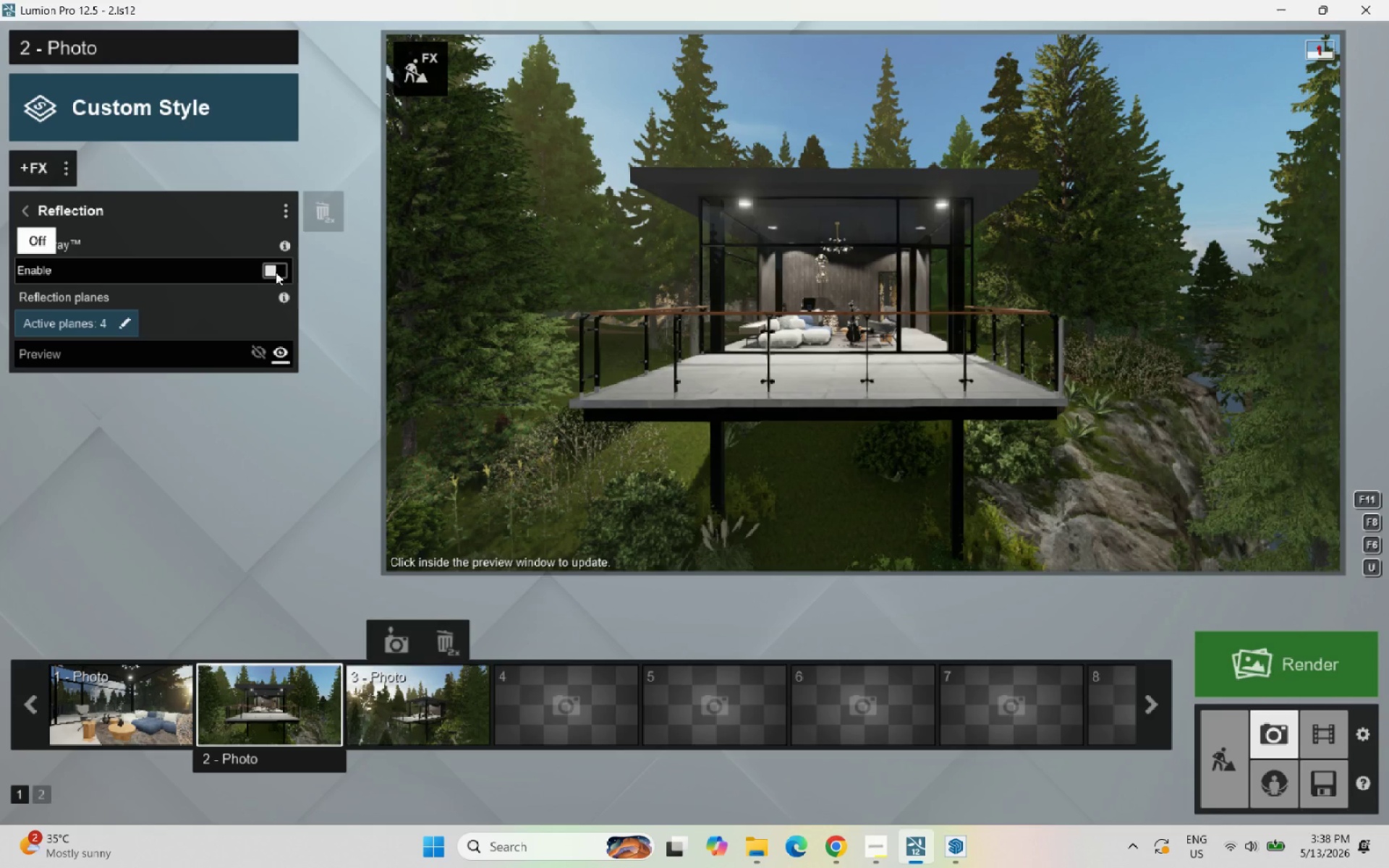 
left_click([415, 715])
 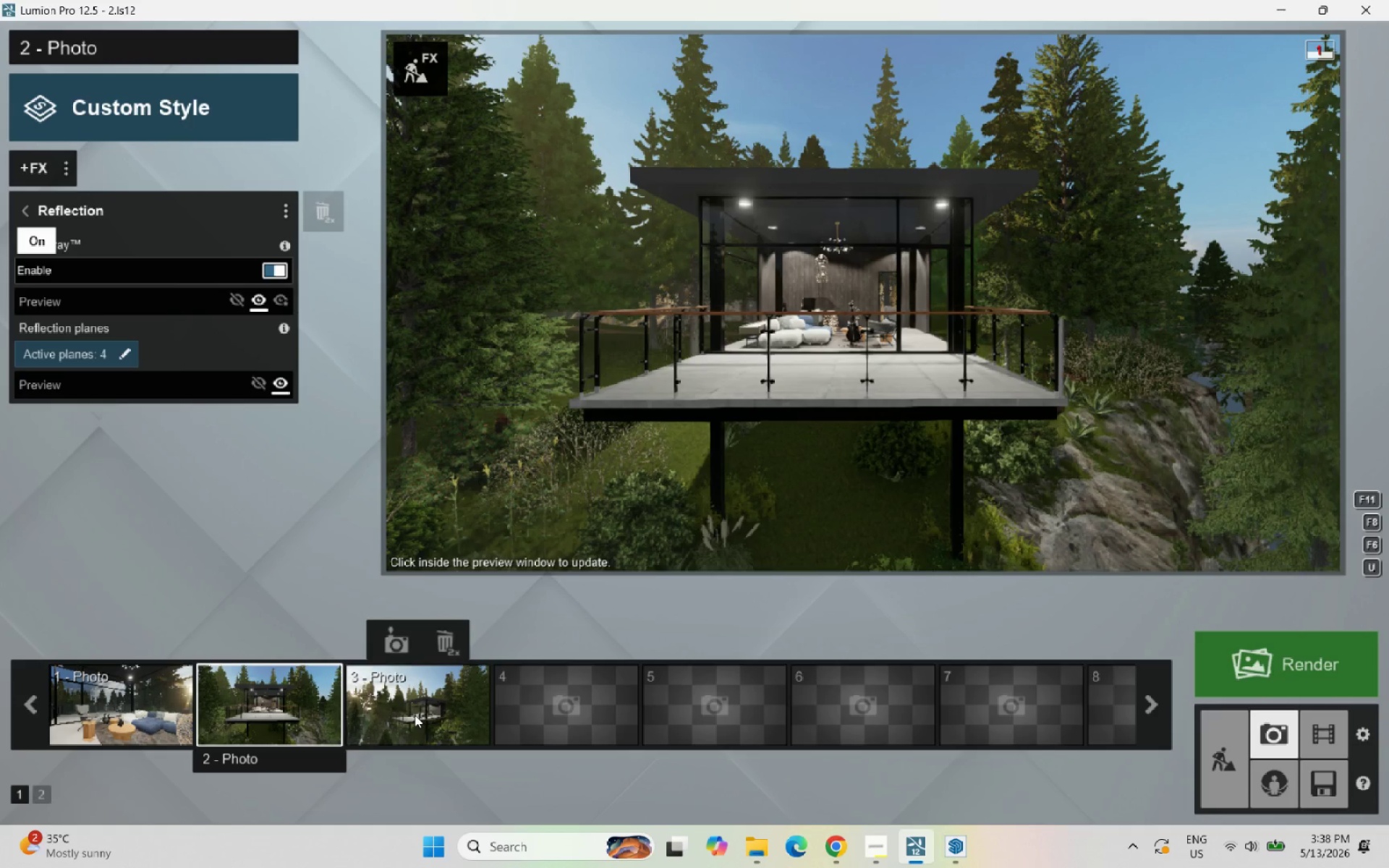 
double_click([416, 712])
 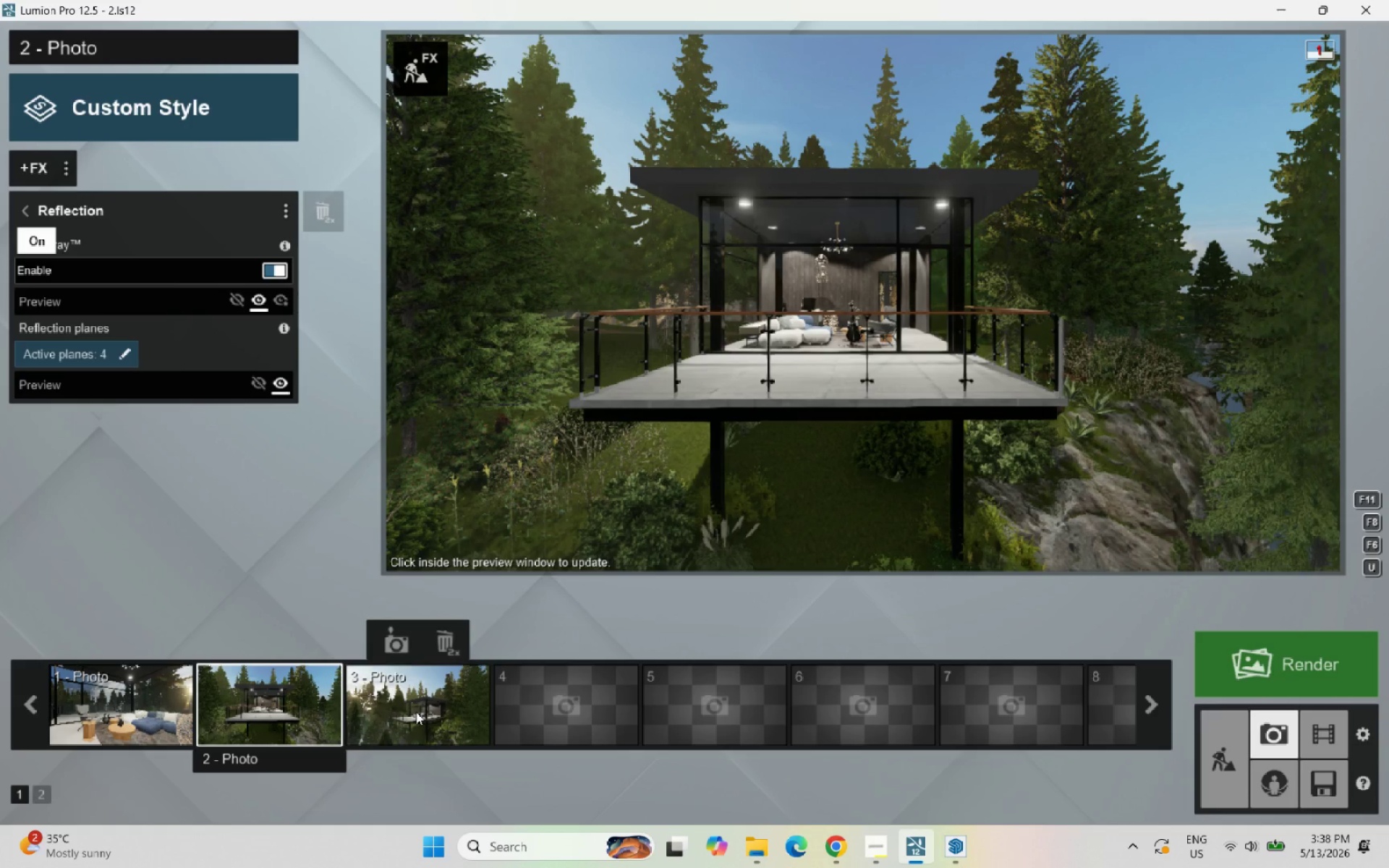 
triple_click([416, 712])
 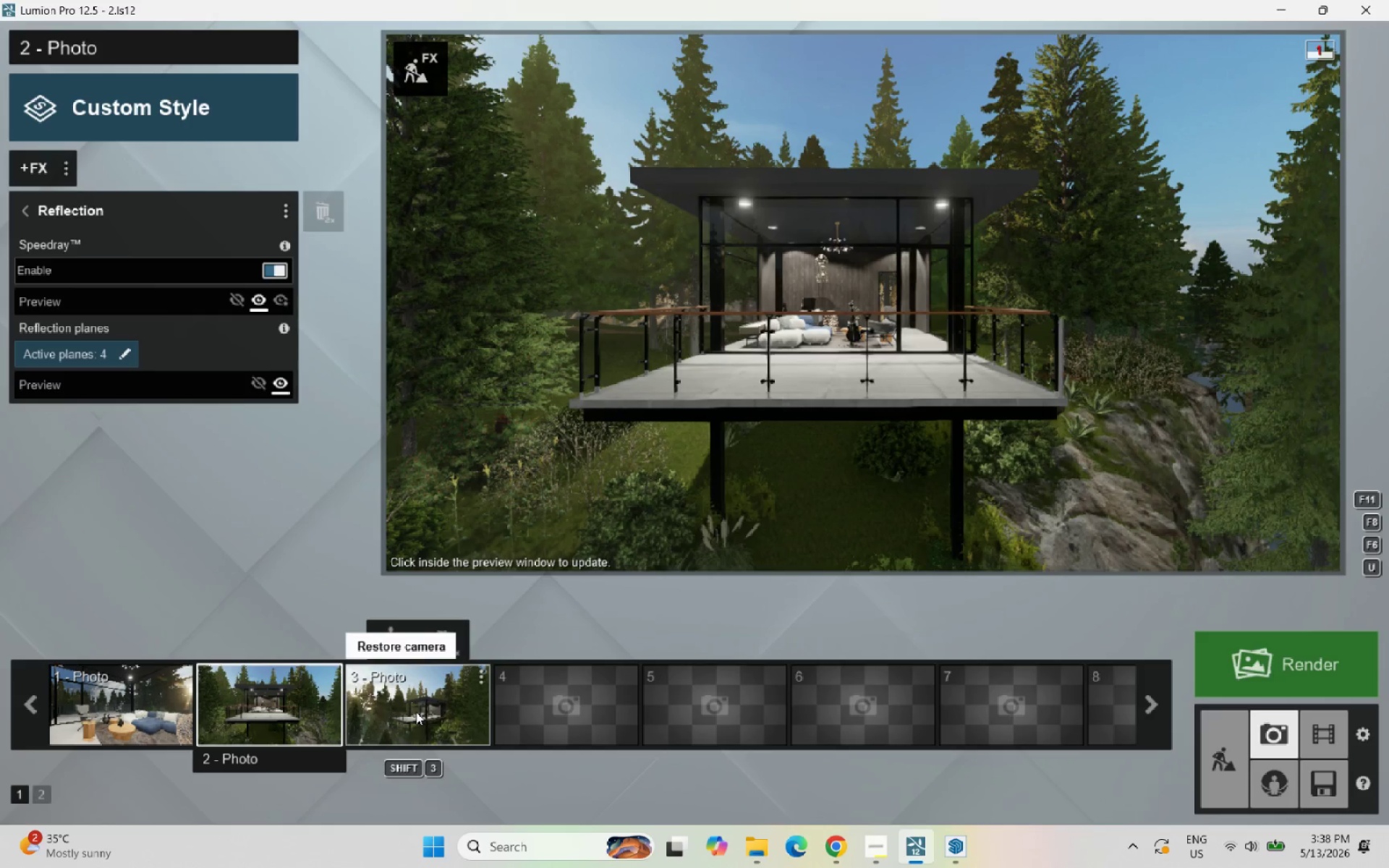 
left_click([416, 712])
 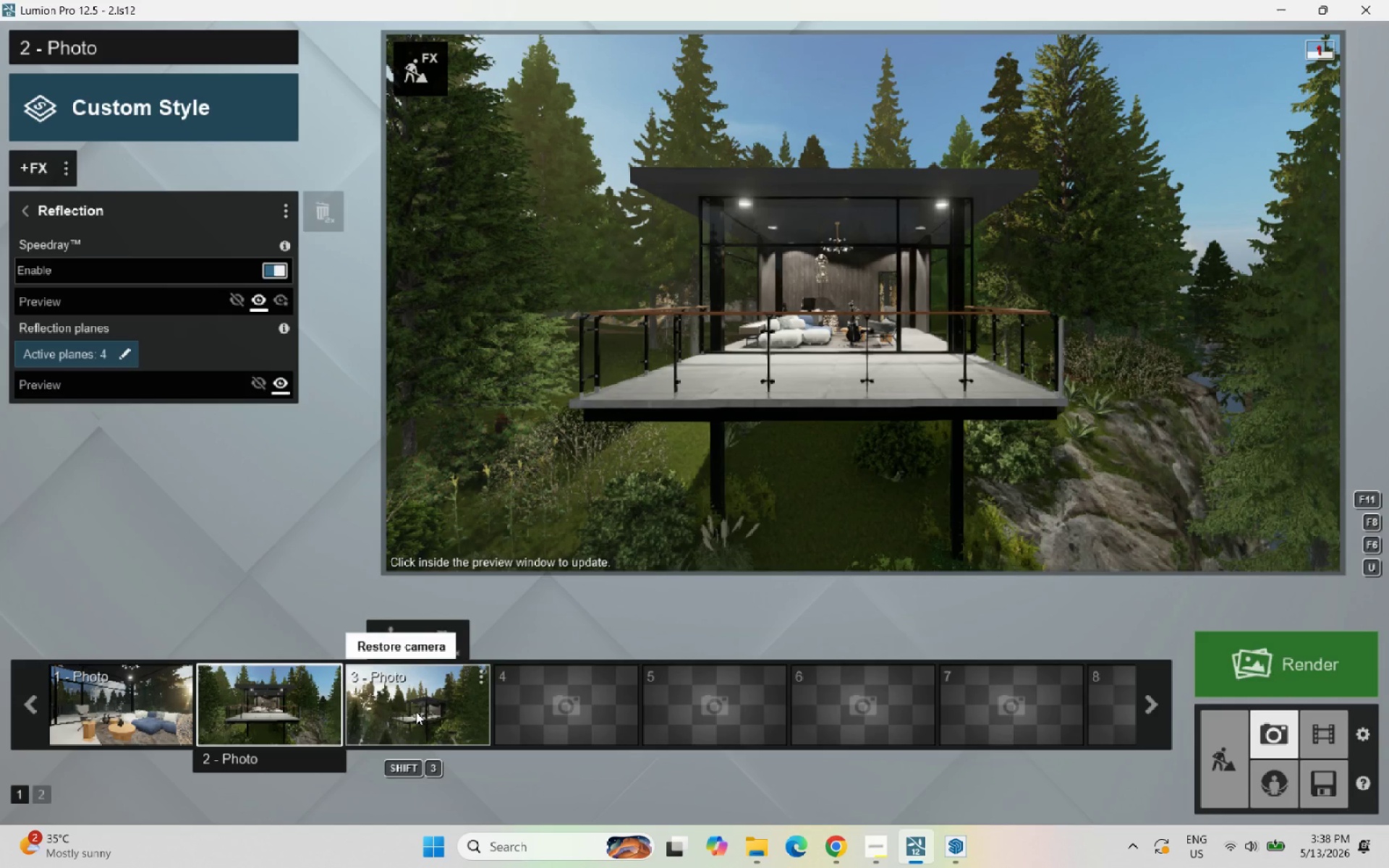 
double_click([416, 712])
 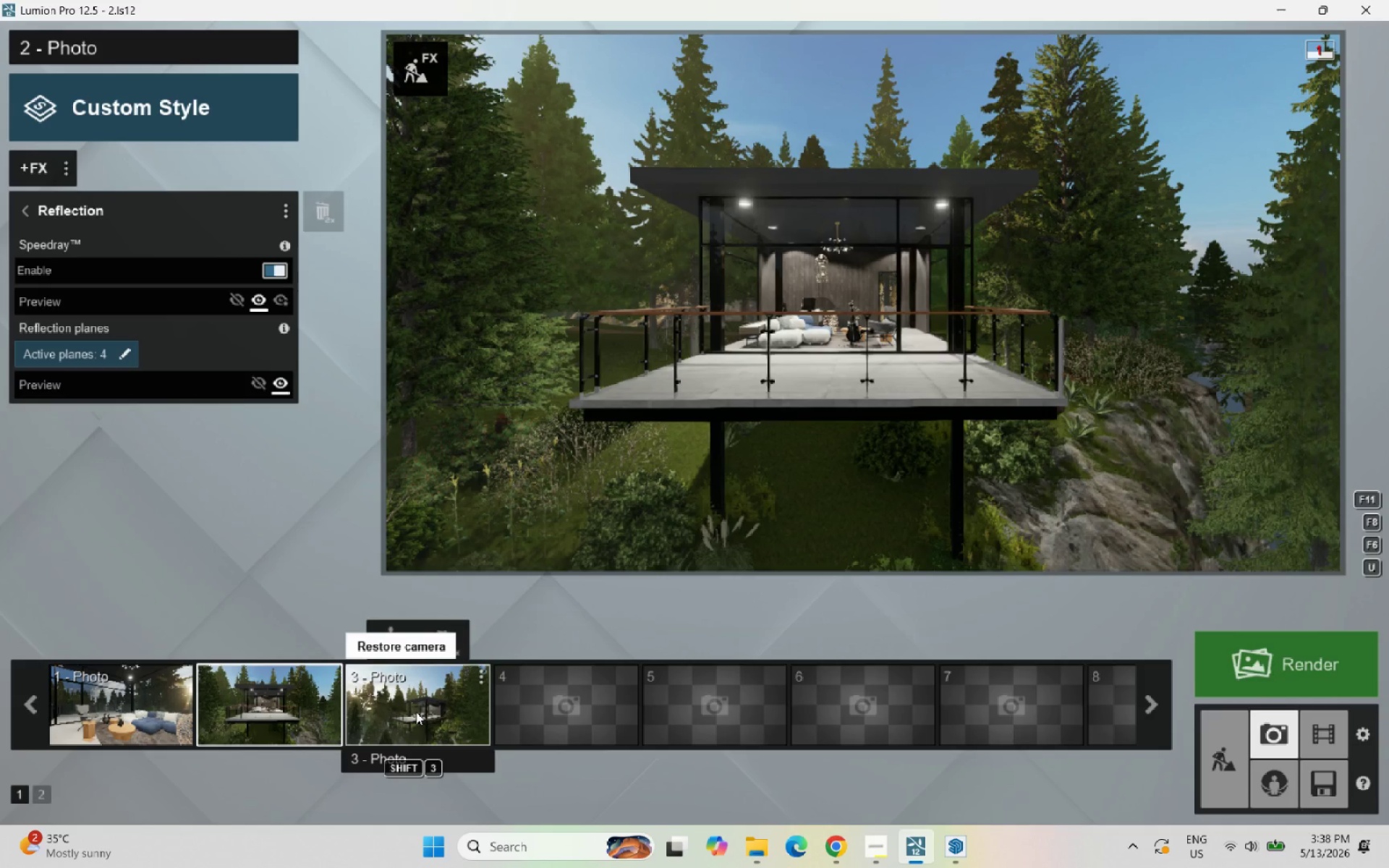 
triple_click([416, 712])
 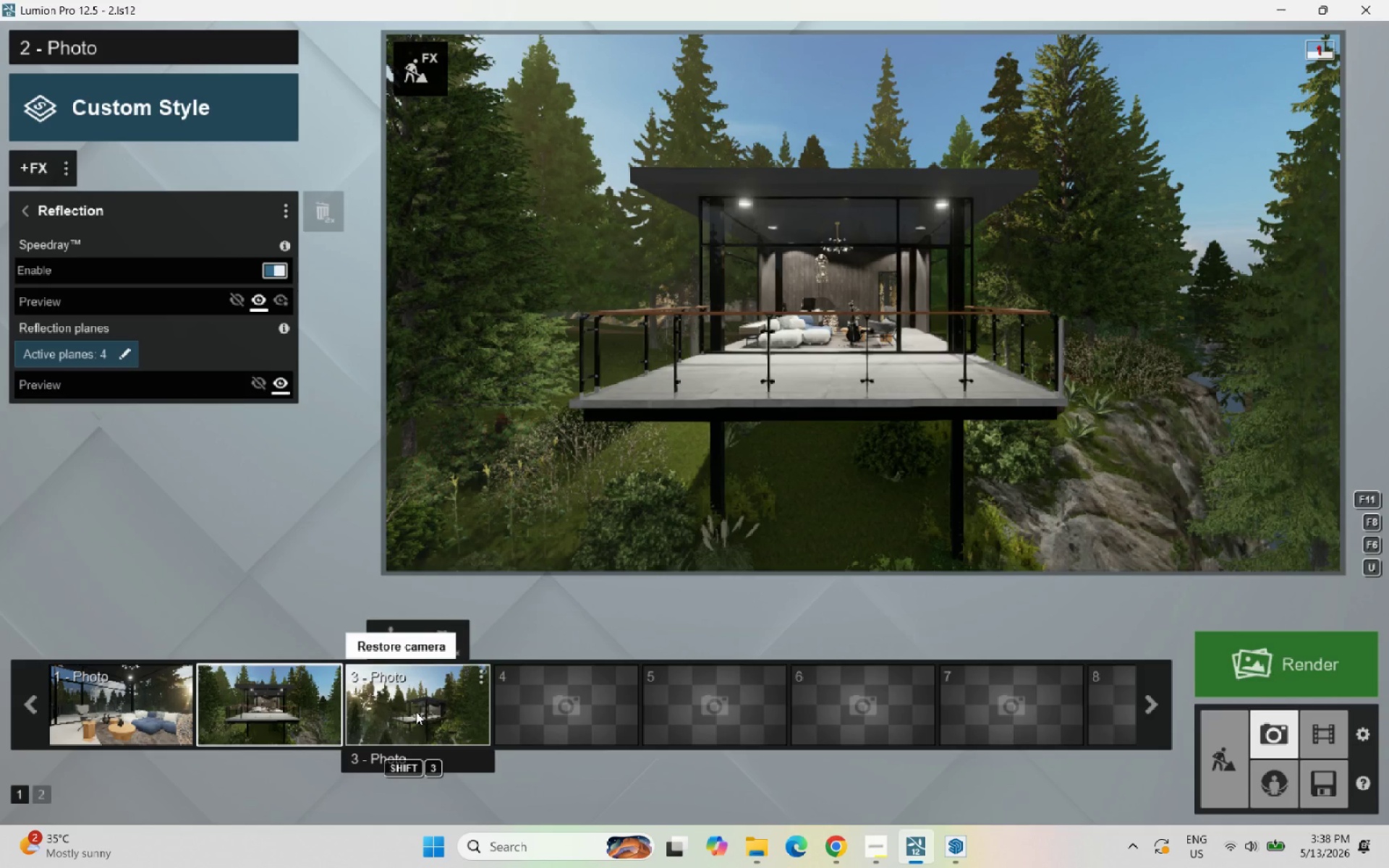 
triple_click([416, 712])
 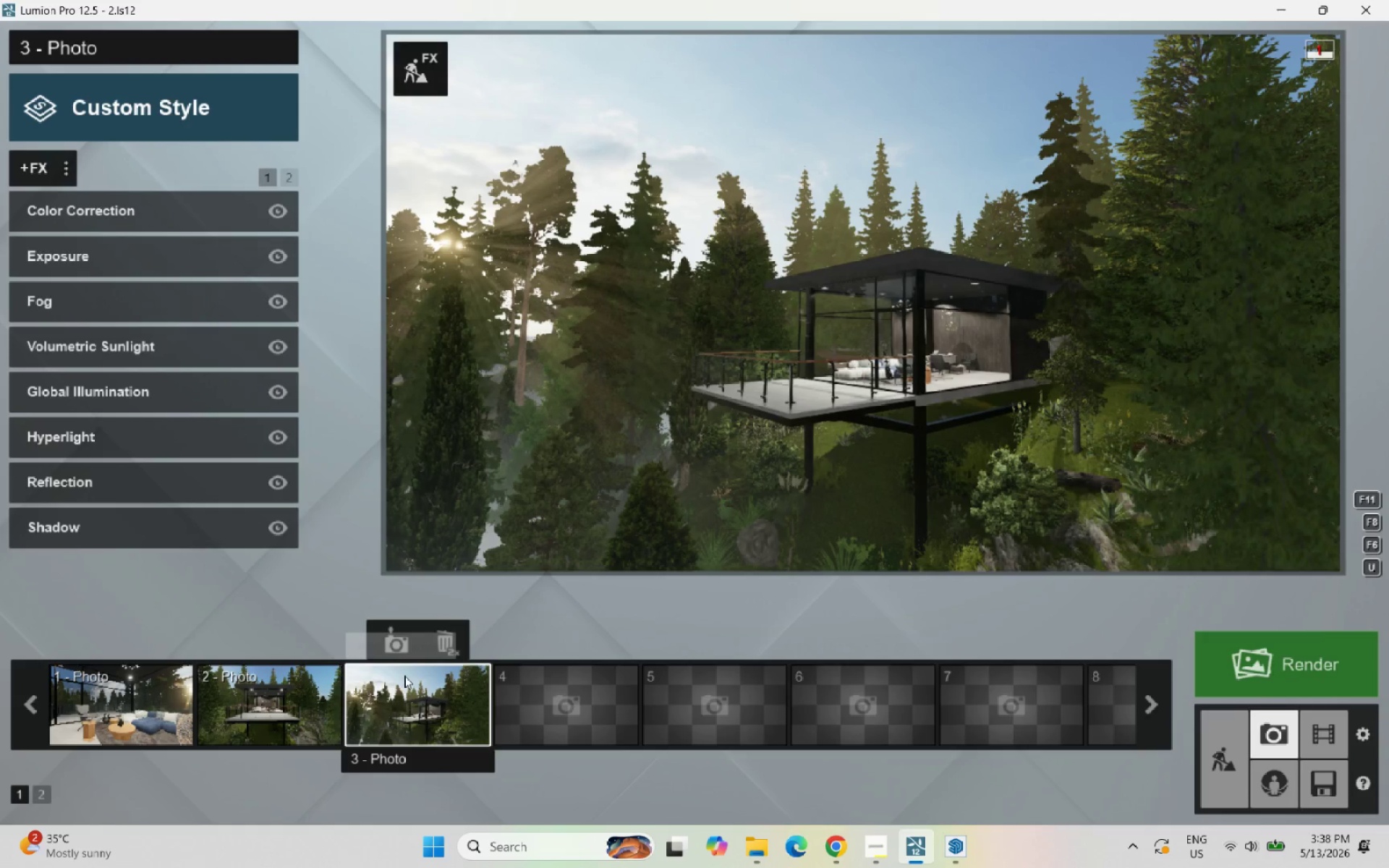 
left_click([216, 474])
 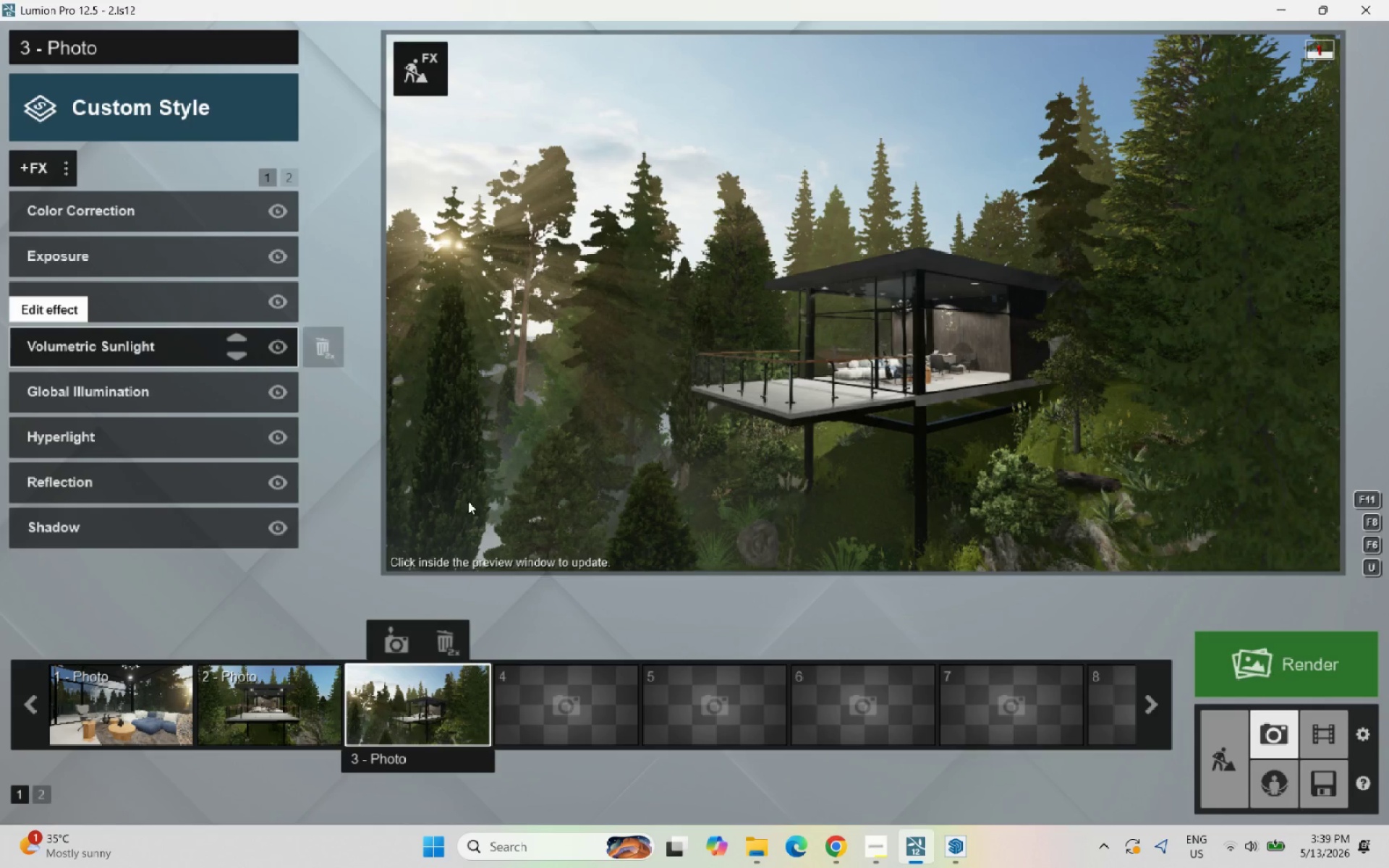 
wait(46.94)
 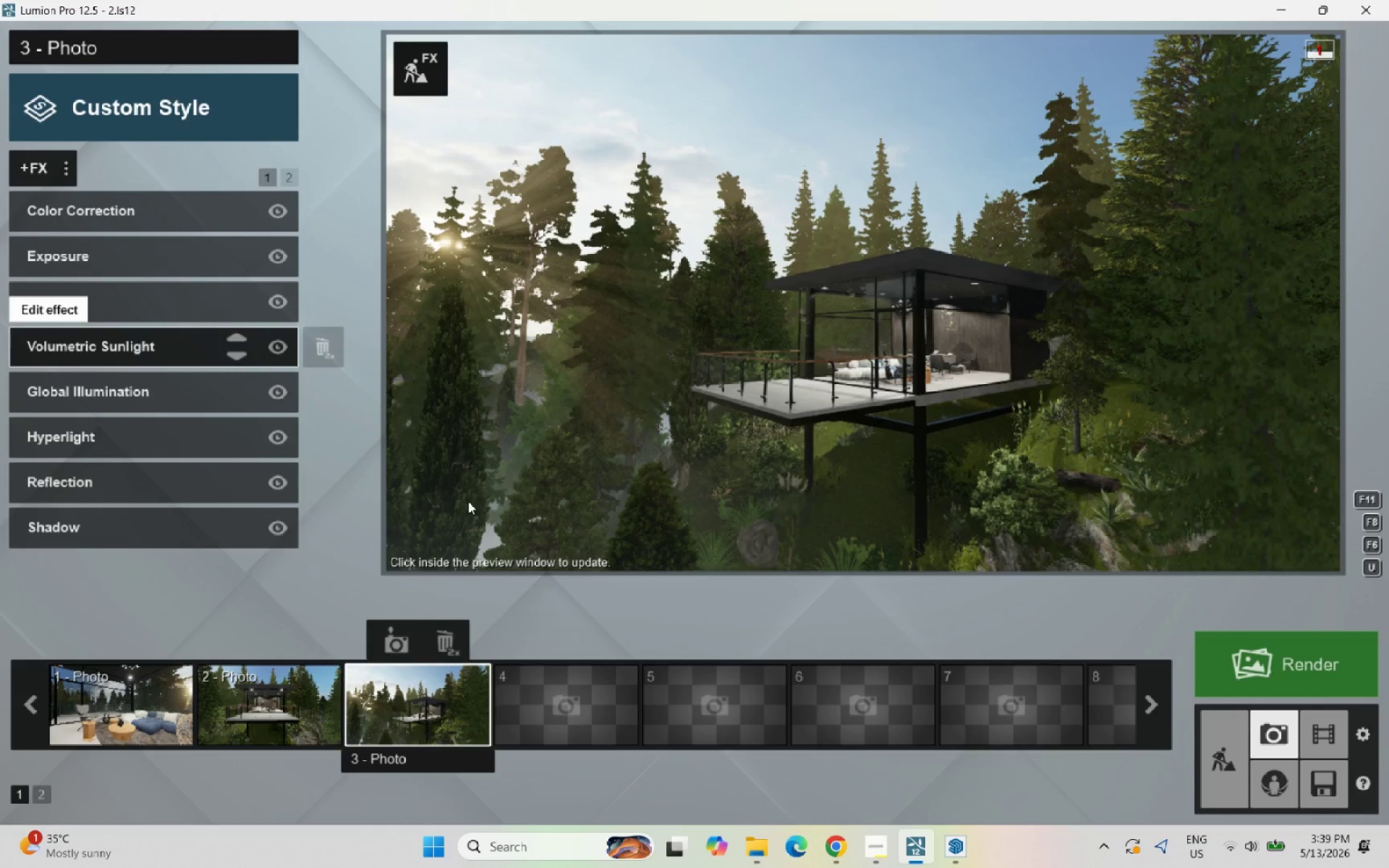 
left_click([275, 393])
 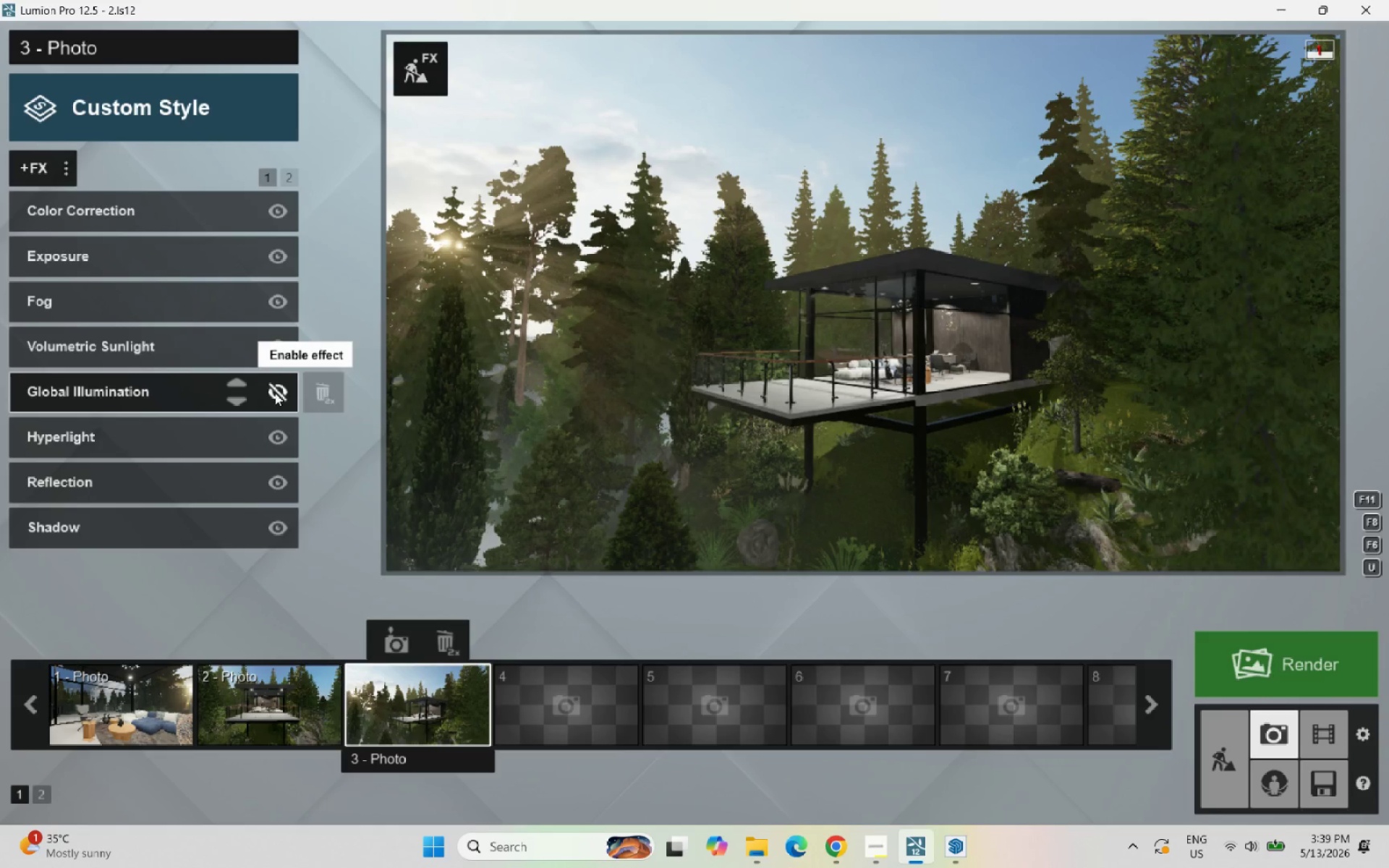 
mouse_move([166, 454])
 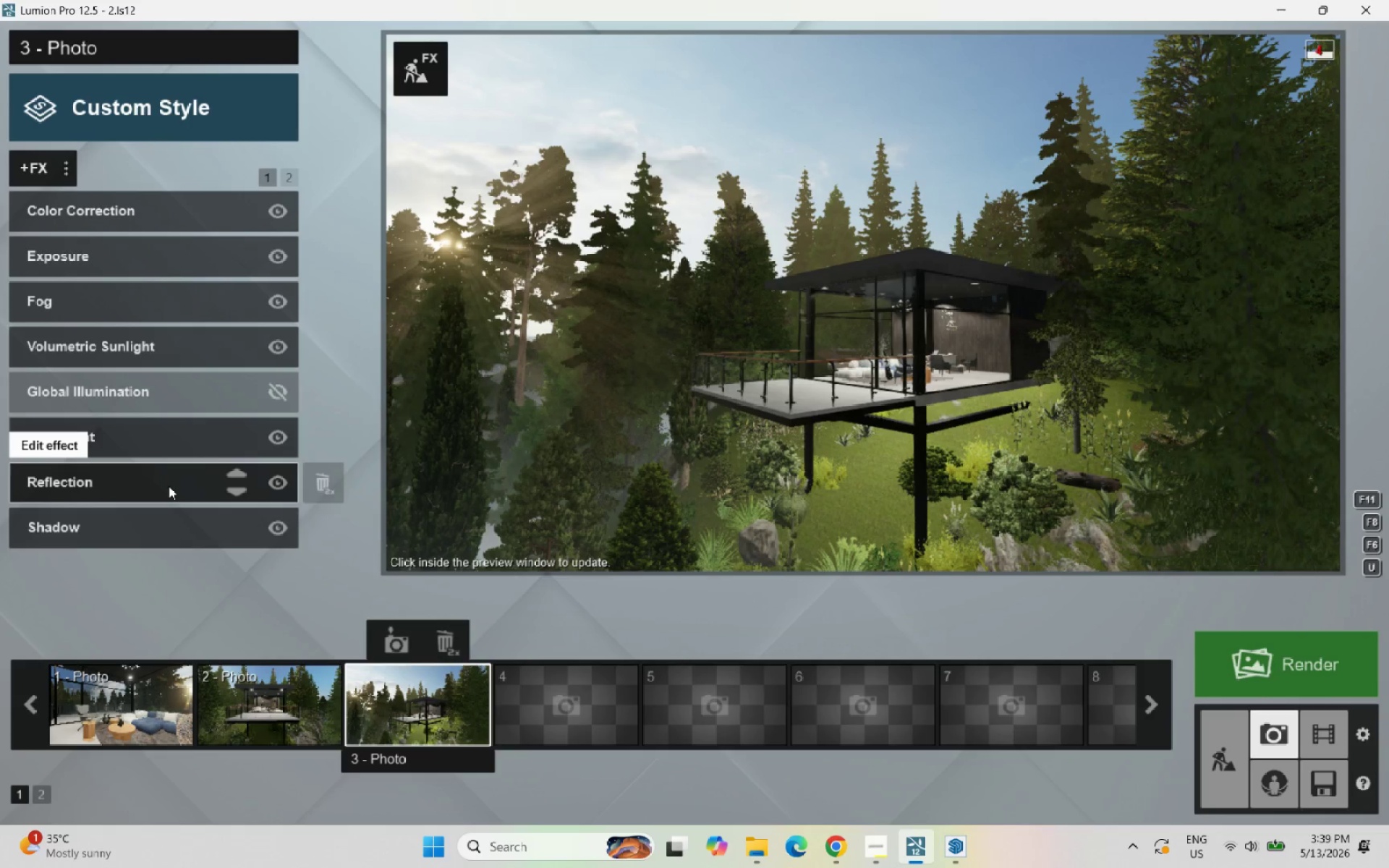 
left_click([169, 486])
 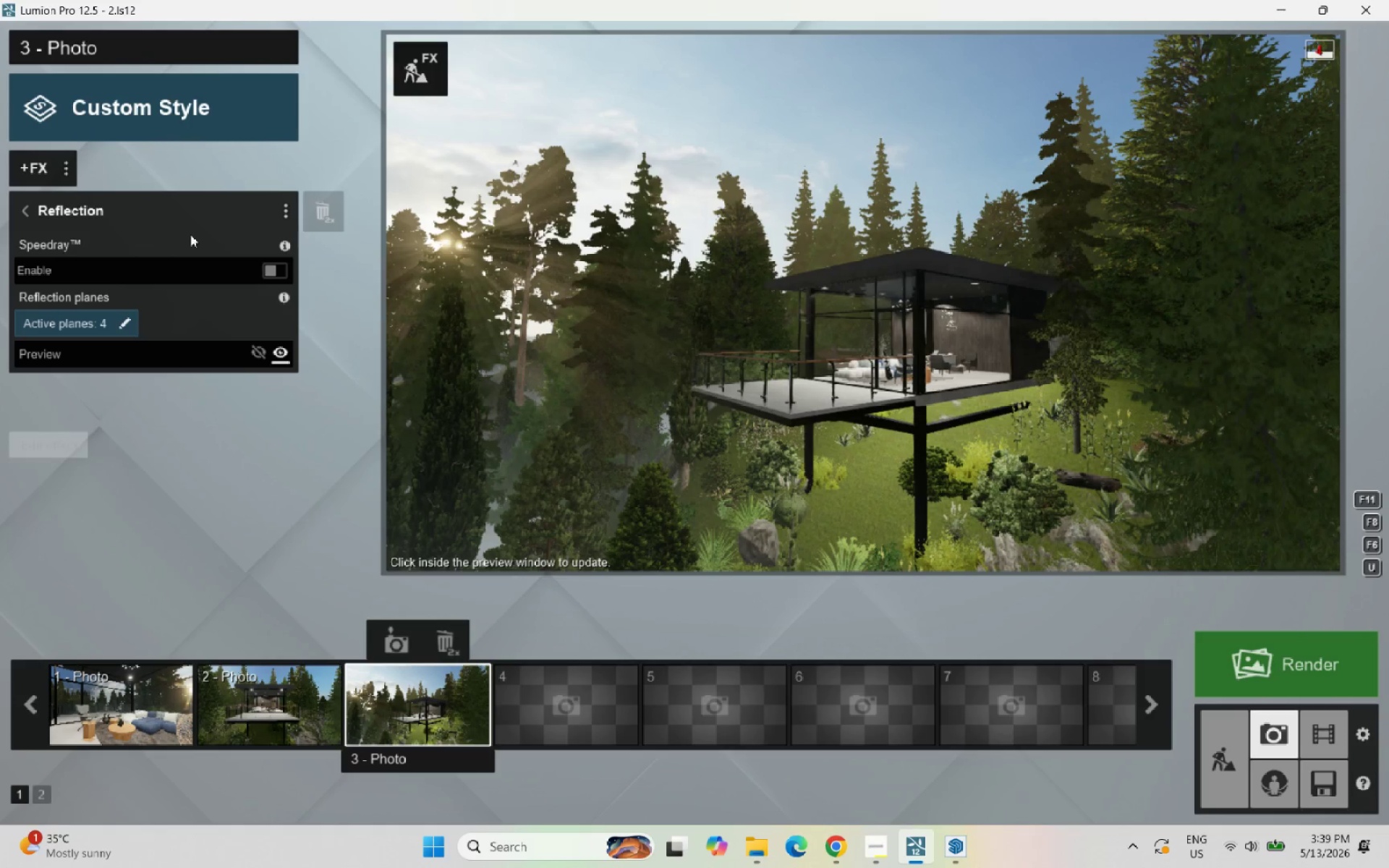 
left_click([268, 267])
 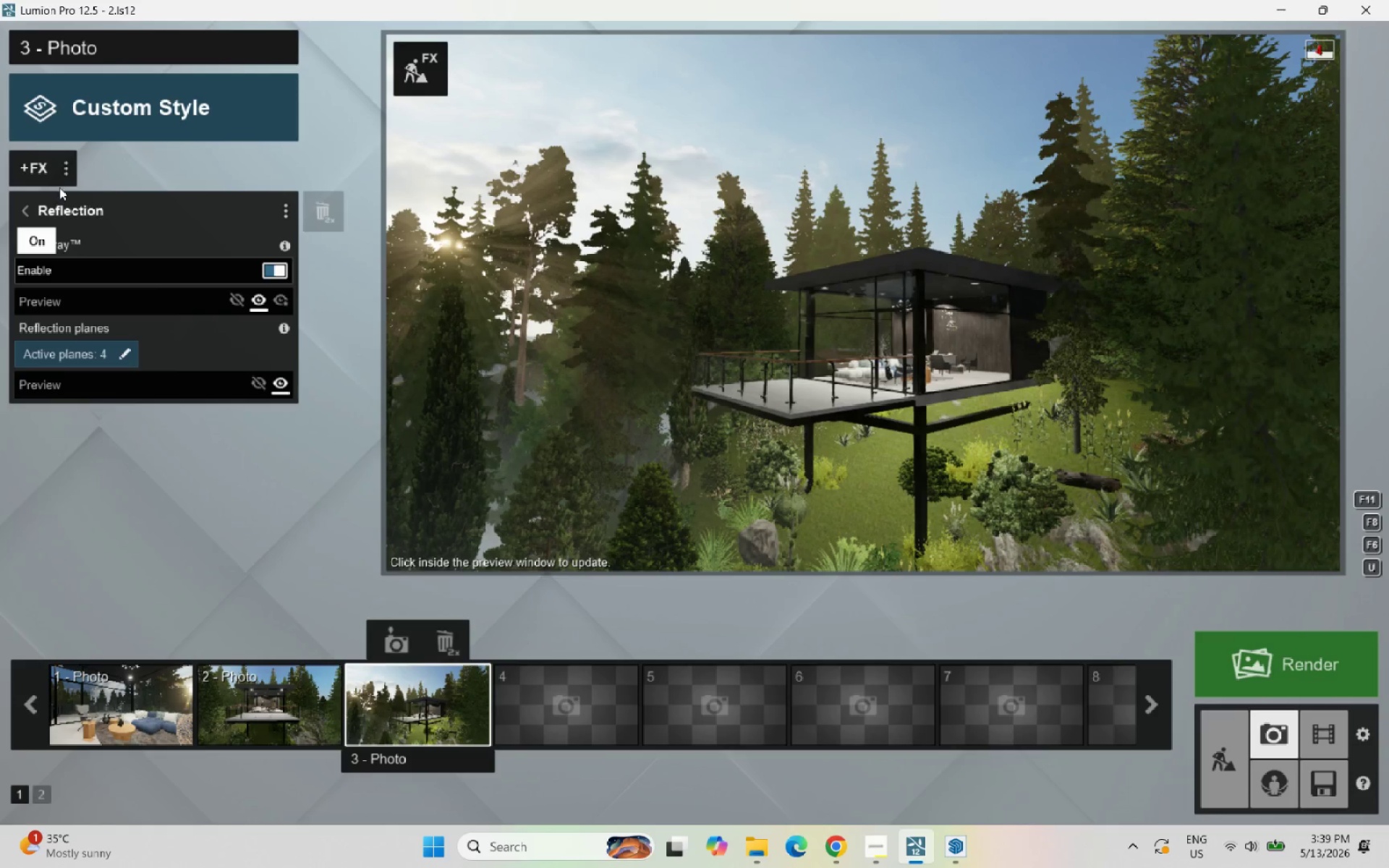 
left_click([33, 212])
 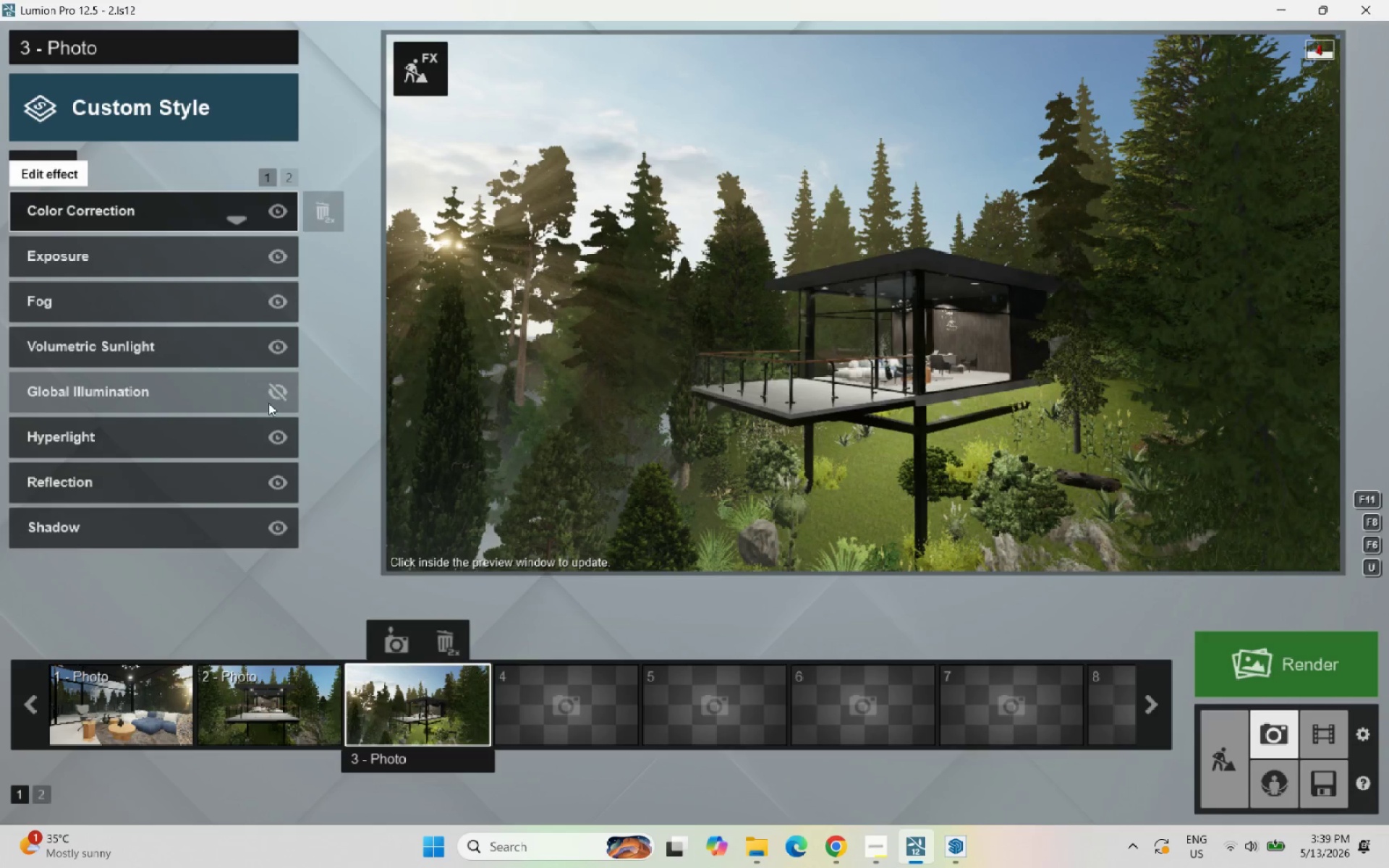 
left_click([279, 391])
 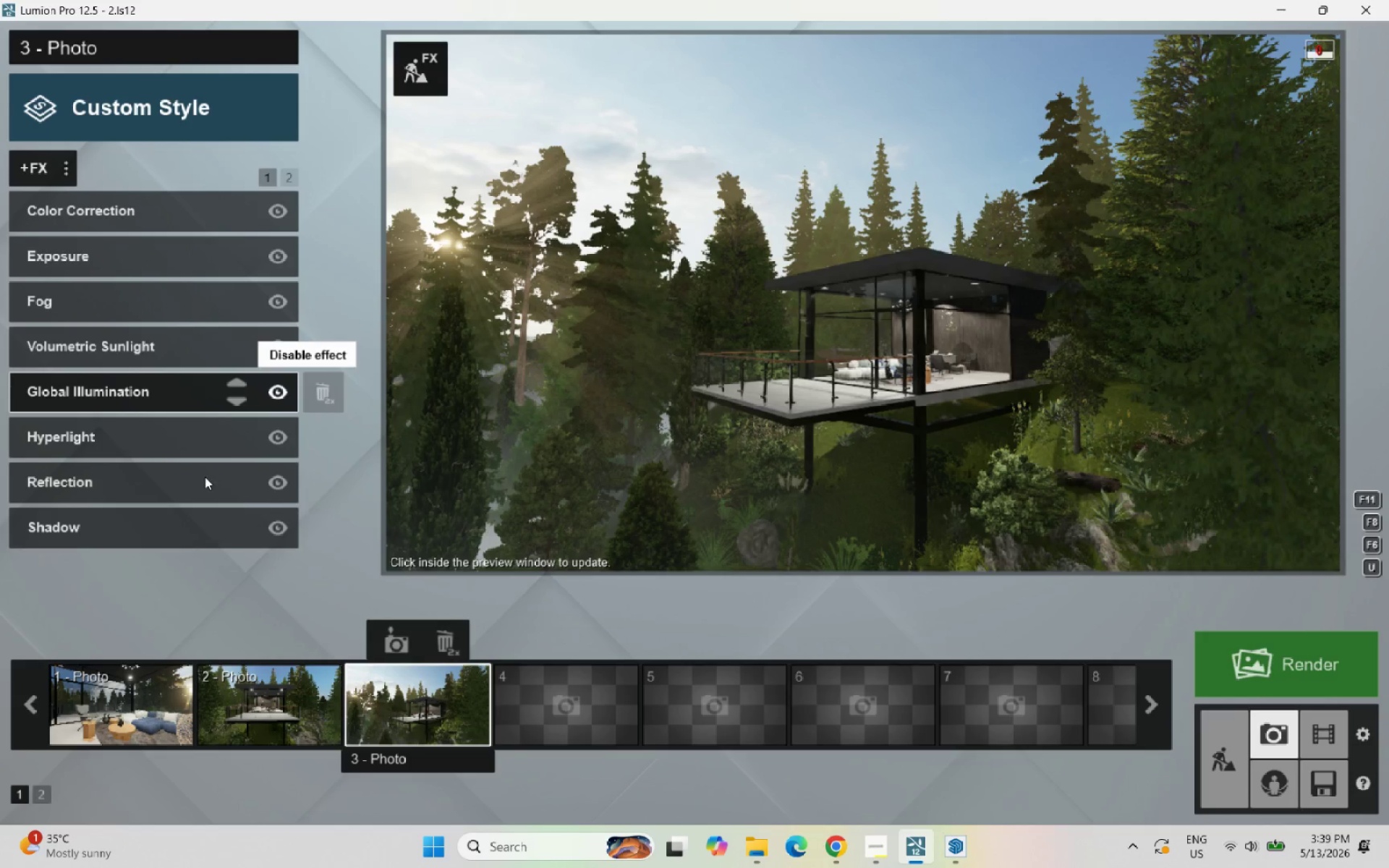 
wait(12.59)
 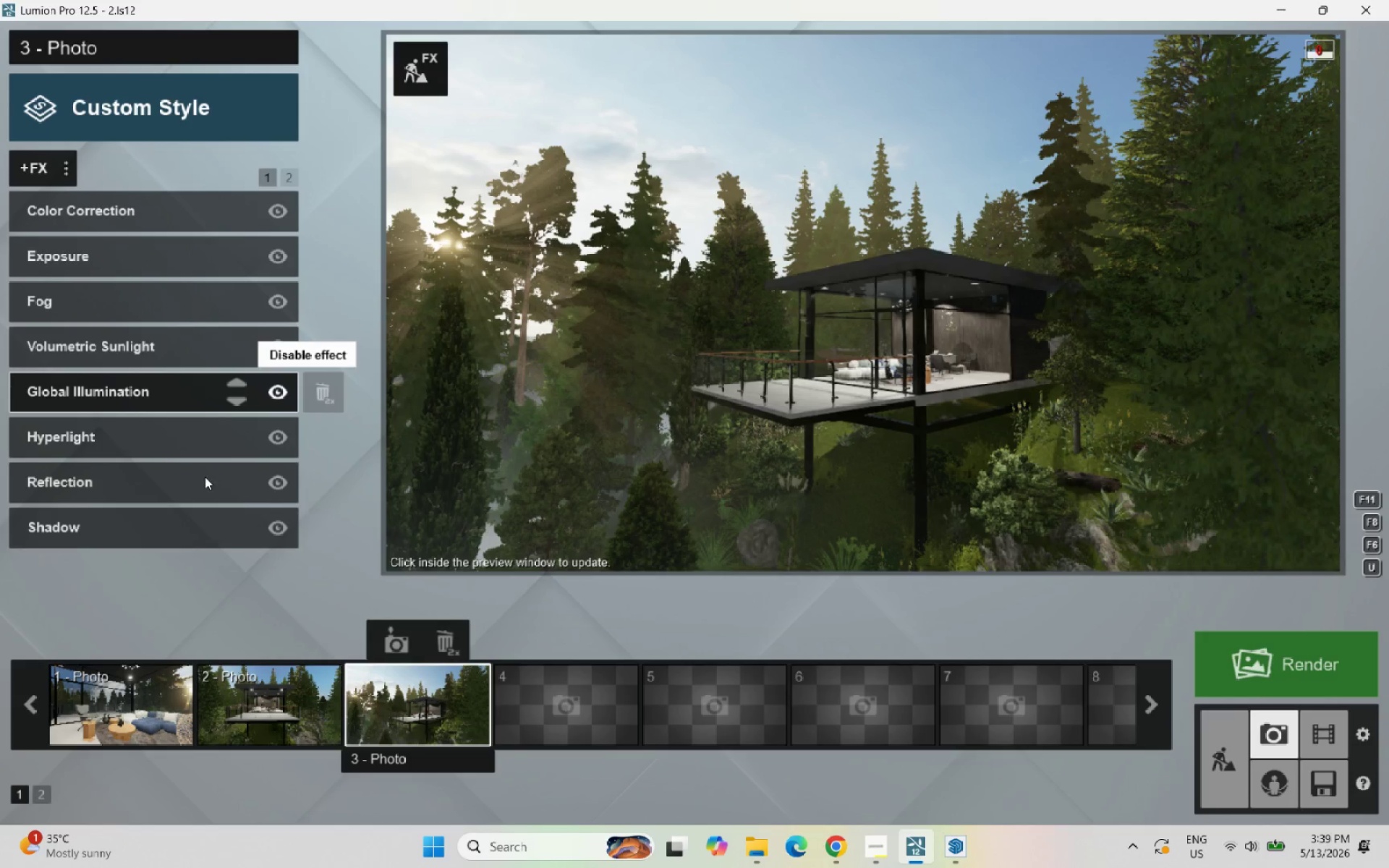 
left_click_drag(start_coordinate=[276, 391], to_coordinate=[136, 313])
 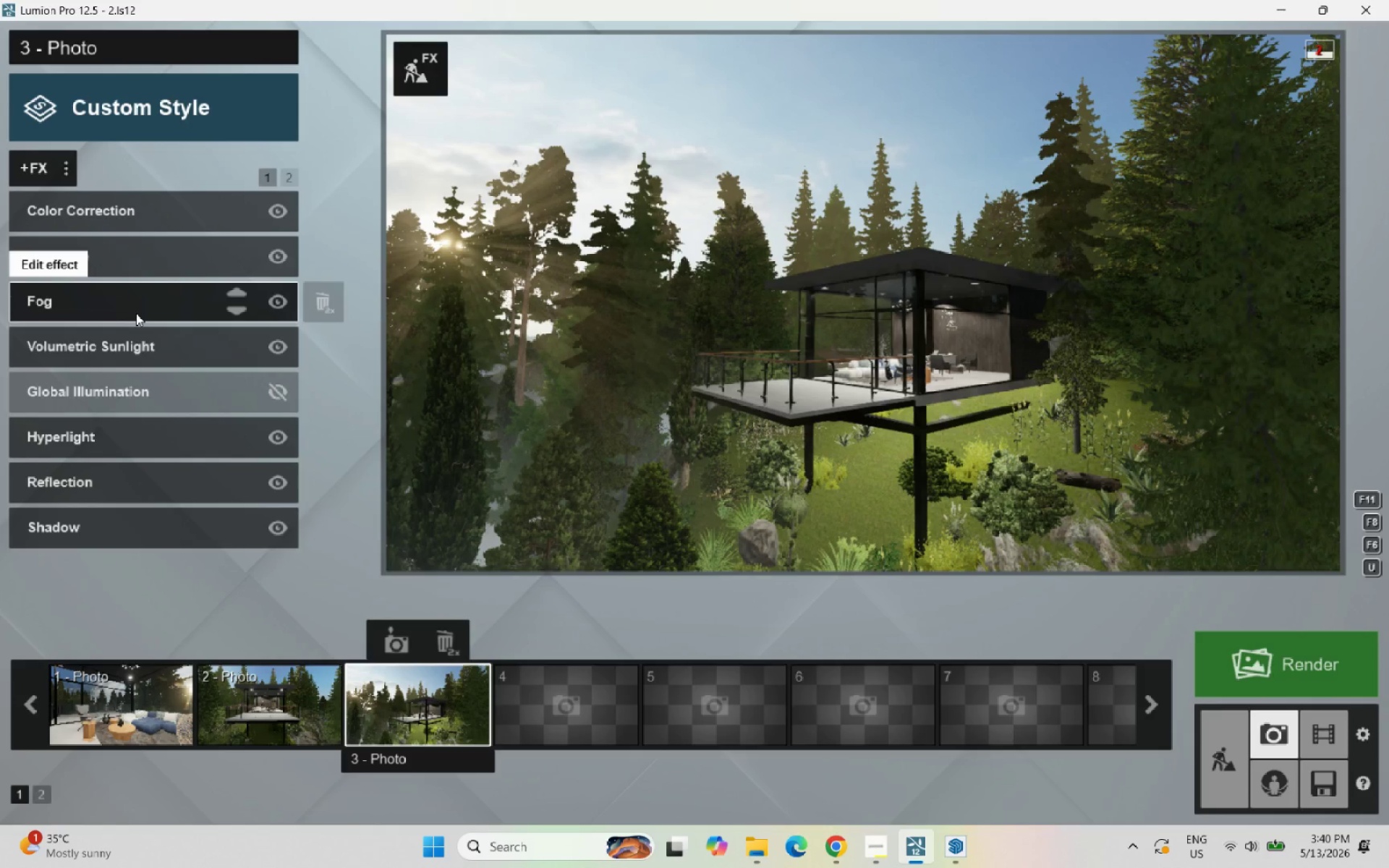 
left_click([136, 313])
 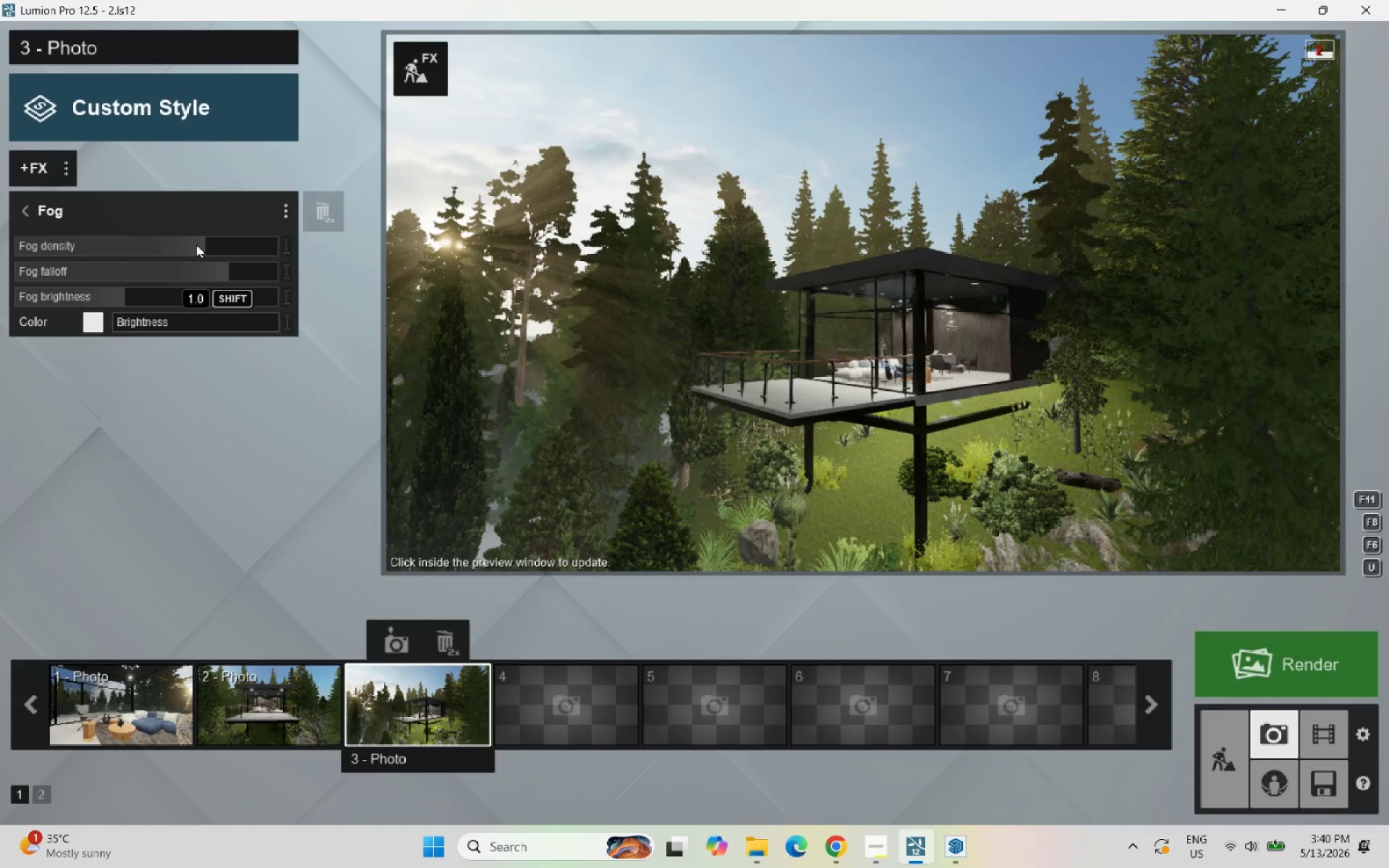 
left_click_drag(start_coordinate=[205, 246], to_coordinate=[228, 247])
 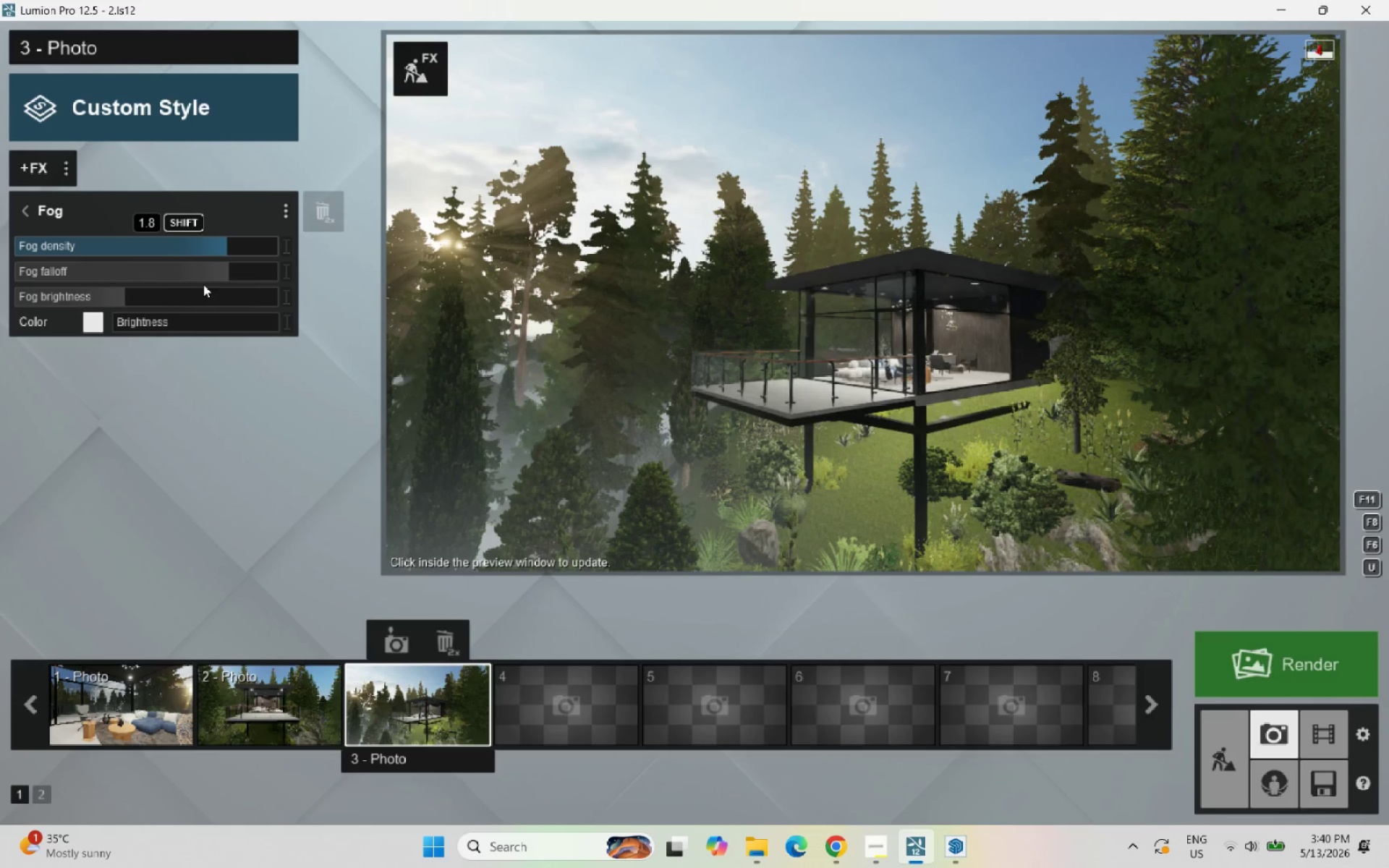 
mouse_move([222, 264])
 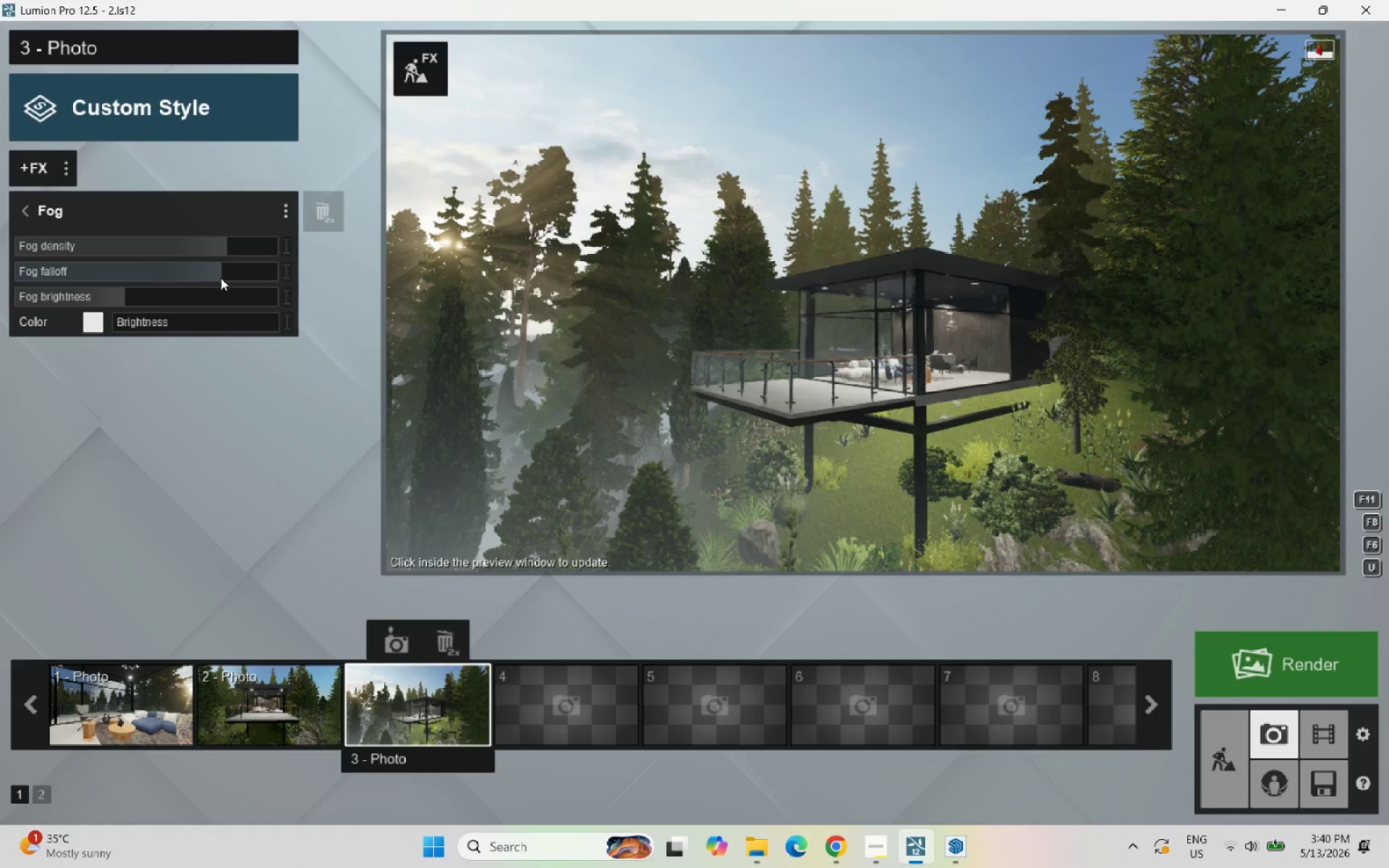 
left_click_drag(start_coordinate=[215, 280], to_coordinate=[227, 279])
 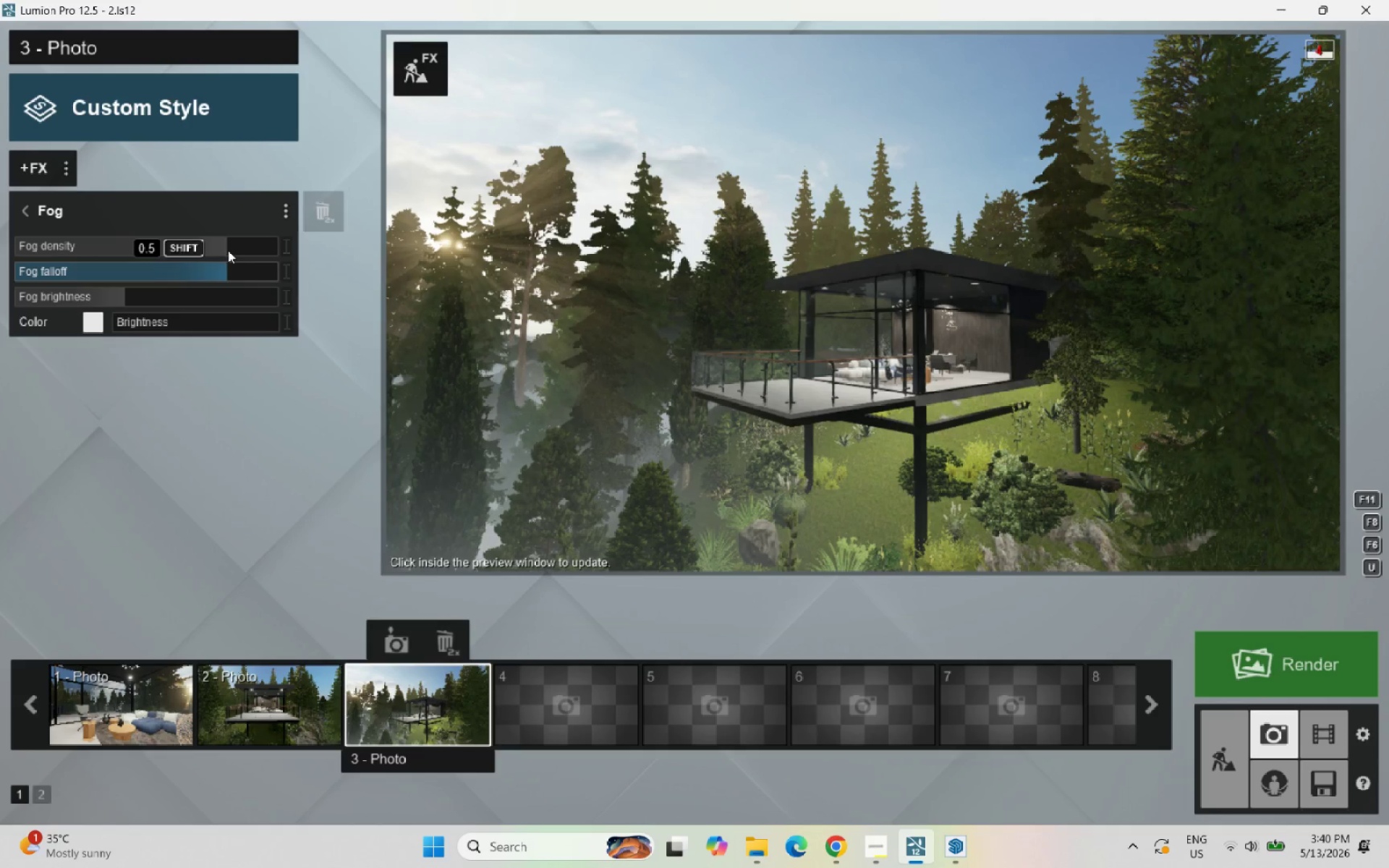 
left_click_drag(start_coordinate=[228, 250], to_coordinate=[218, 247])
 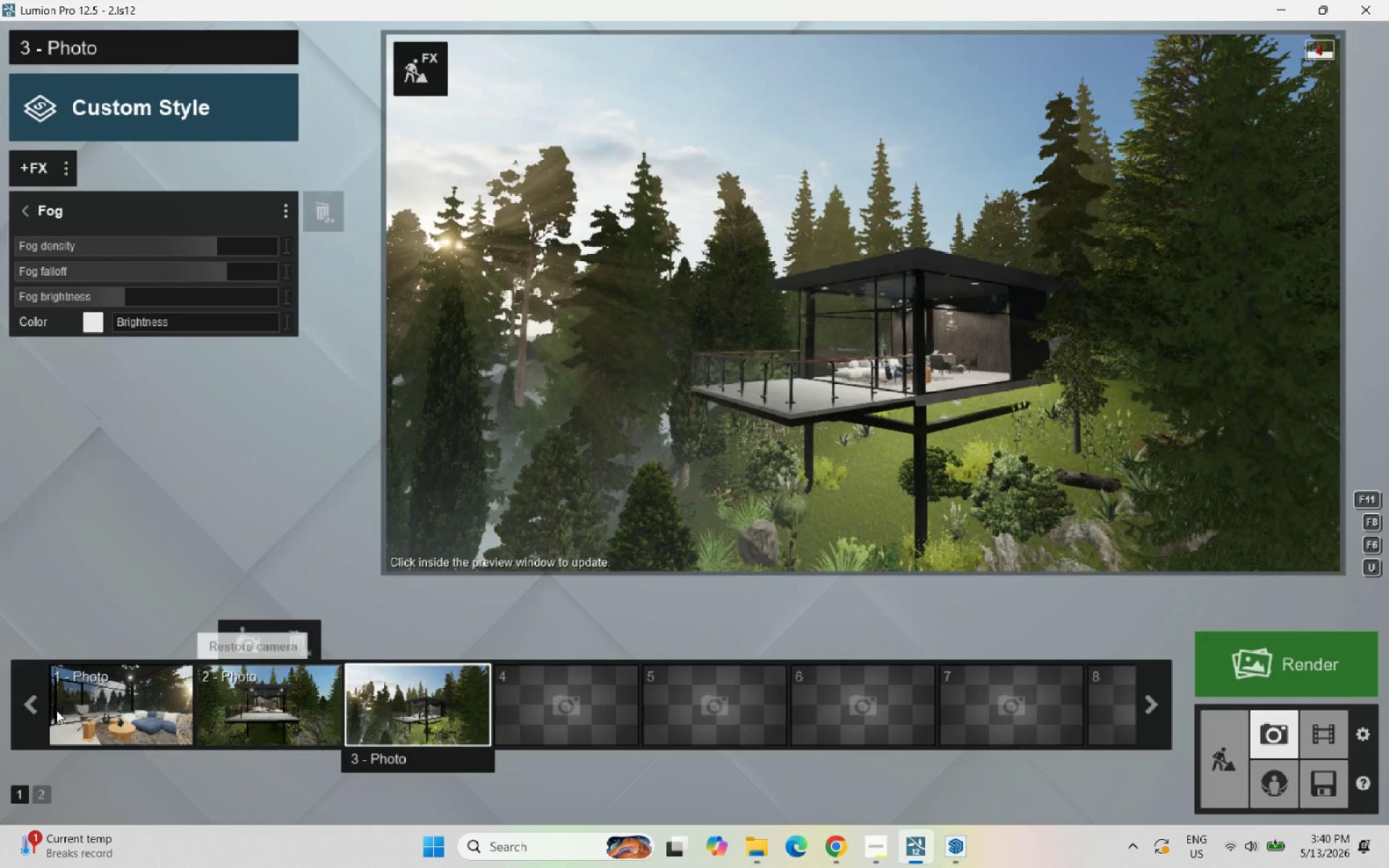 
double_click([112, 710])
 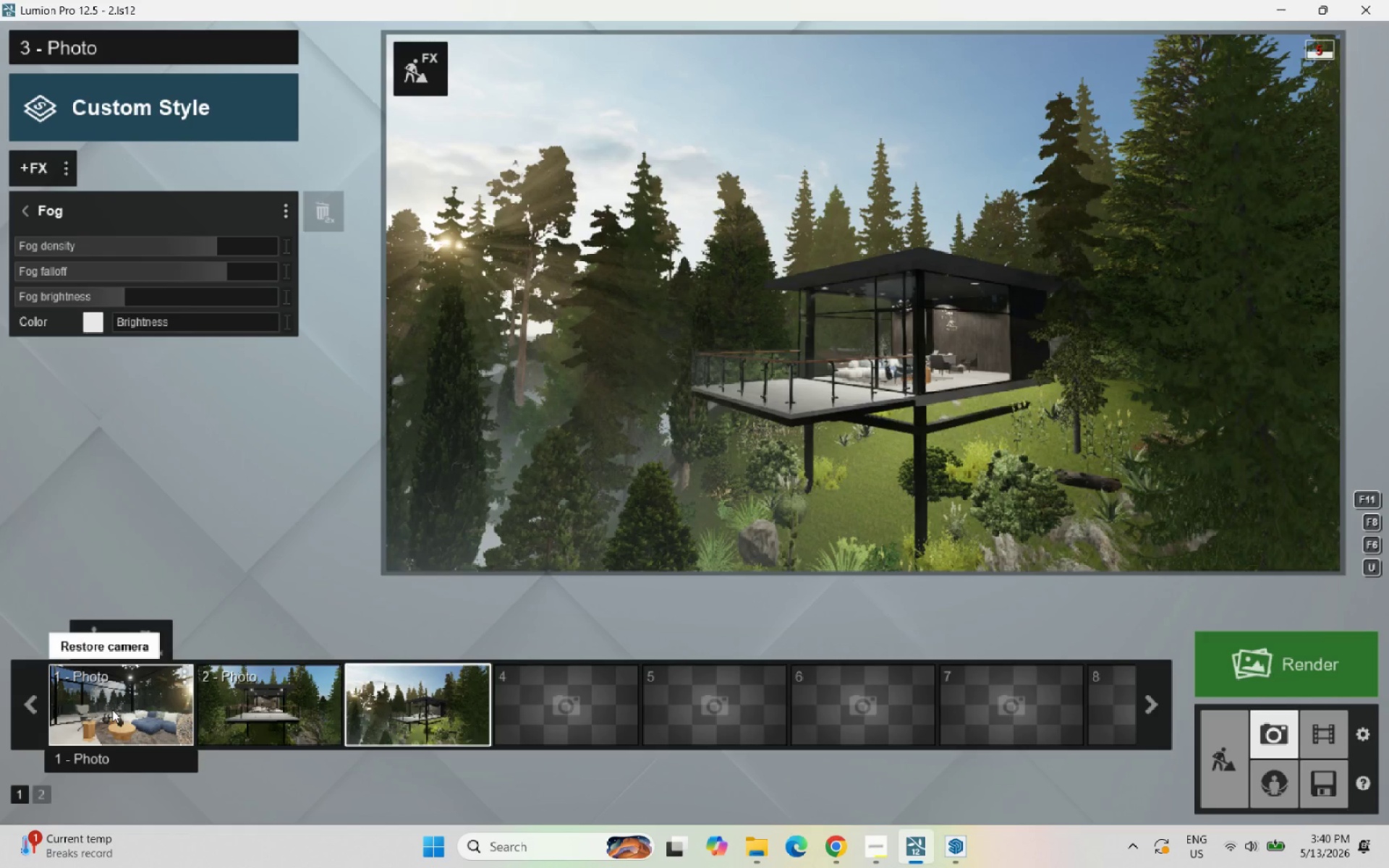 
left_click([112, 710])
 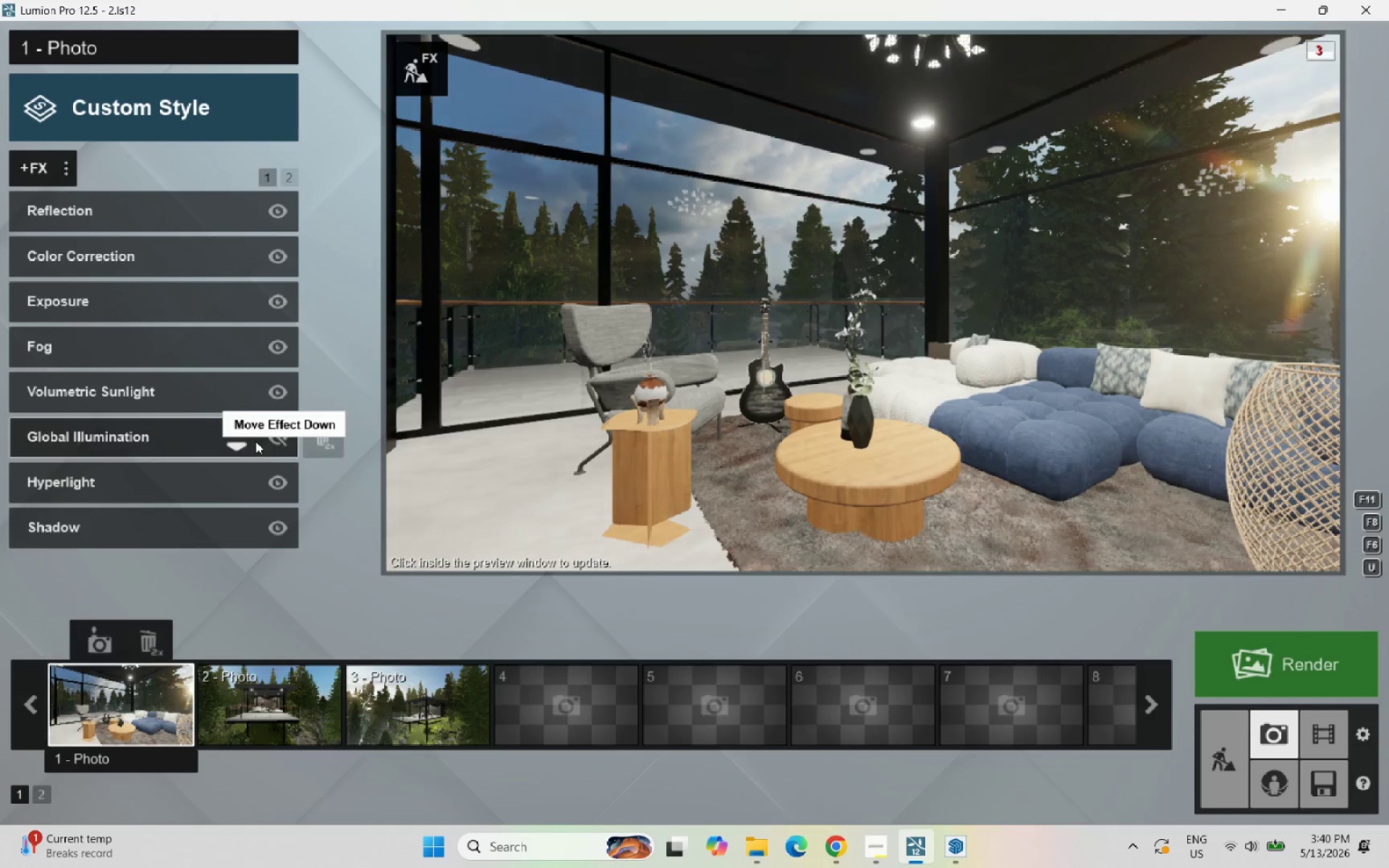 
left_click([279, 438])
 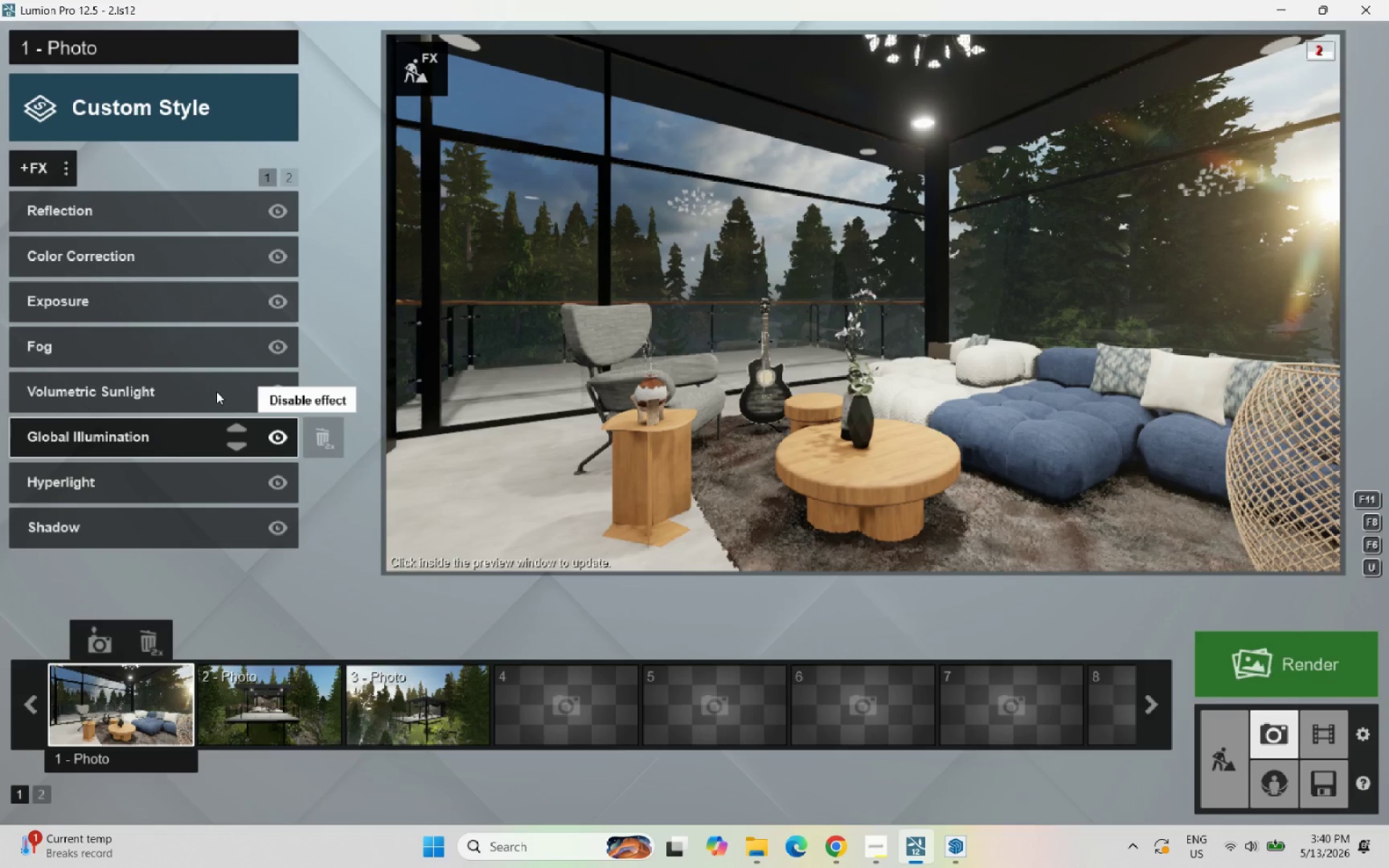 
left_click([281, 435])
 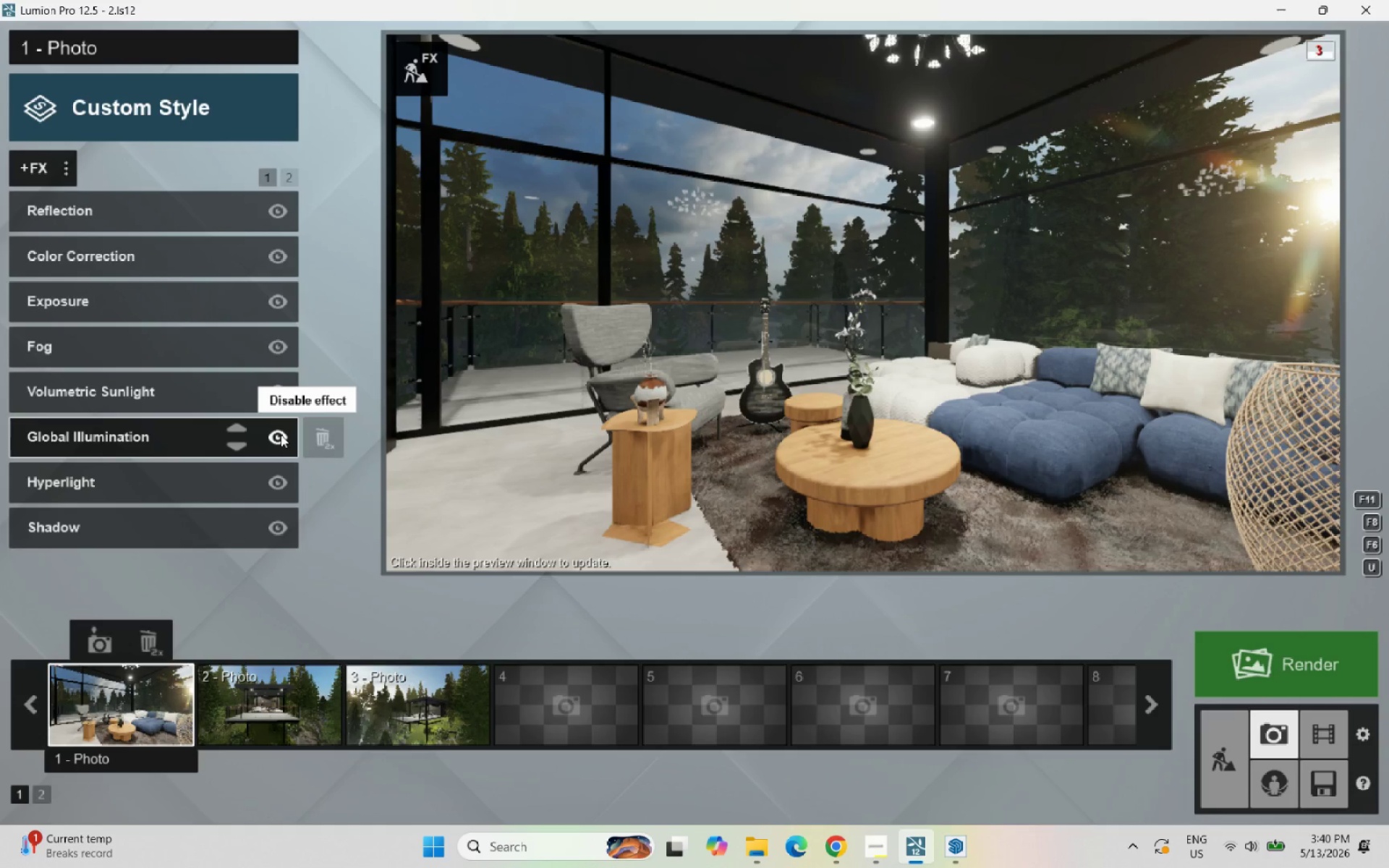 
wait(9.14)
 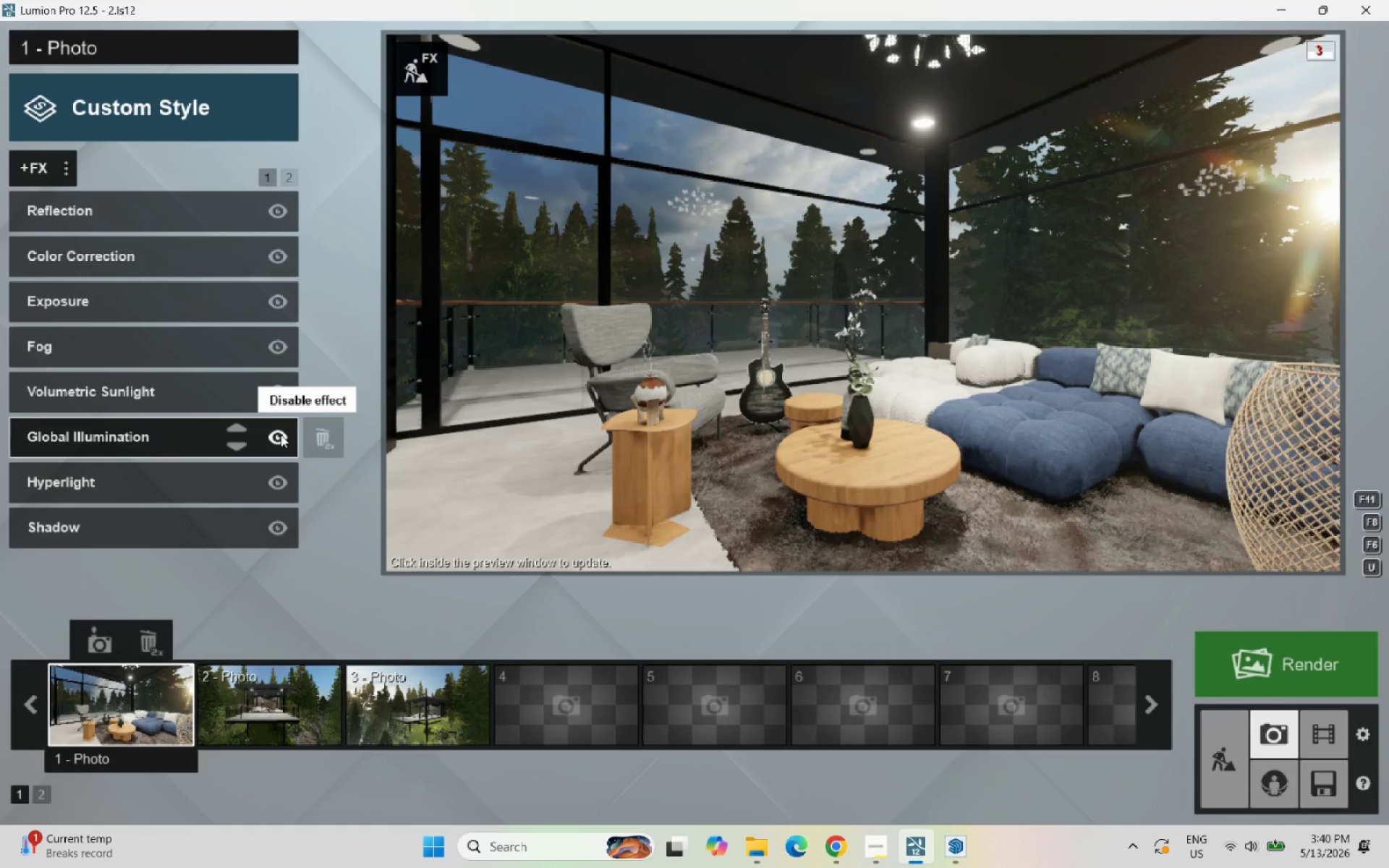 
left_click([282, 441])
 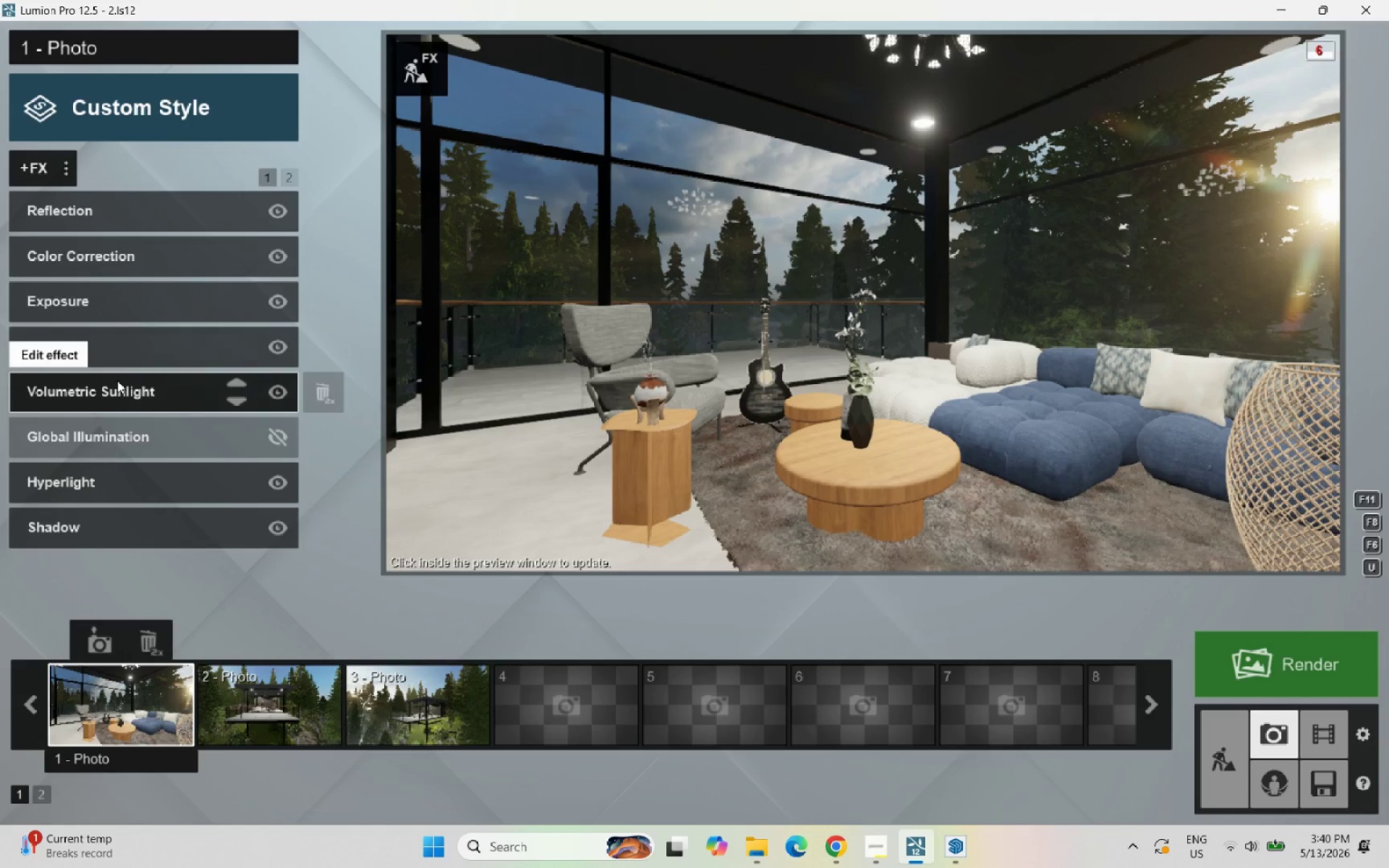 
wait(9.69)
 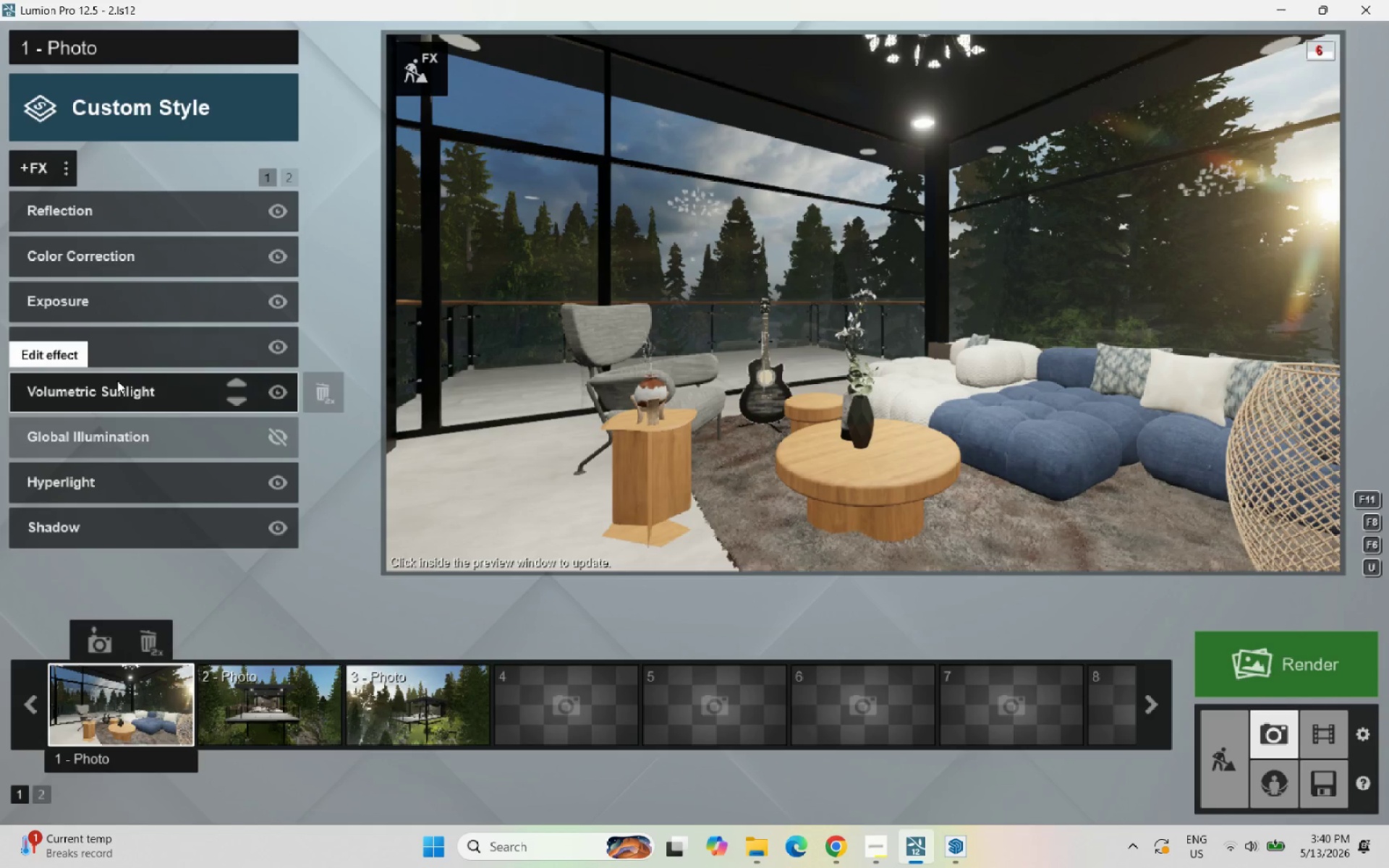 
left_click([288, 171])
 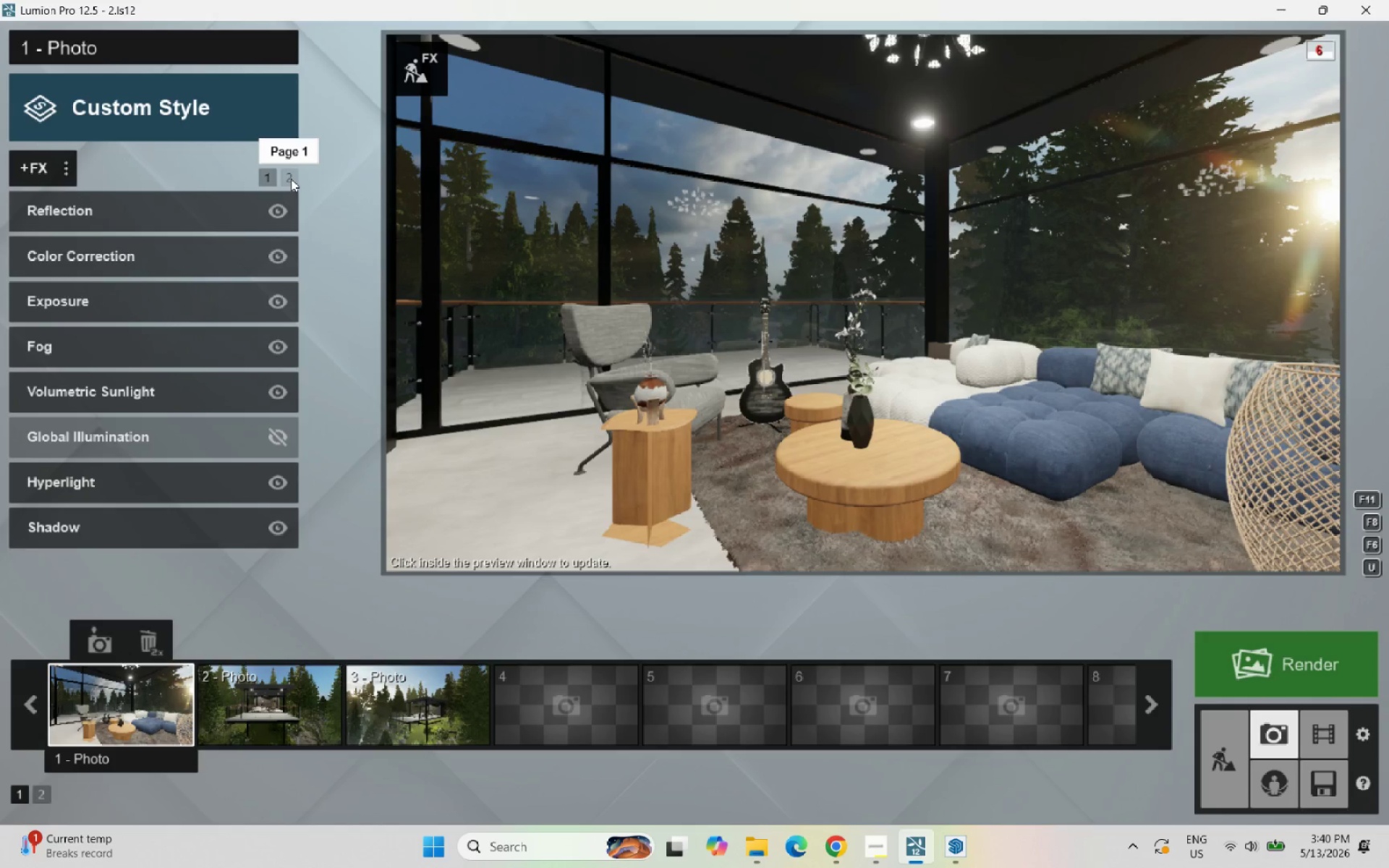 
left_click([214, 203])
 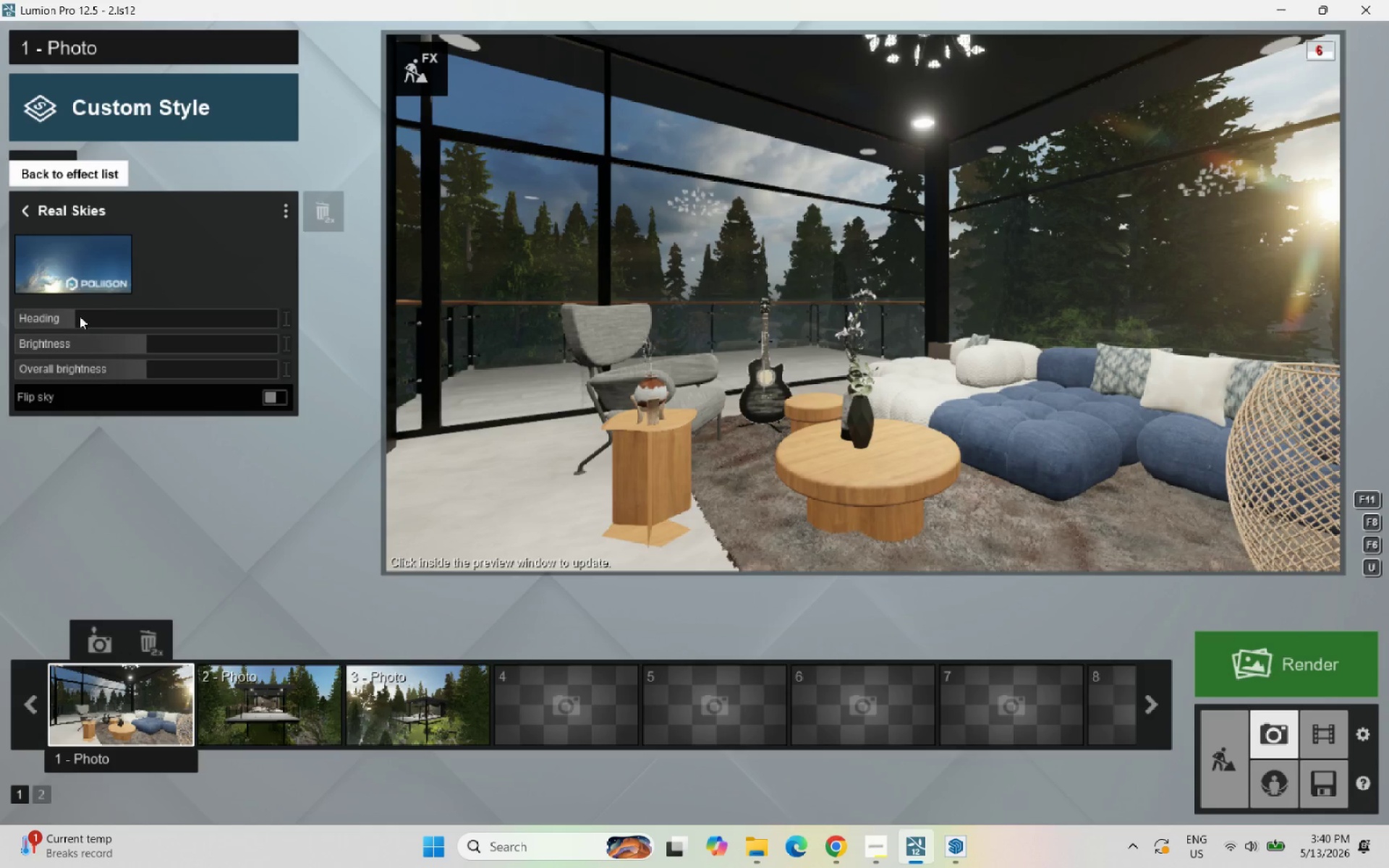 
left_click_drag(start_coordinate=[78, 316], to_coordinate=[221, 337])
 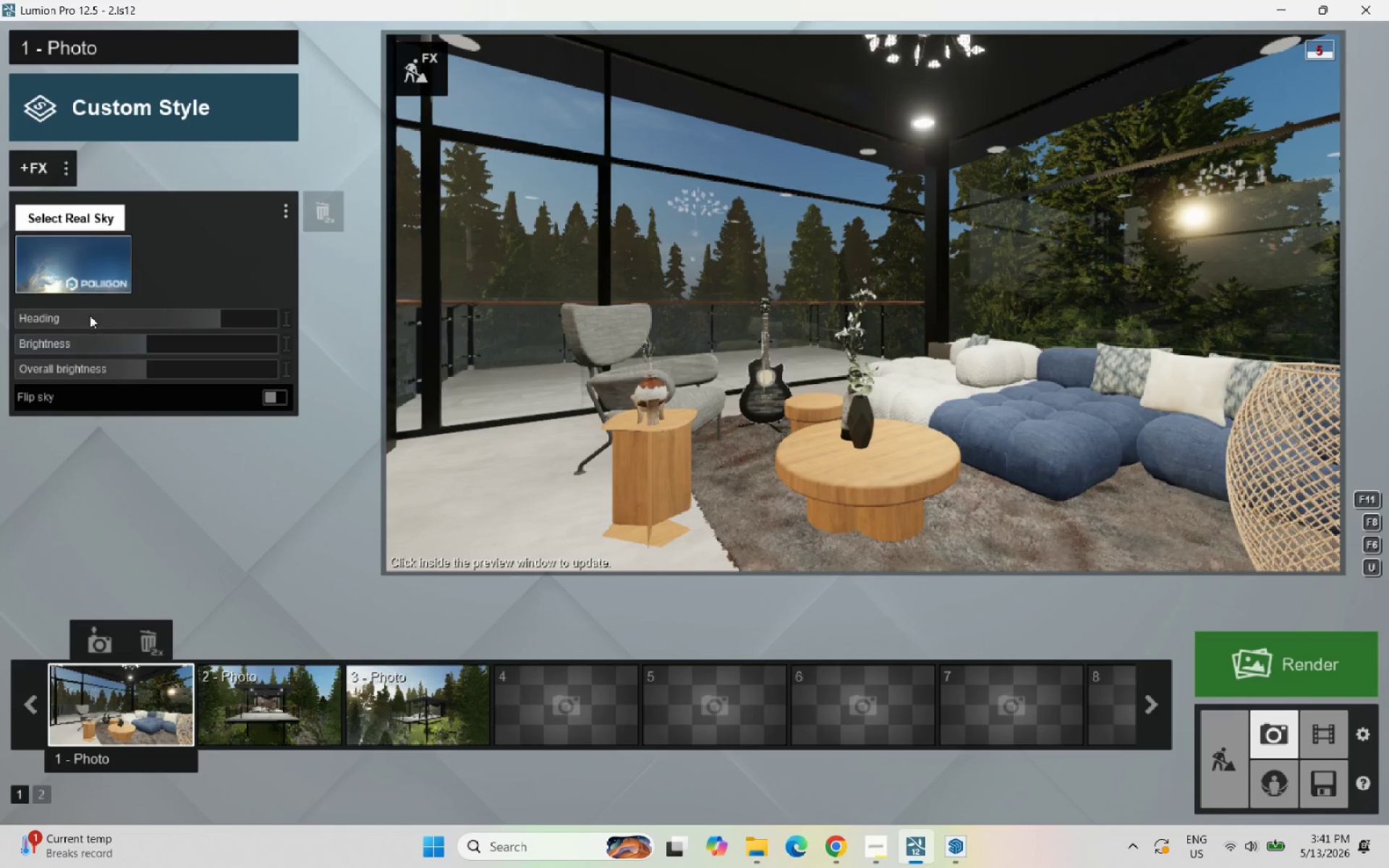 
left_click([48, 210])
 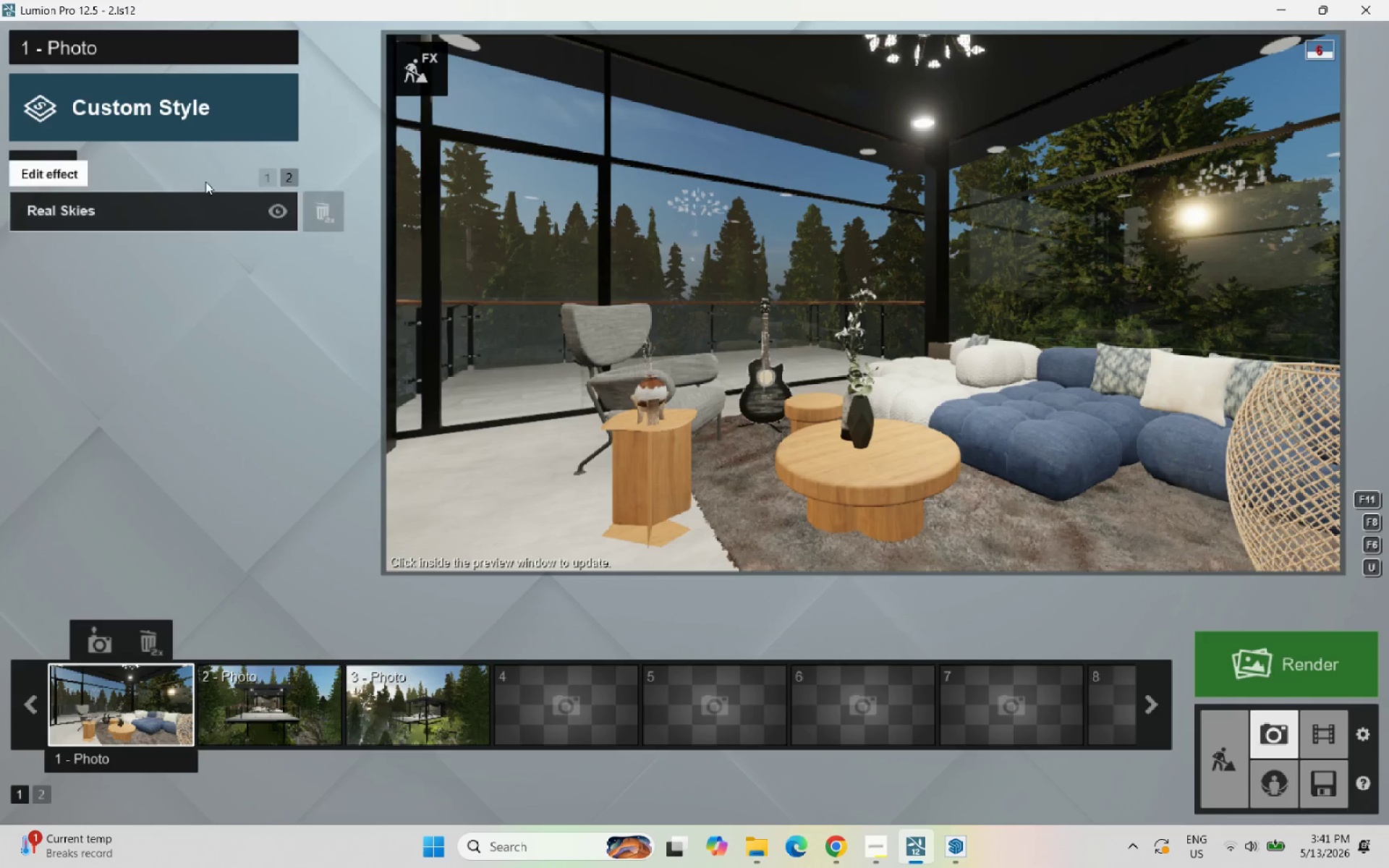 
left_click([263, 178])
 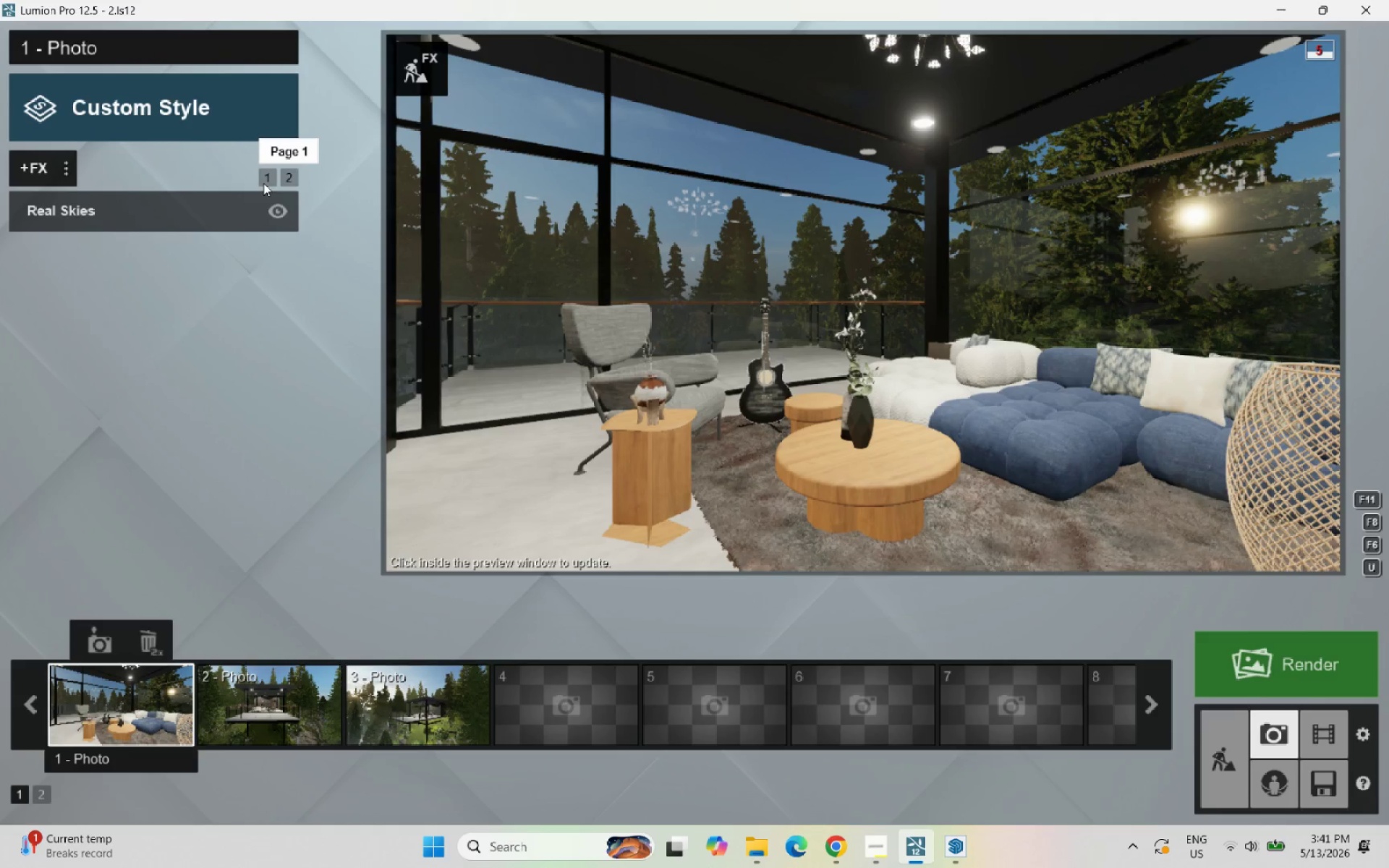 
left_click([263, 178])
 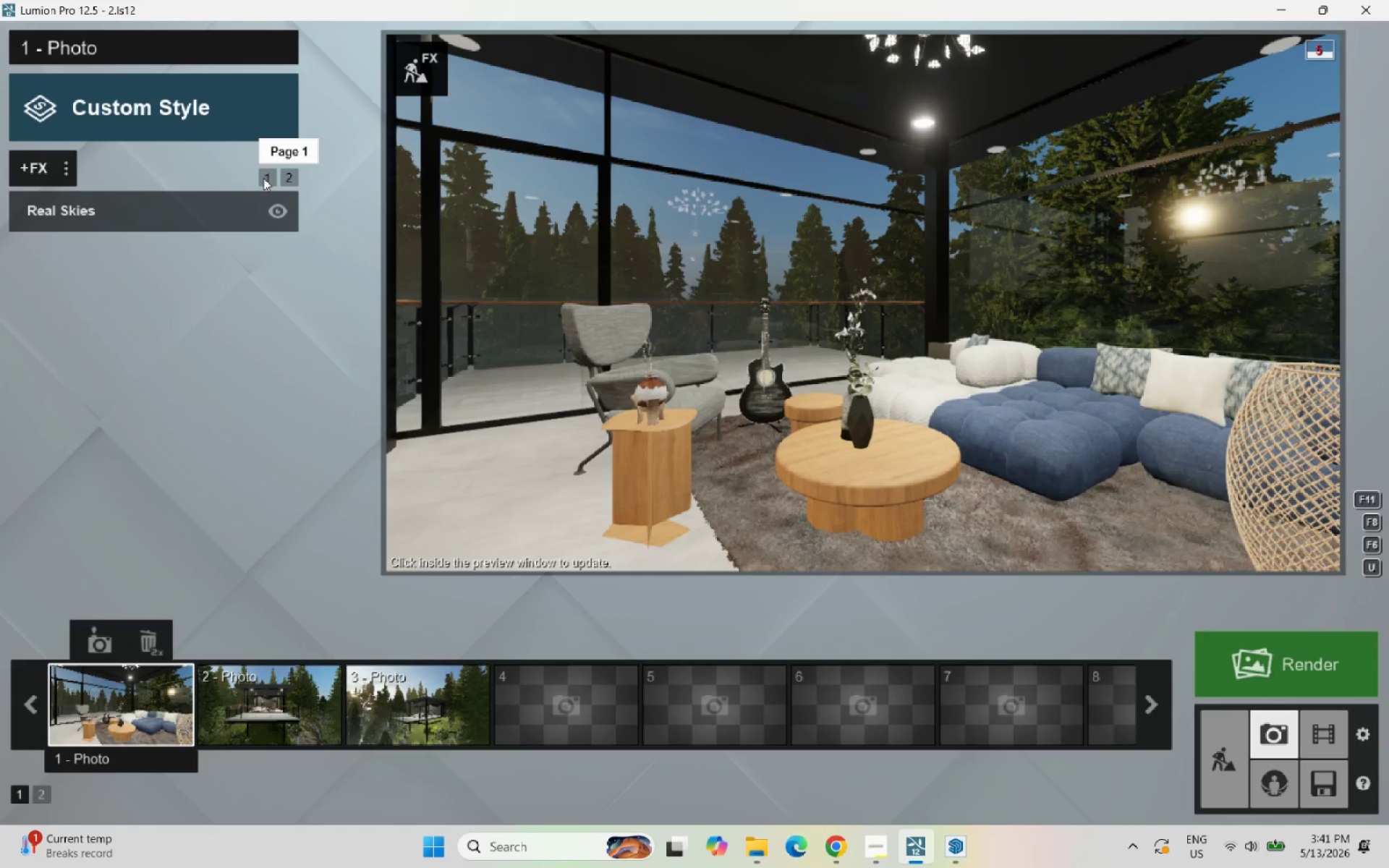 
left_click([263, 178])
 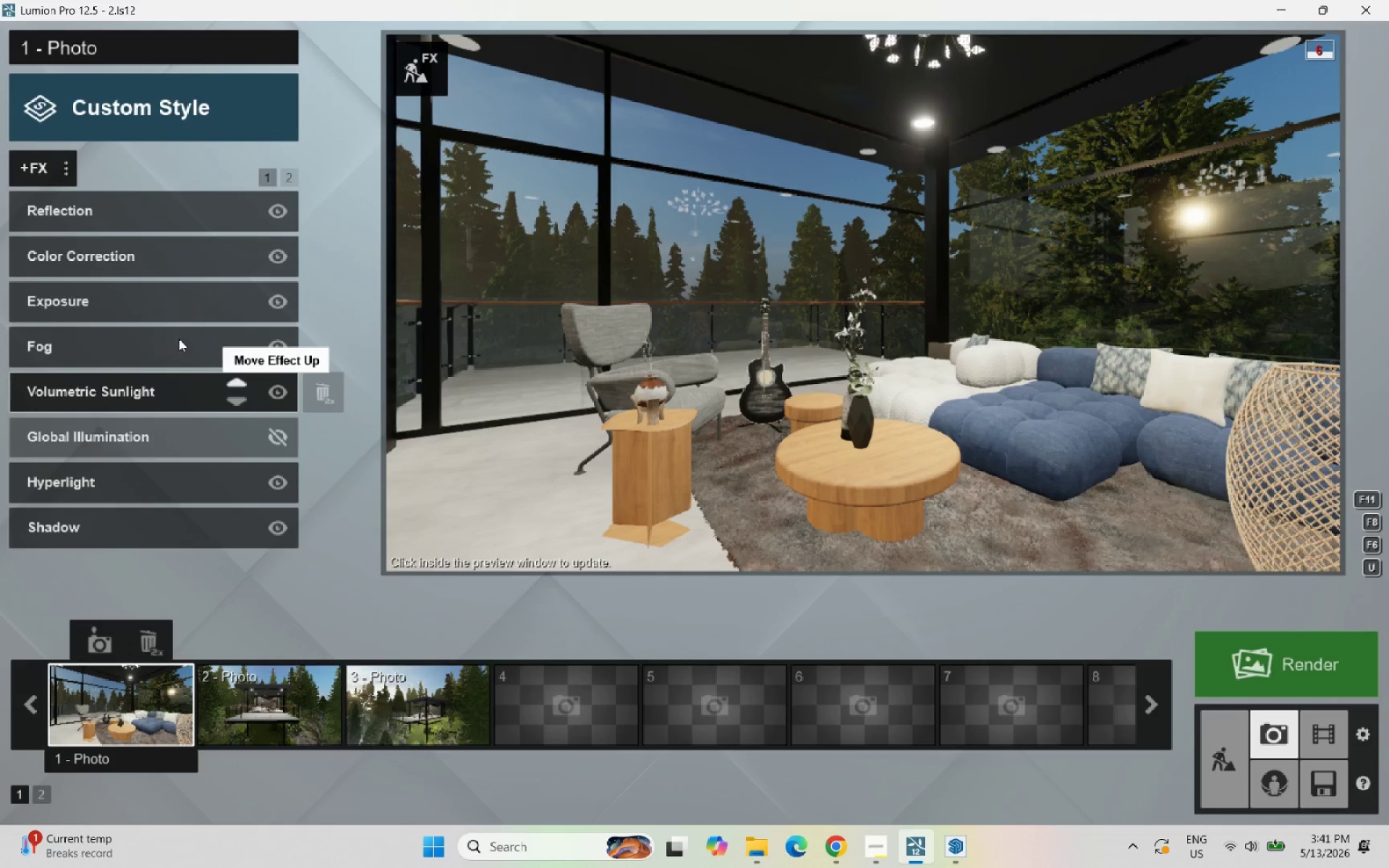 
left_click([155, 398])
 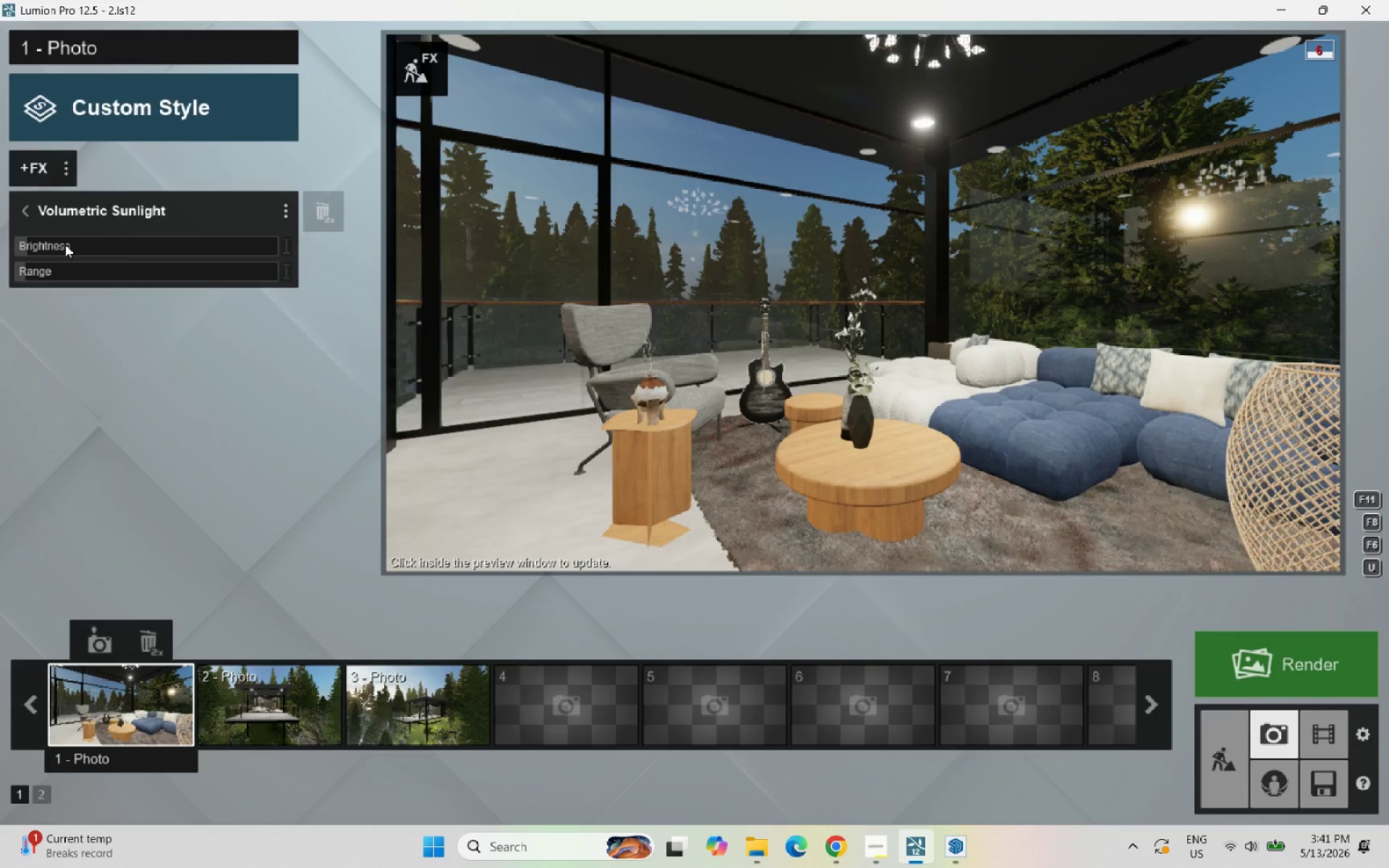 
left_click_drag(start_coordinate=[52, 248], to_coordinate=[39, 211])
 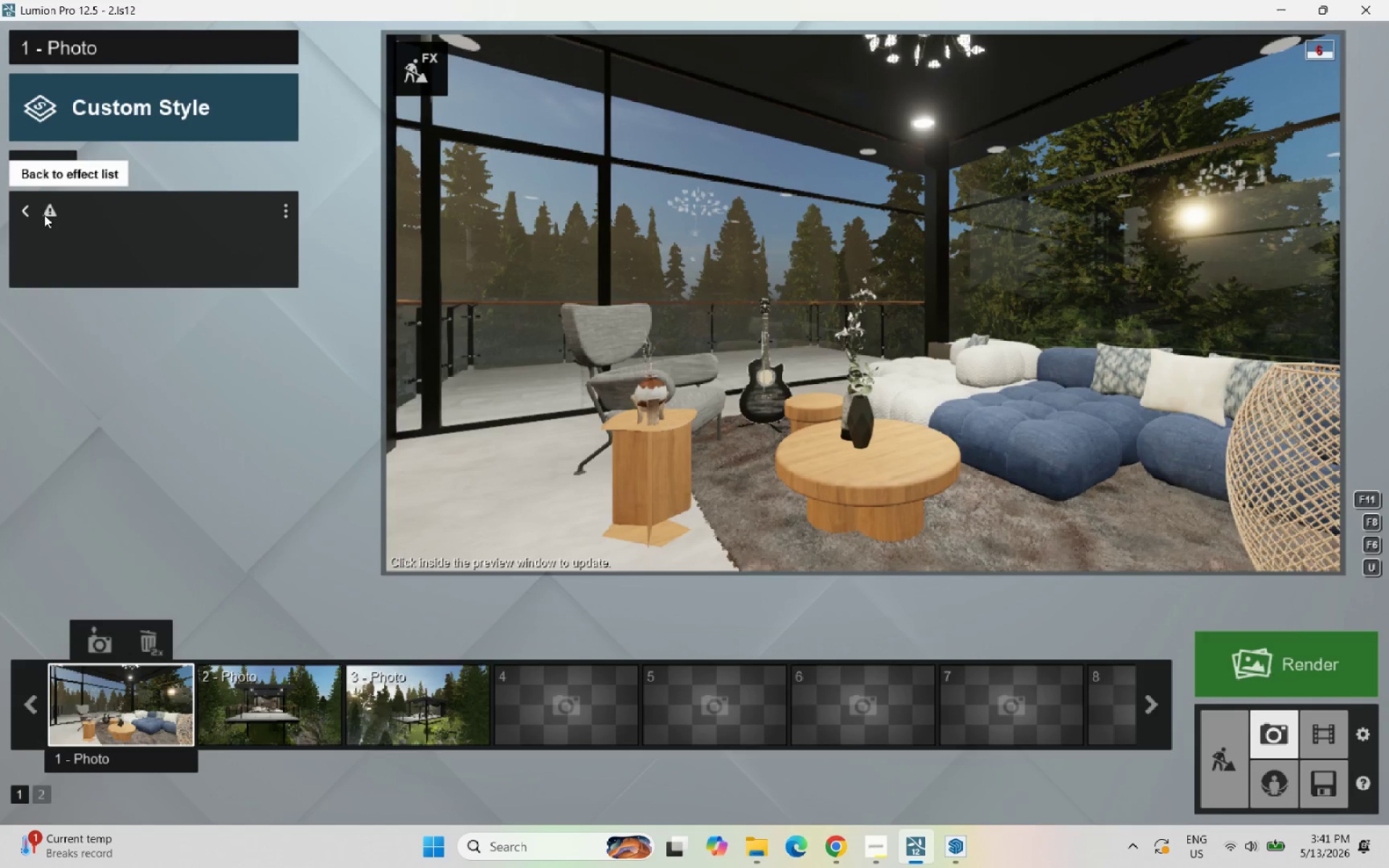 
left_click([39, 211])
 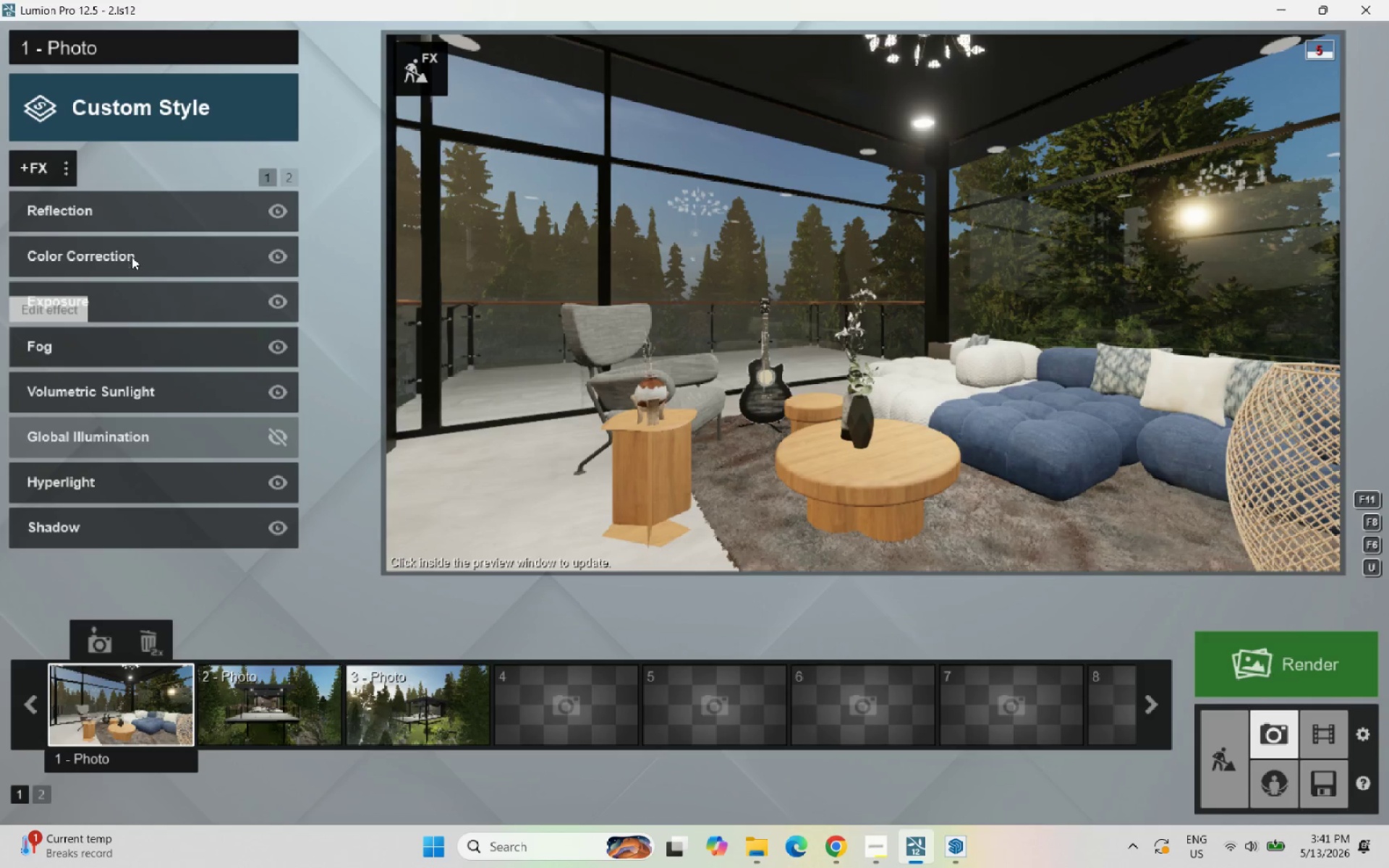 
left_click([156, 384])
 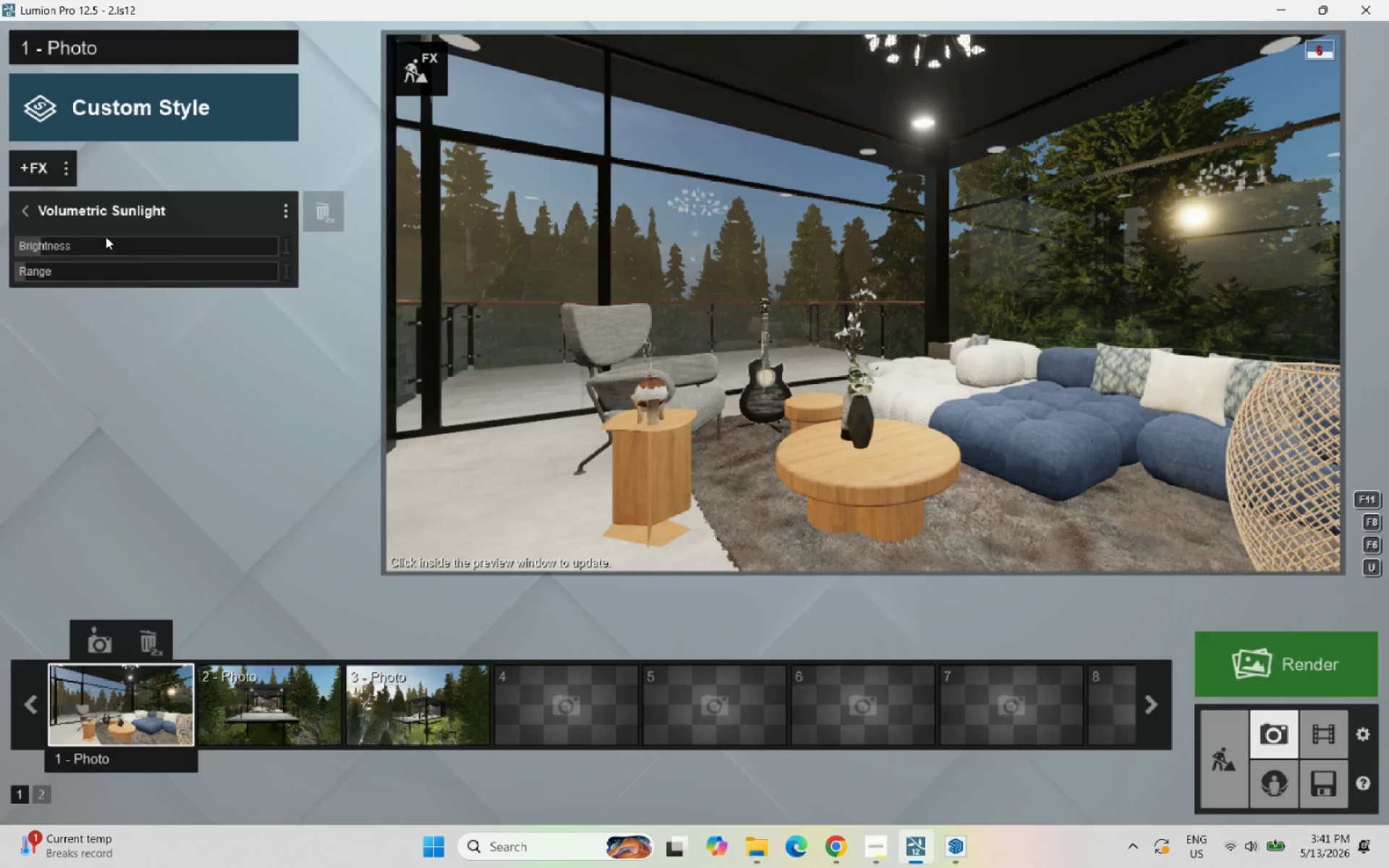 
left_click([33, 208])
 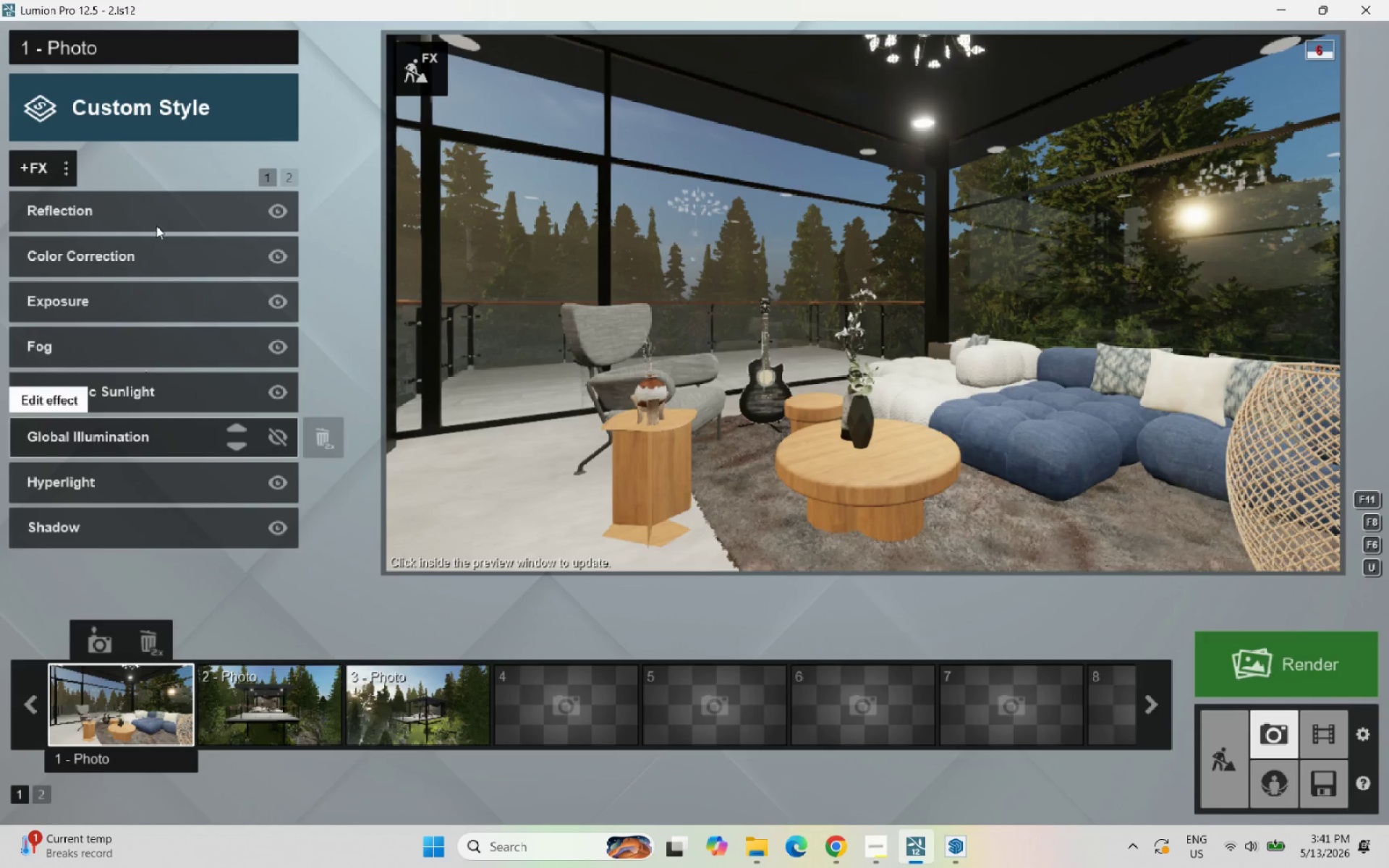 
left_click([290, 173])
 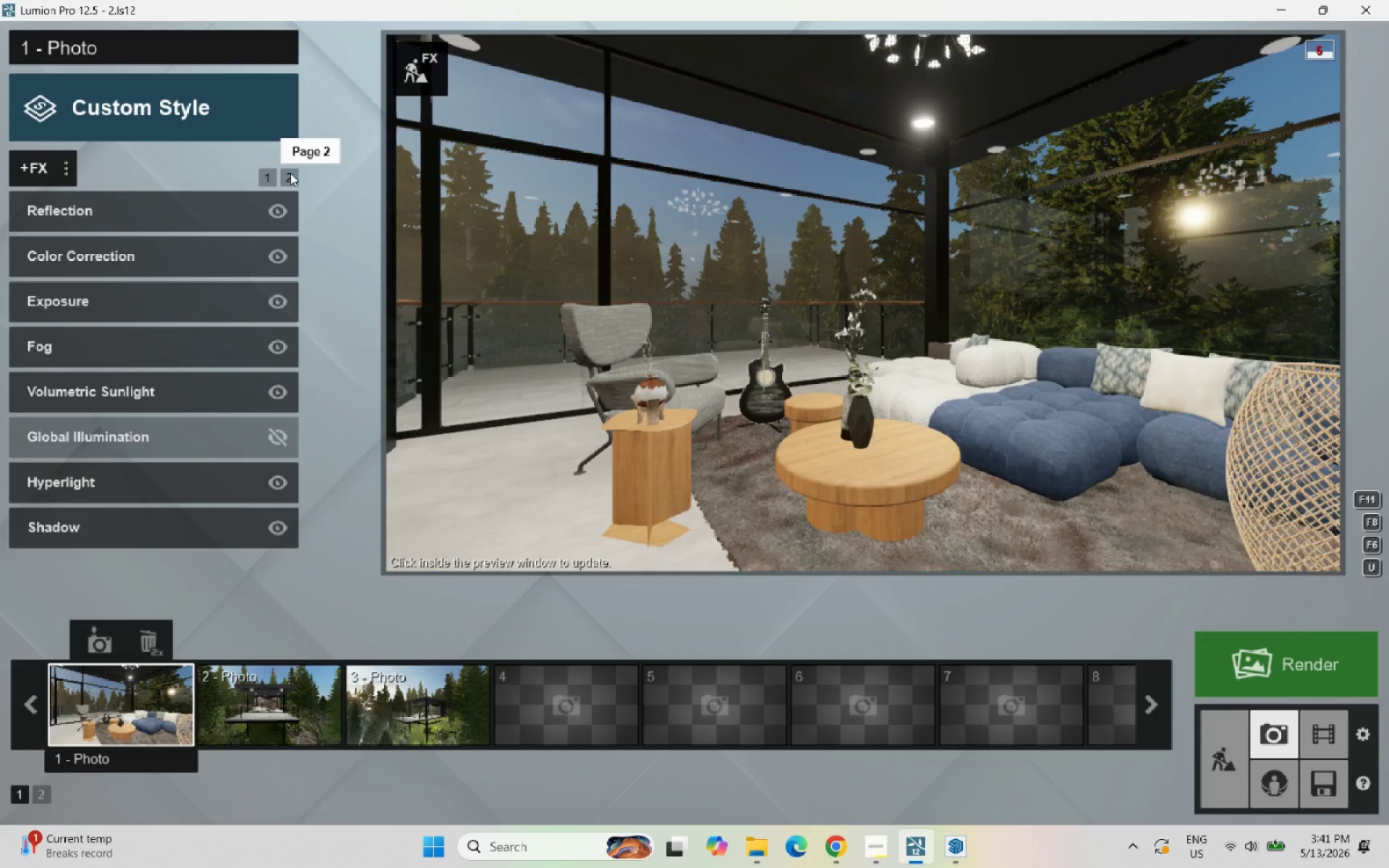 
left_click([290, 173])
 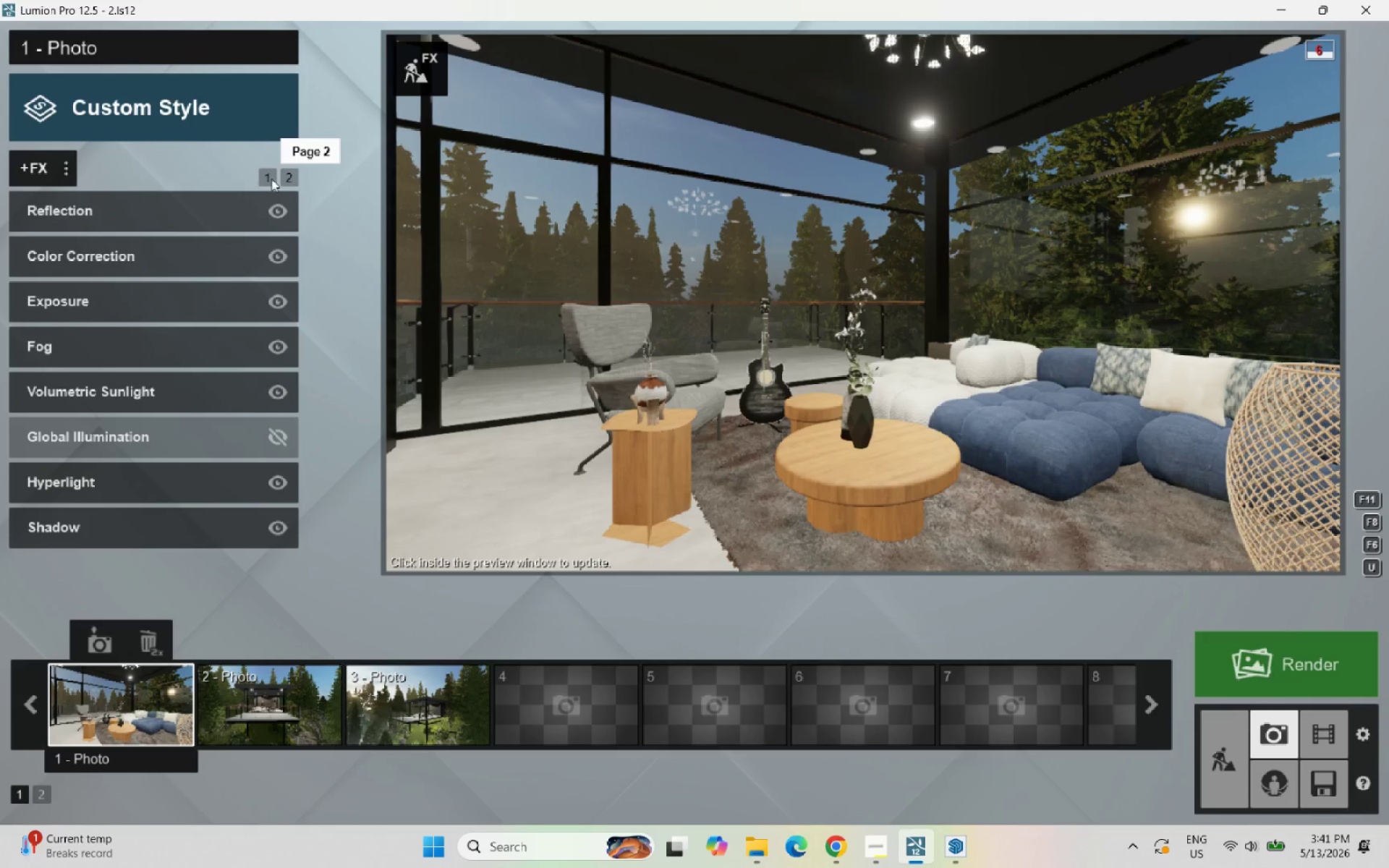 
left_click([294, 176])
 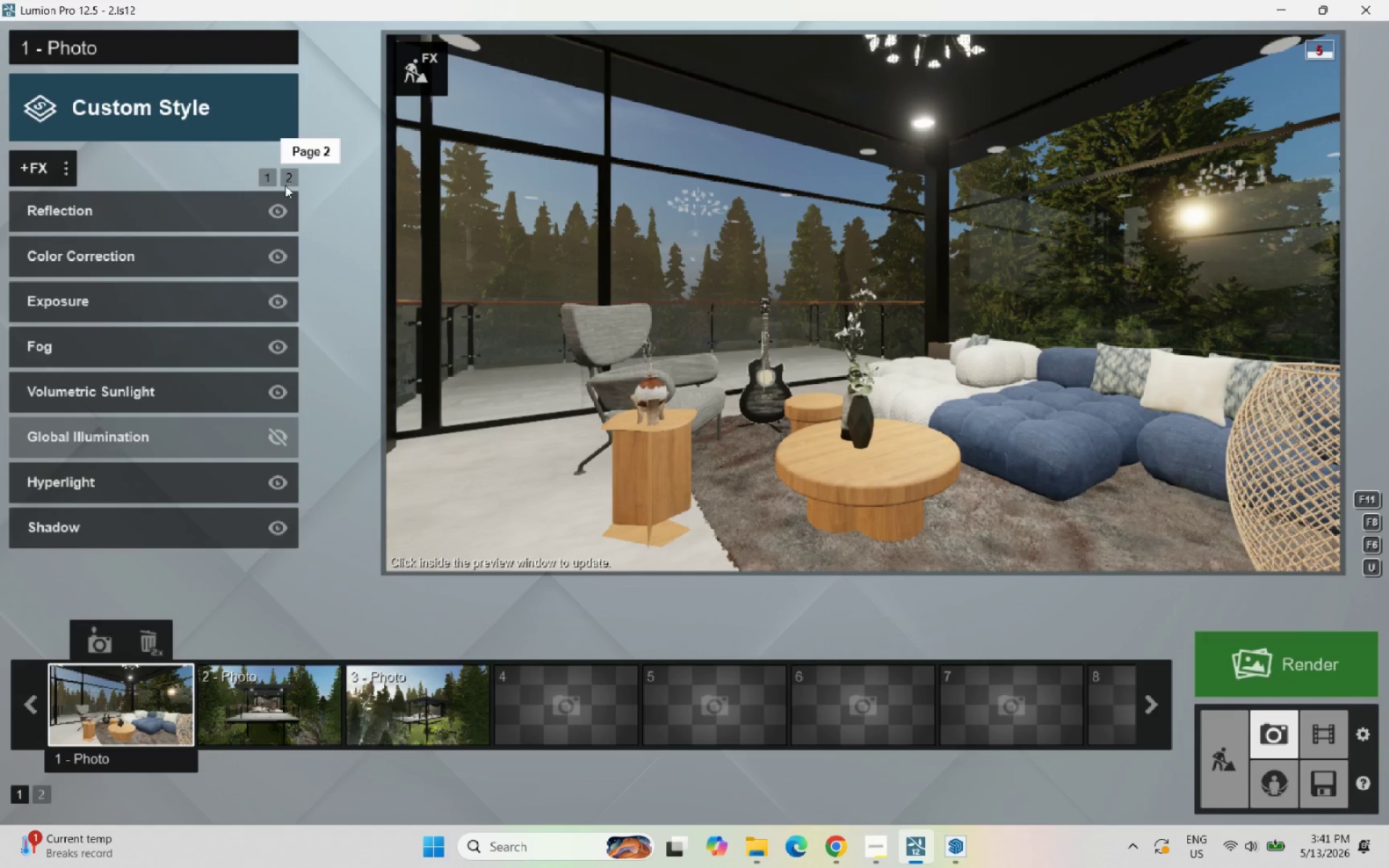 
left_click([286, 180])
 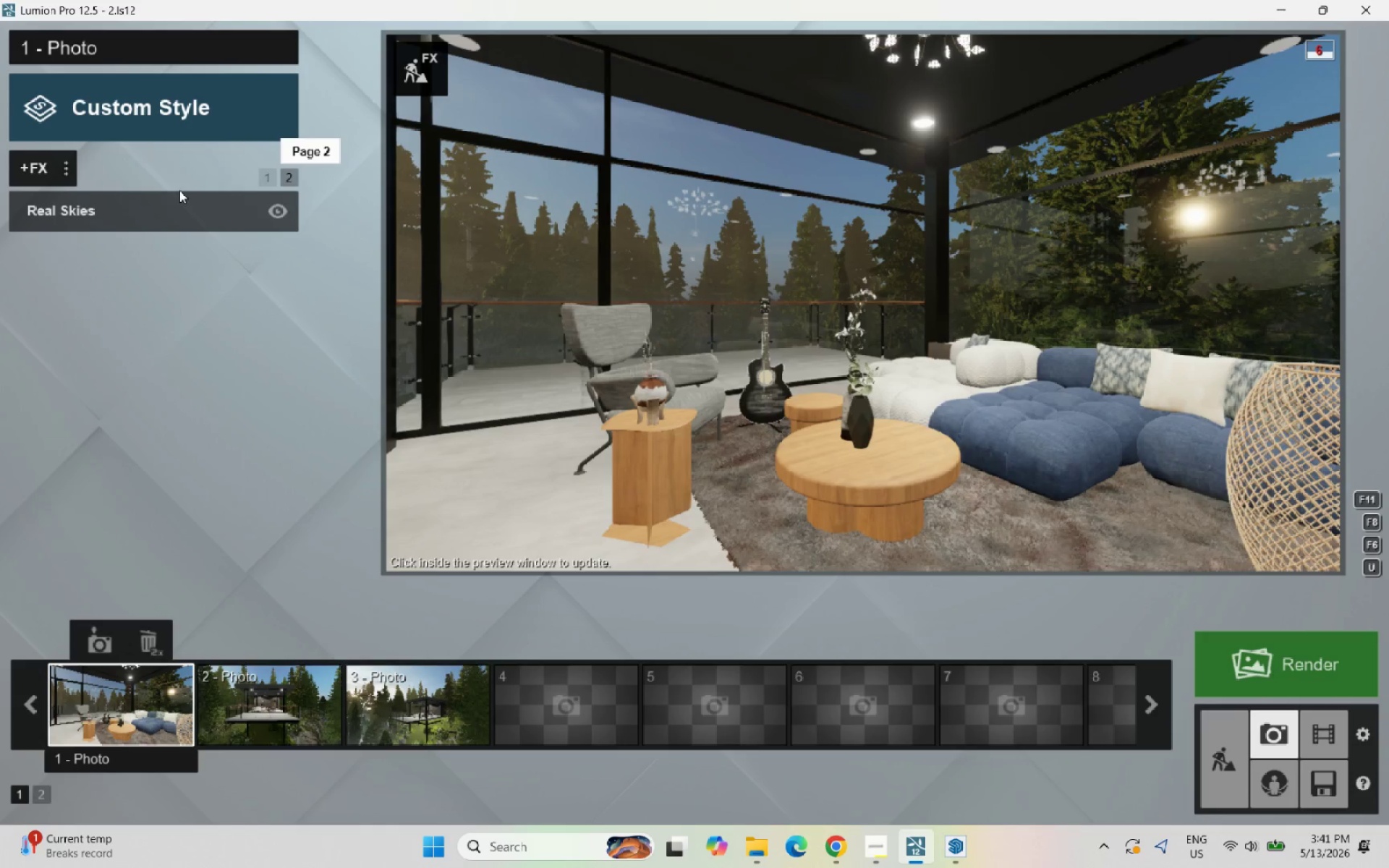 
mouse_move([174, 221])
 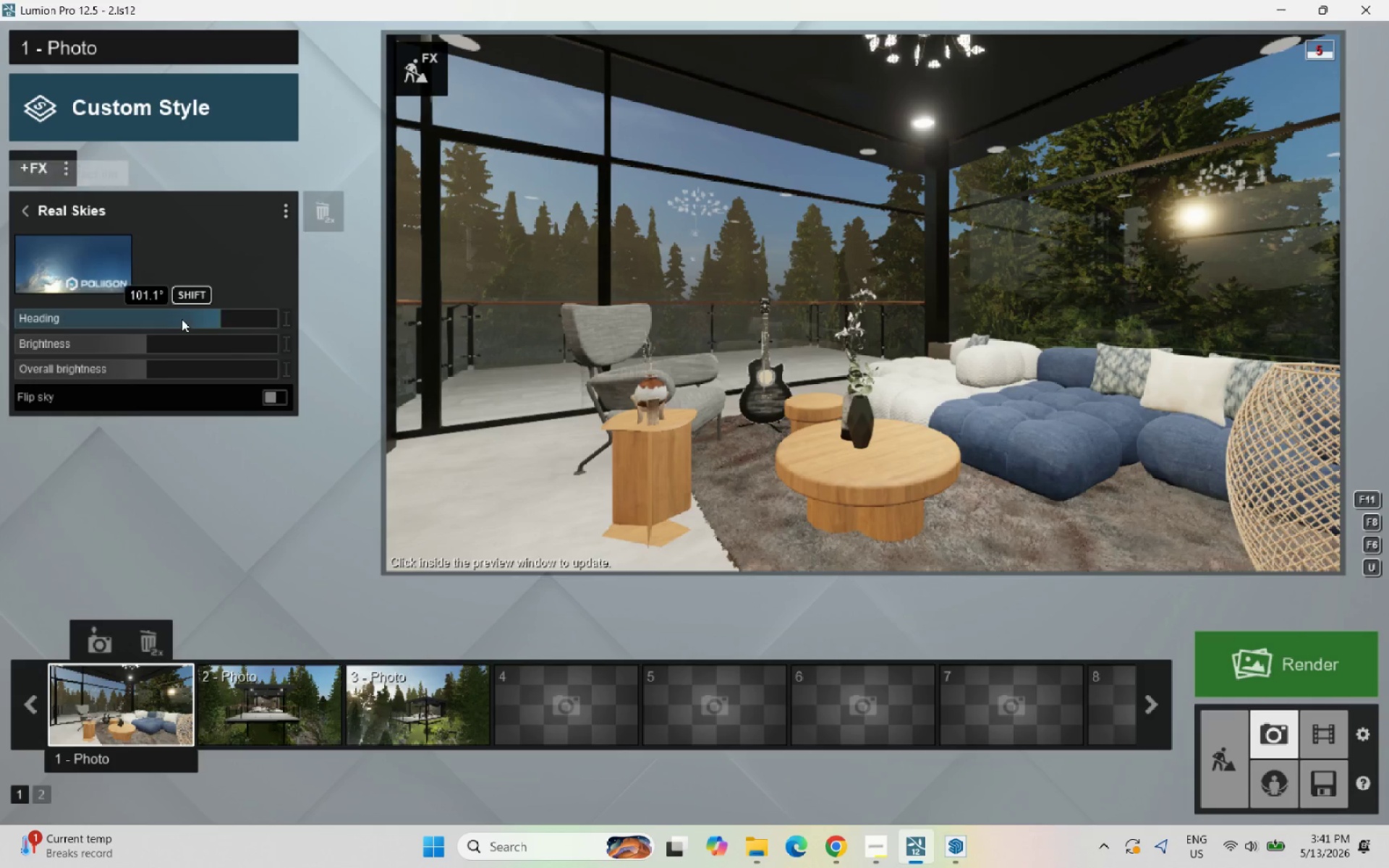 
left_click_drag(start_coordinate=[185, 319], to_coordinate=[153, 308])
 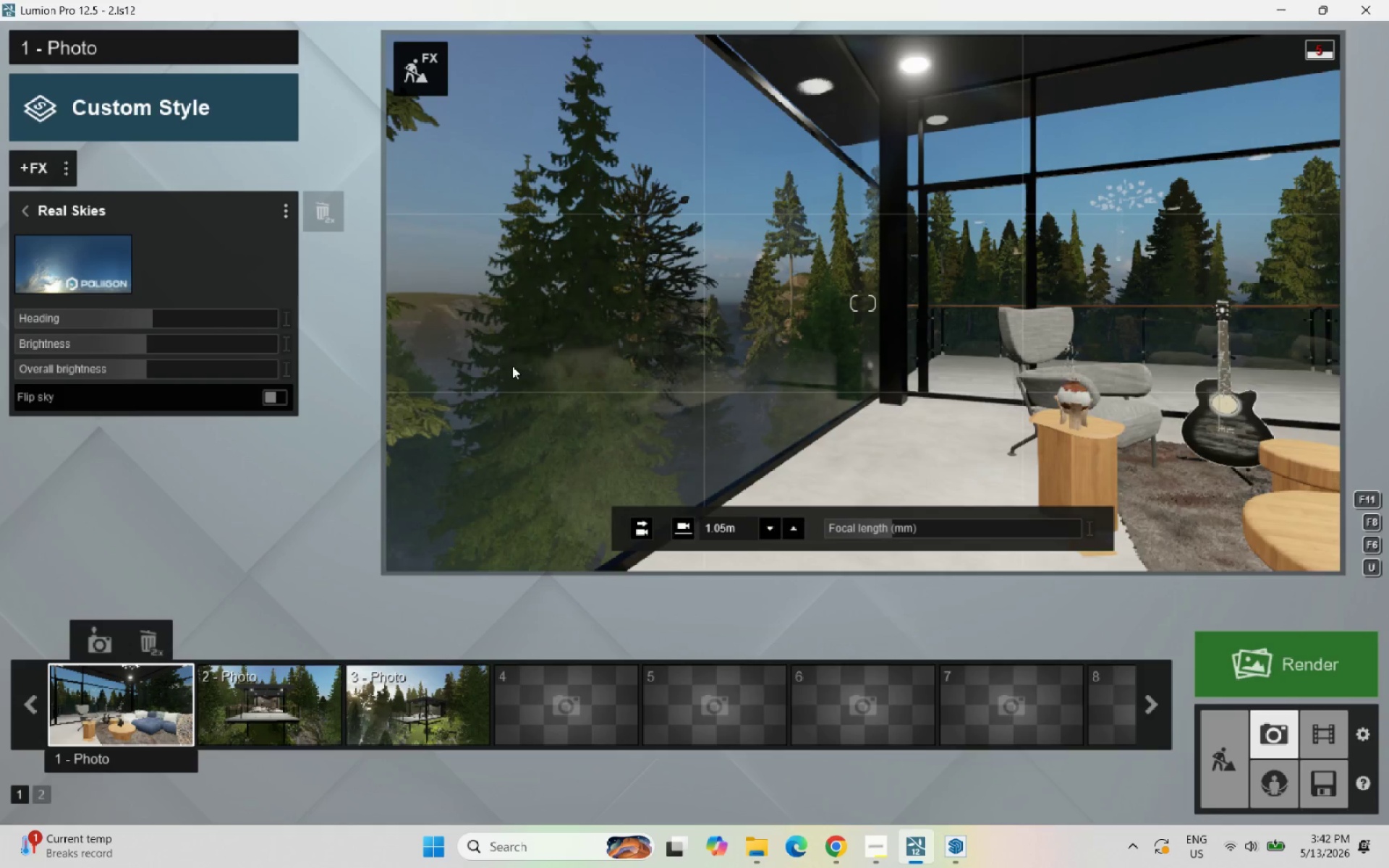 
wait(8.12)
 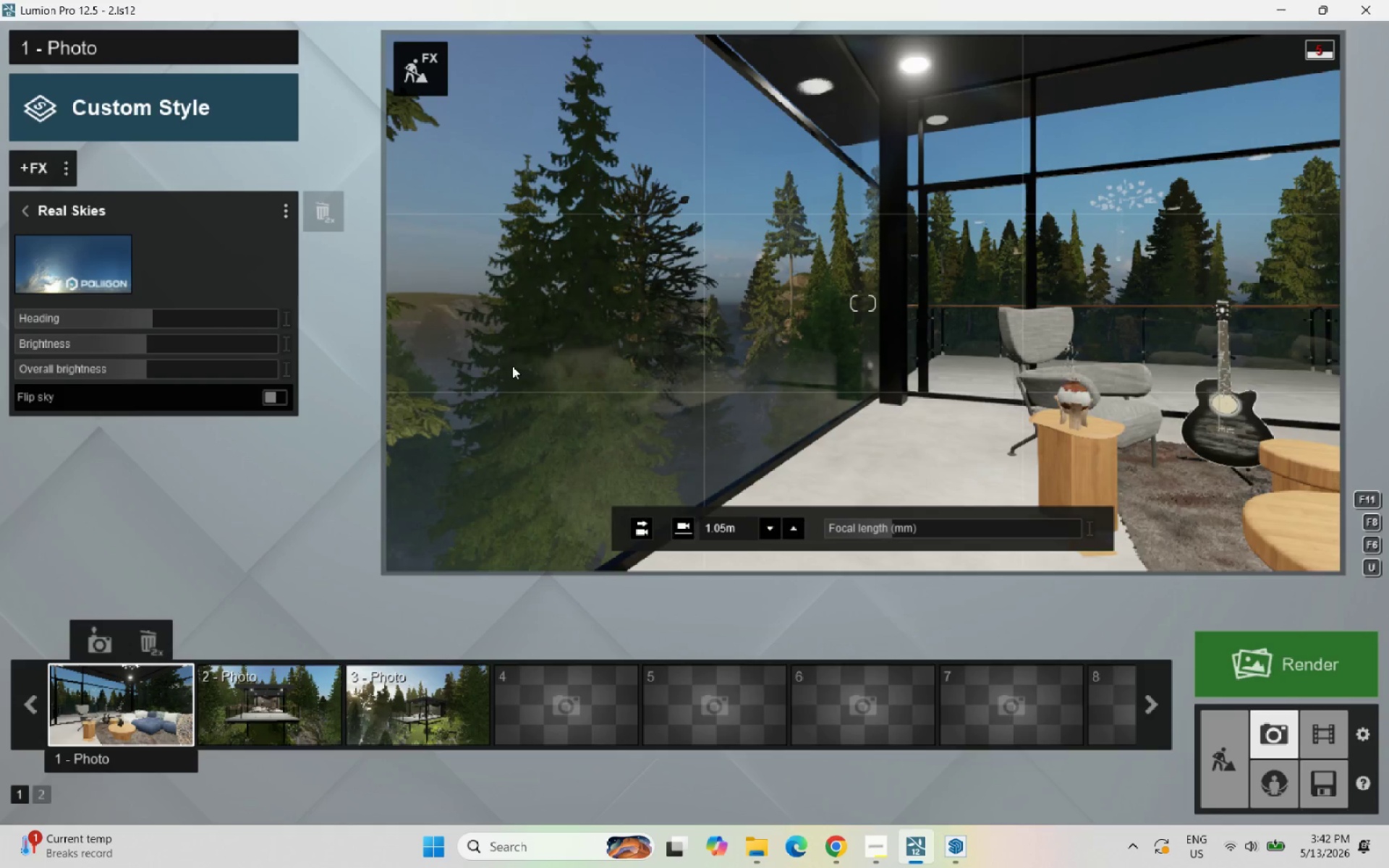 
left_click_drag(start_coordinate=[161, 316], to_coordinate=[201, 321])
 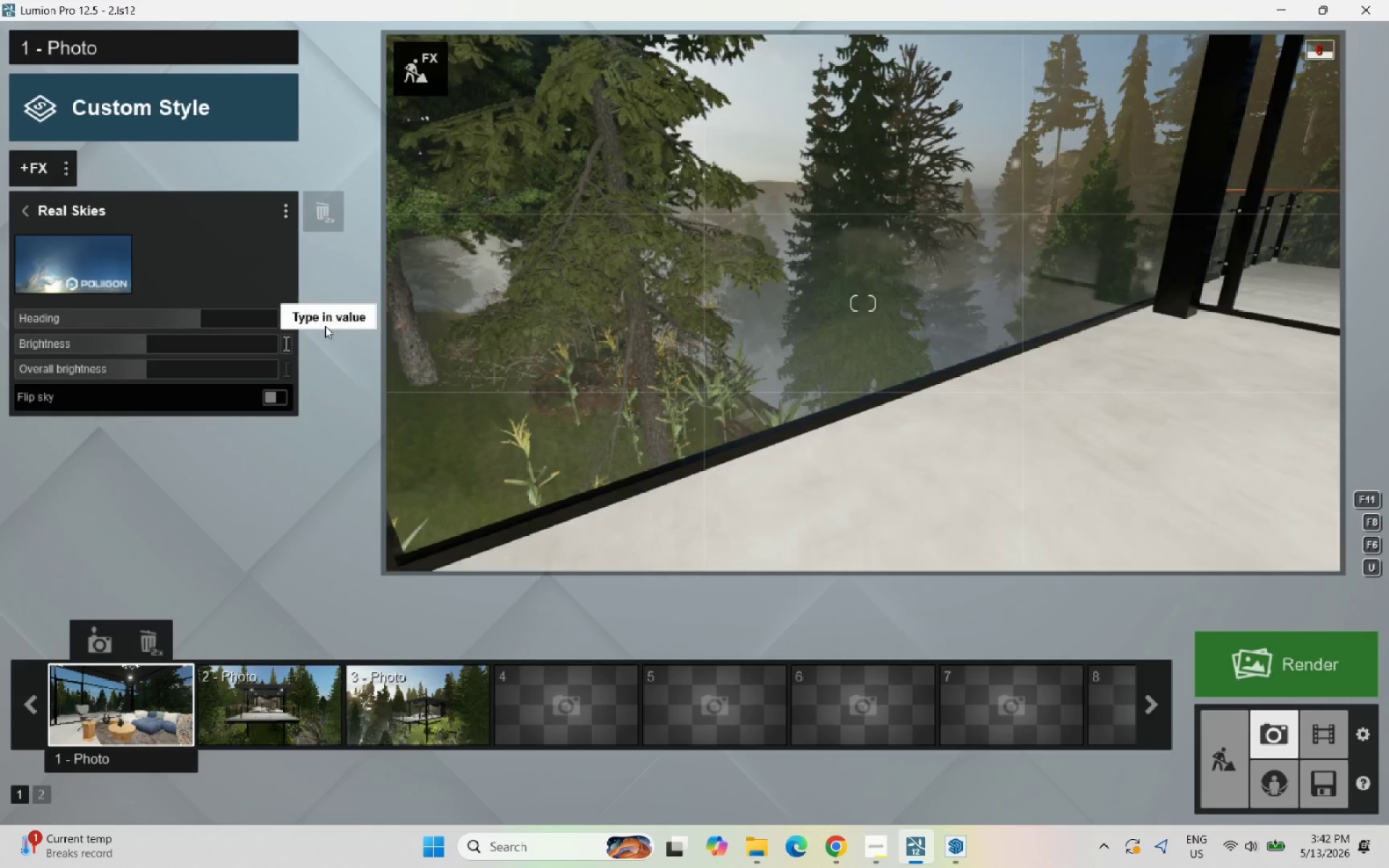 
mouse_move([258, 349])
 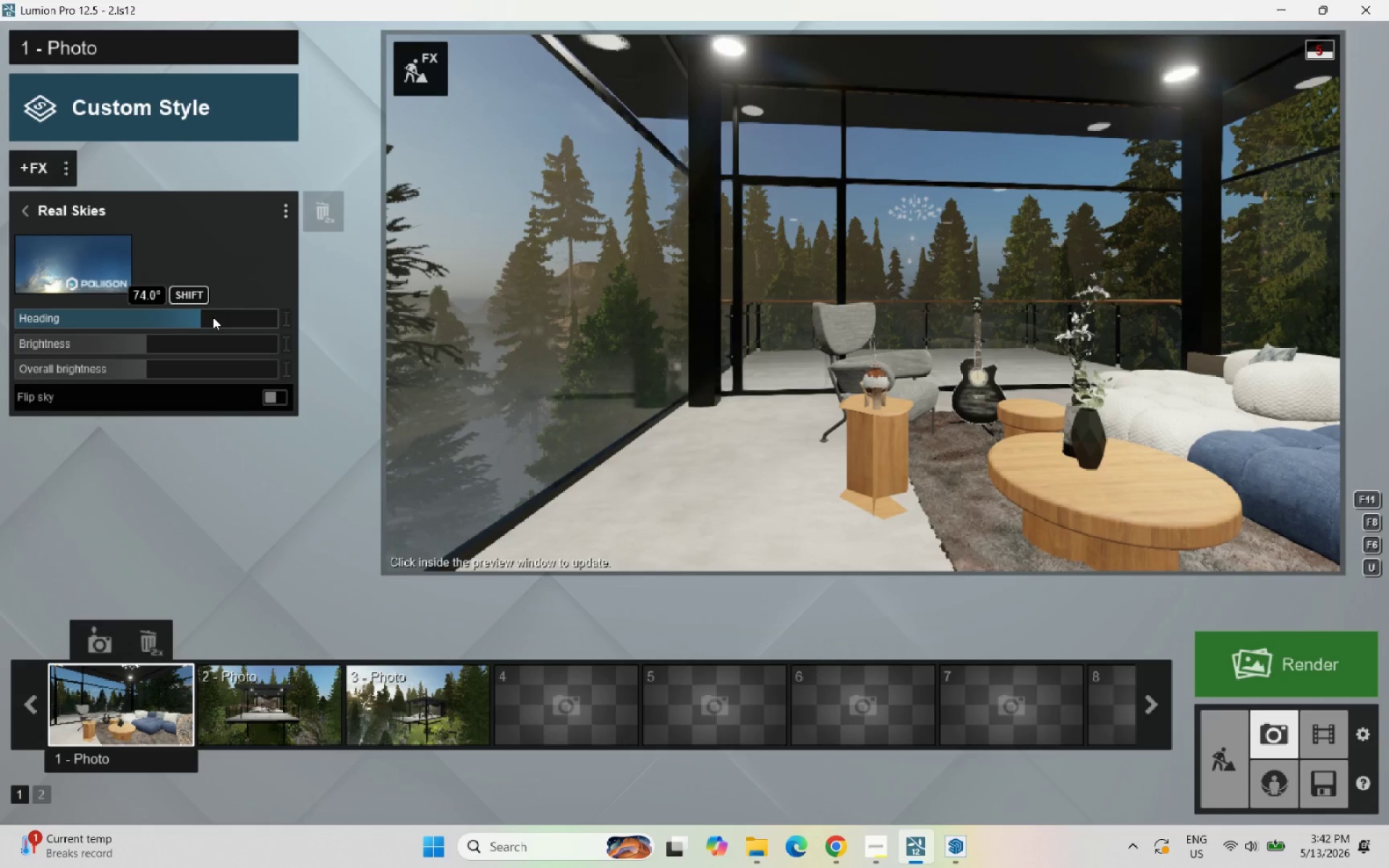 
left_click_drag(start_coordinate=[213, 317], to_coordinate=[264, 319])
 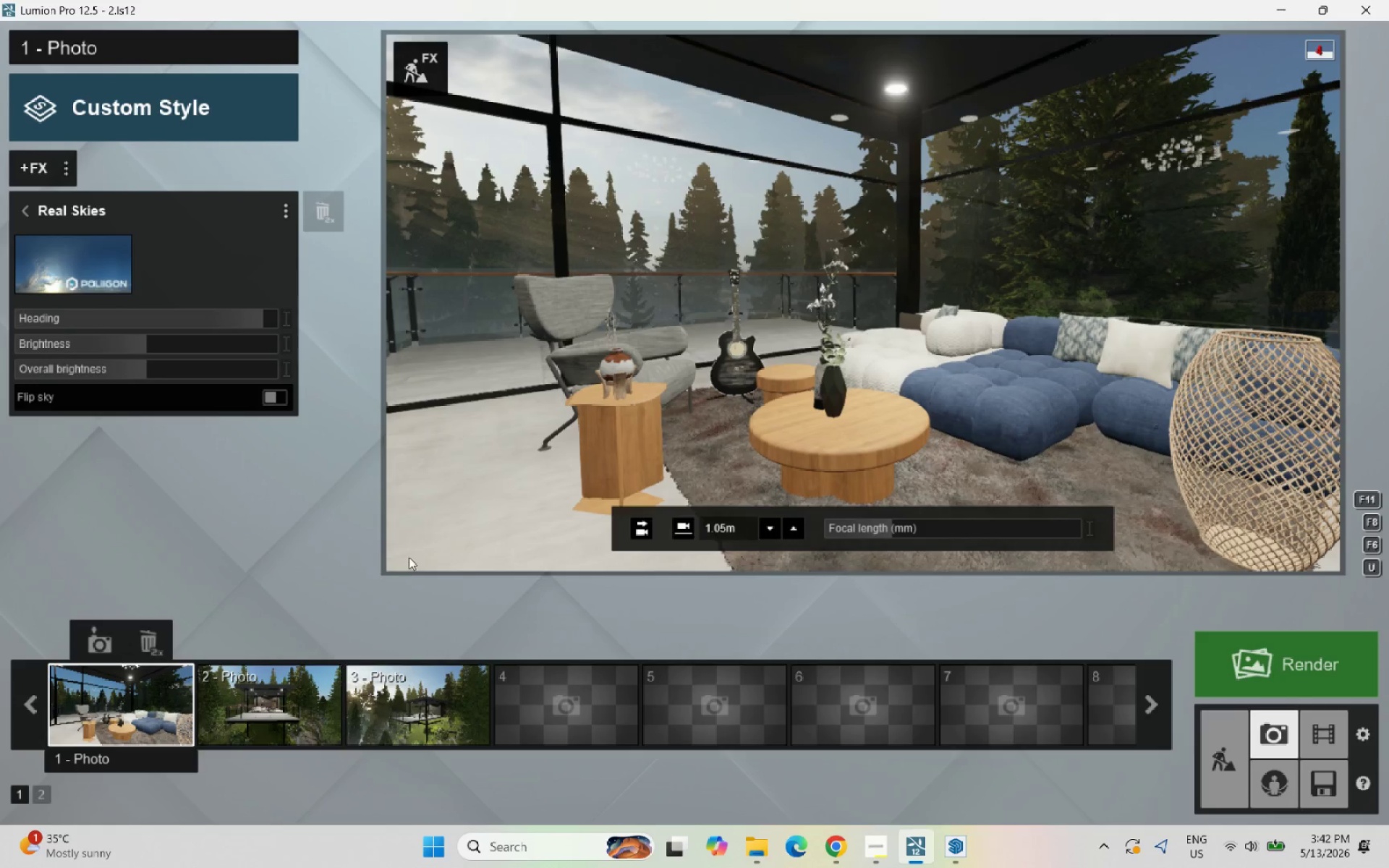 
left_click([176, 684])
 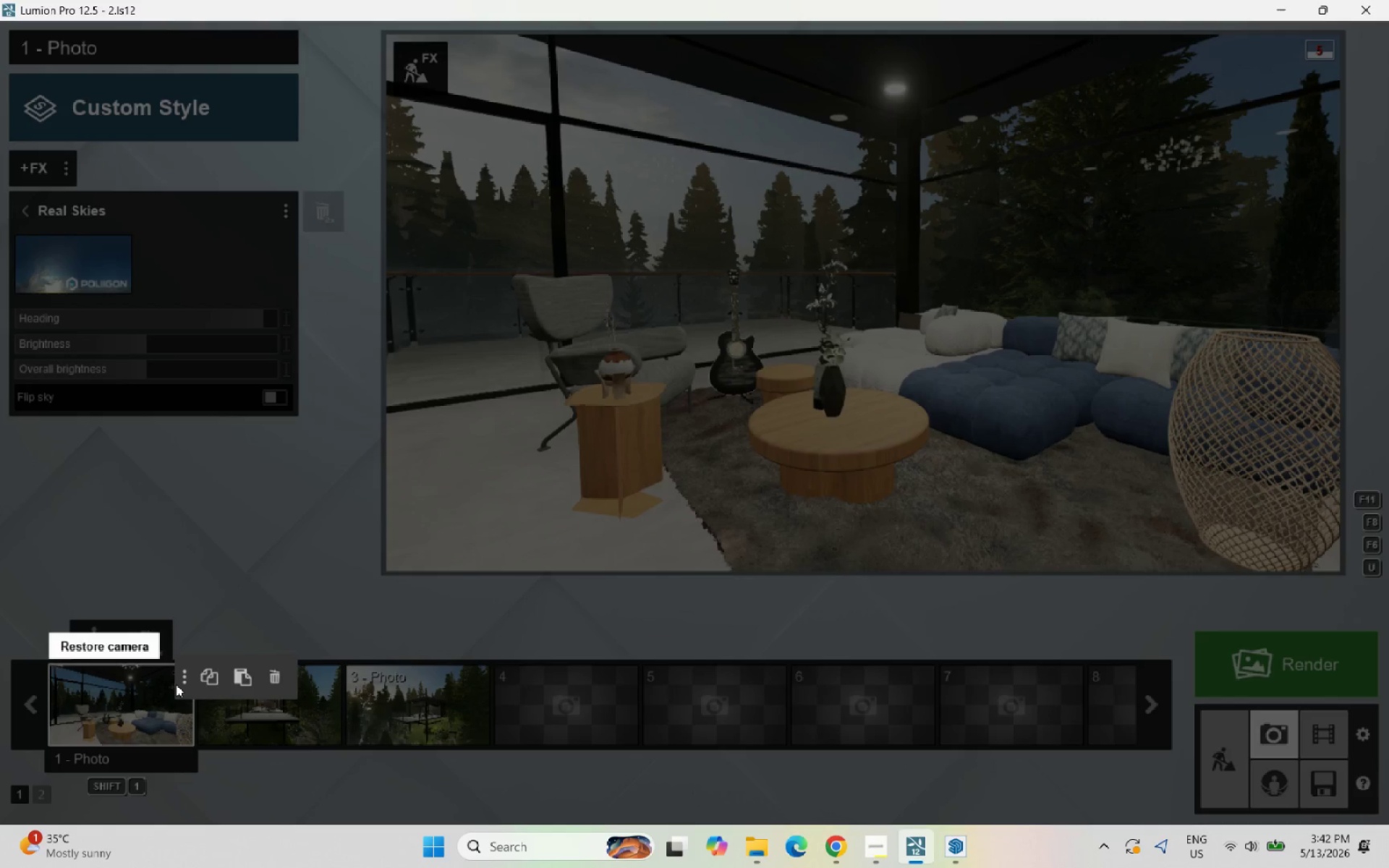 
left_click([176, 684])
 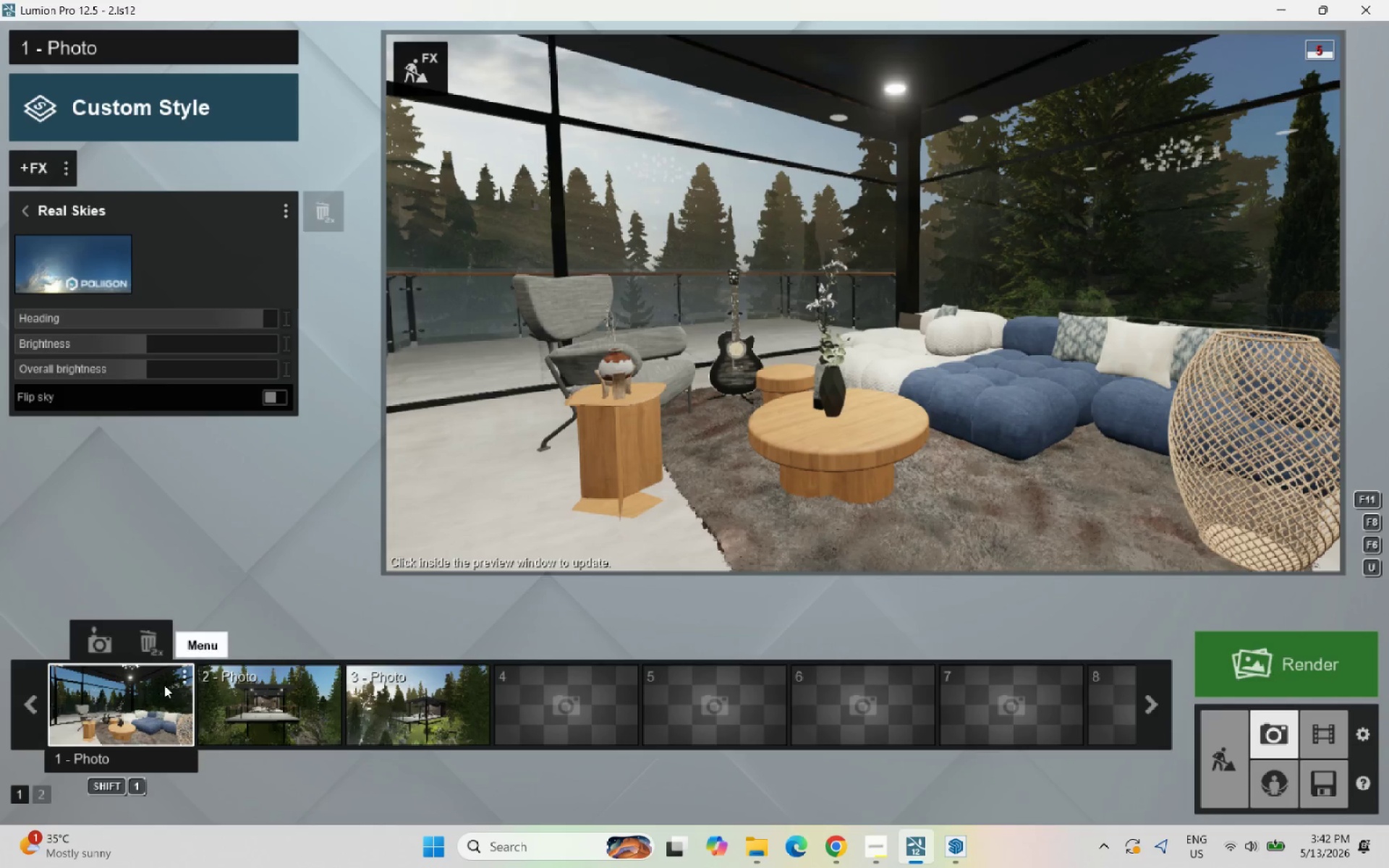 
left_click([164, 685])
 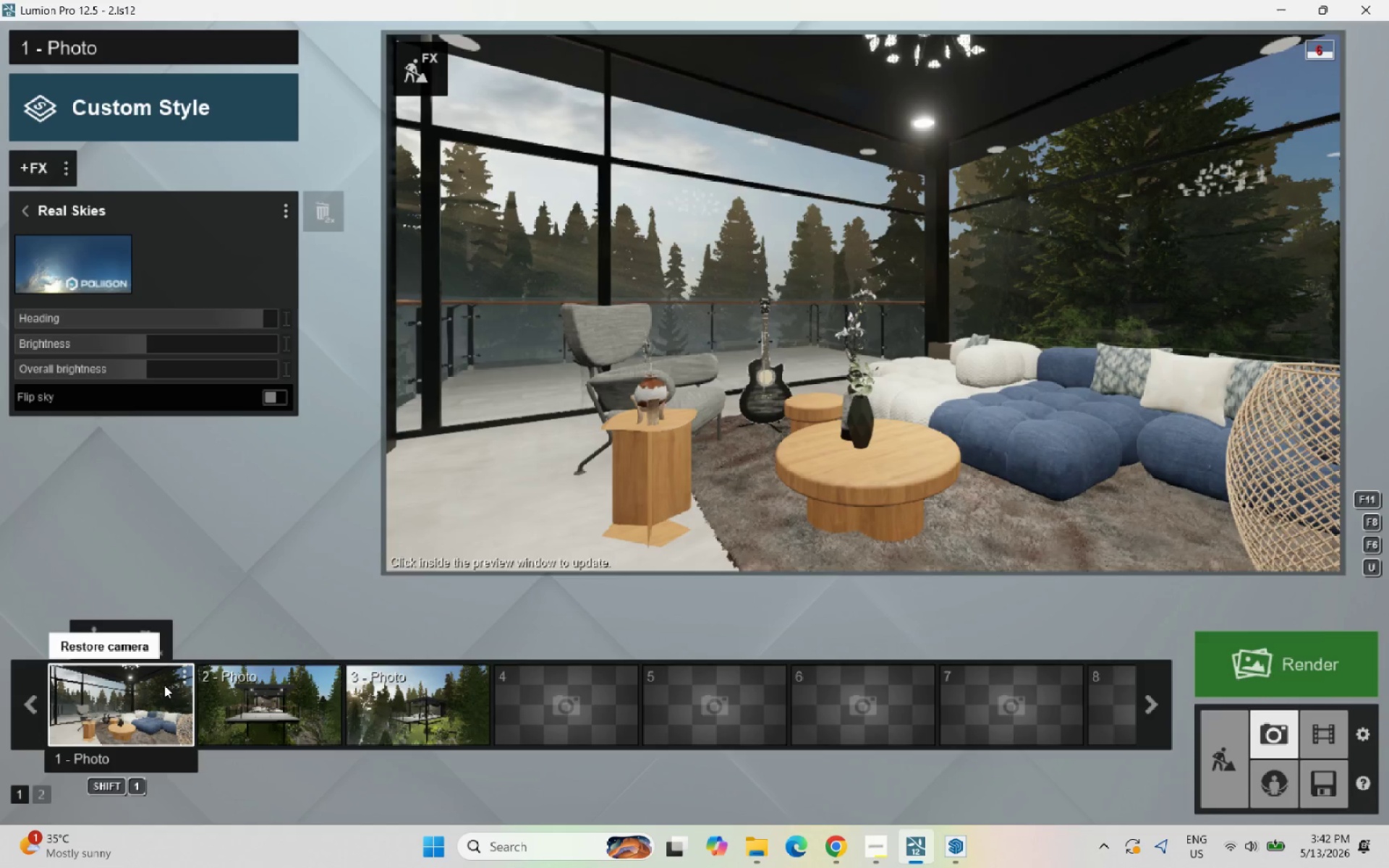 
left_click([164, 685])
 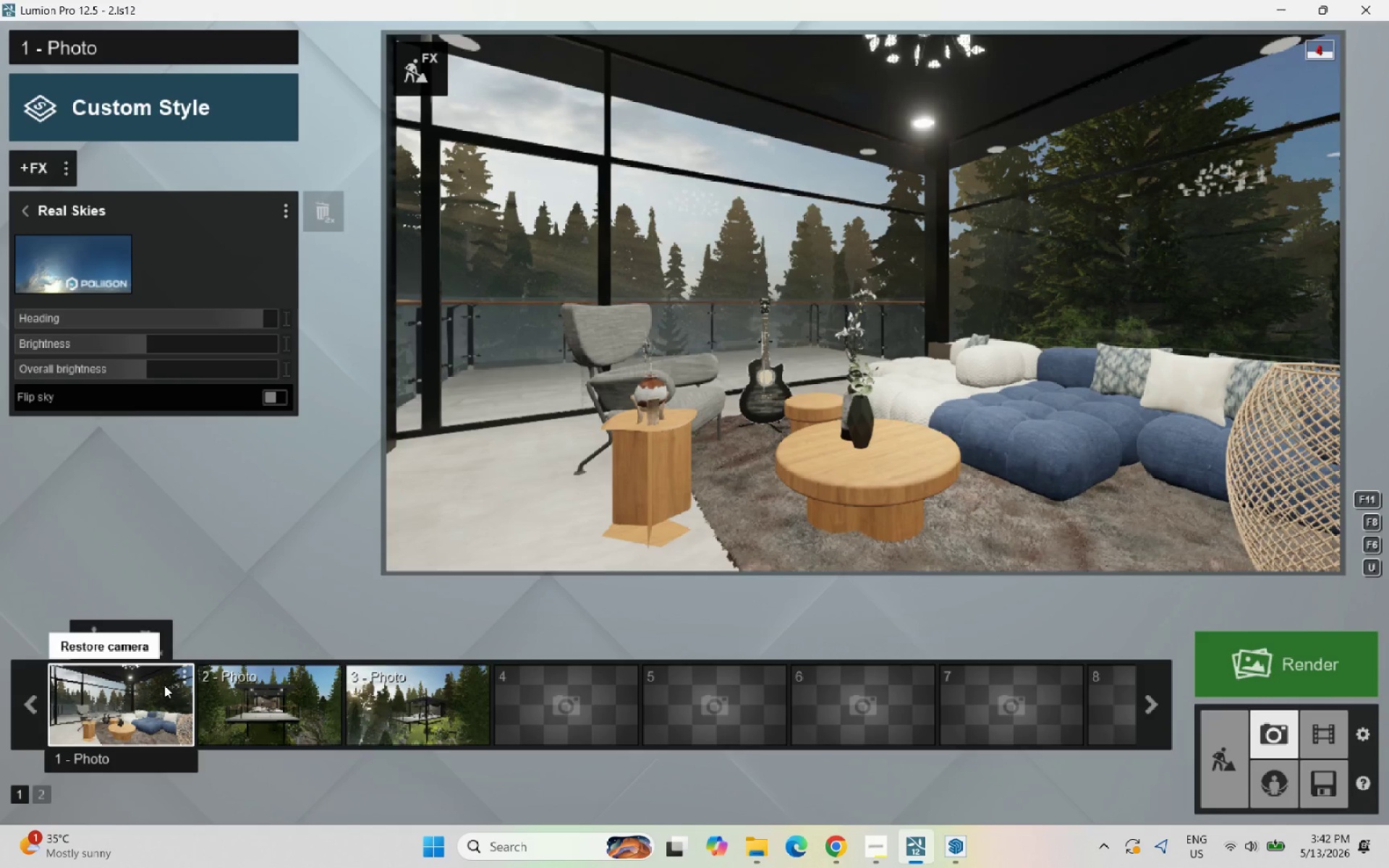 
left_click([164, 685])
 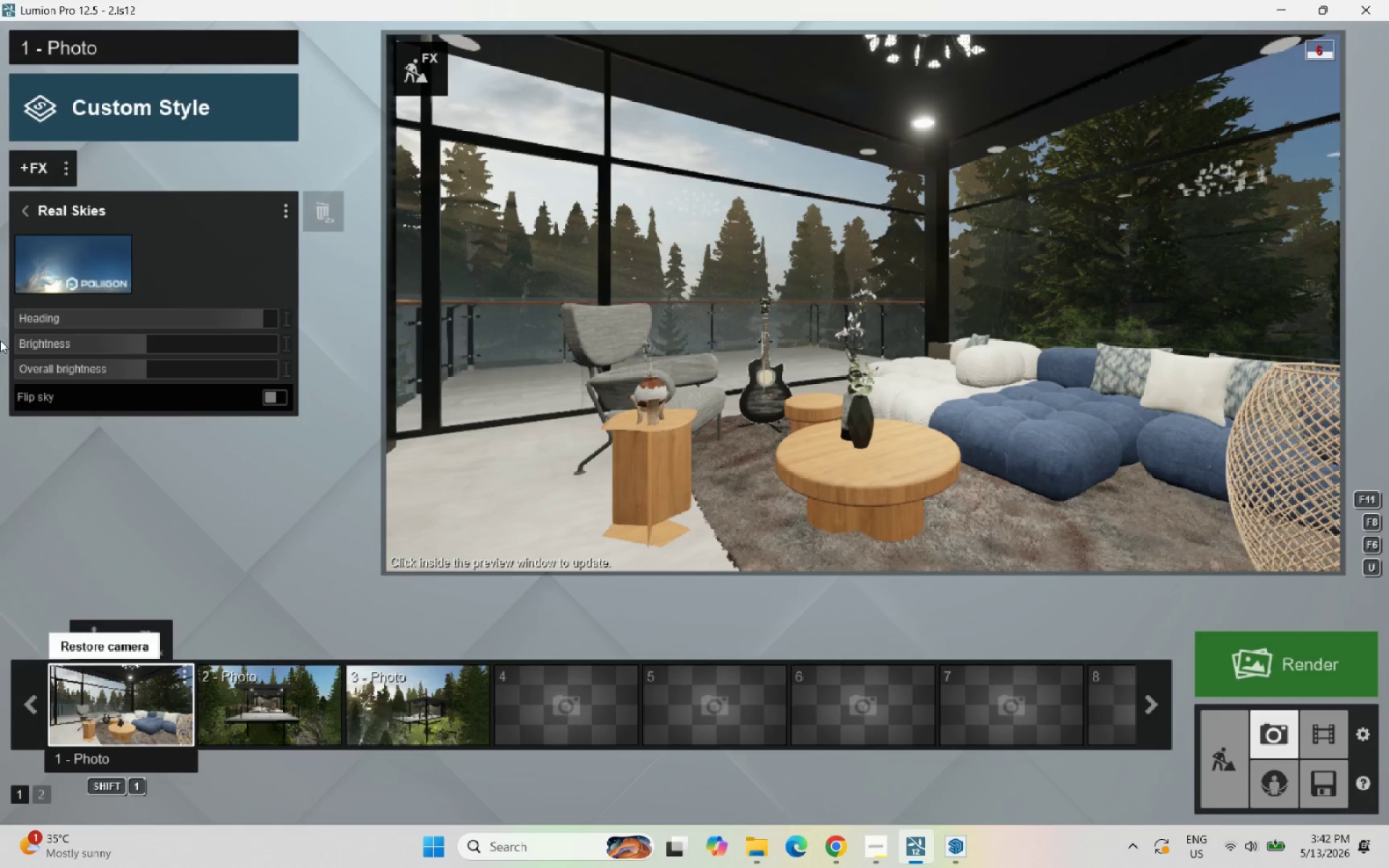 
mouse_move([127, 356])
 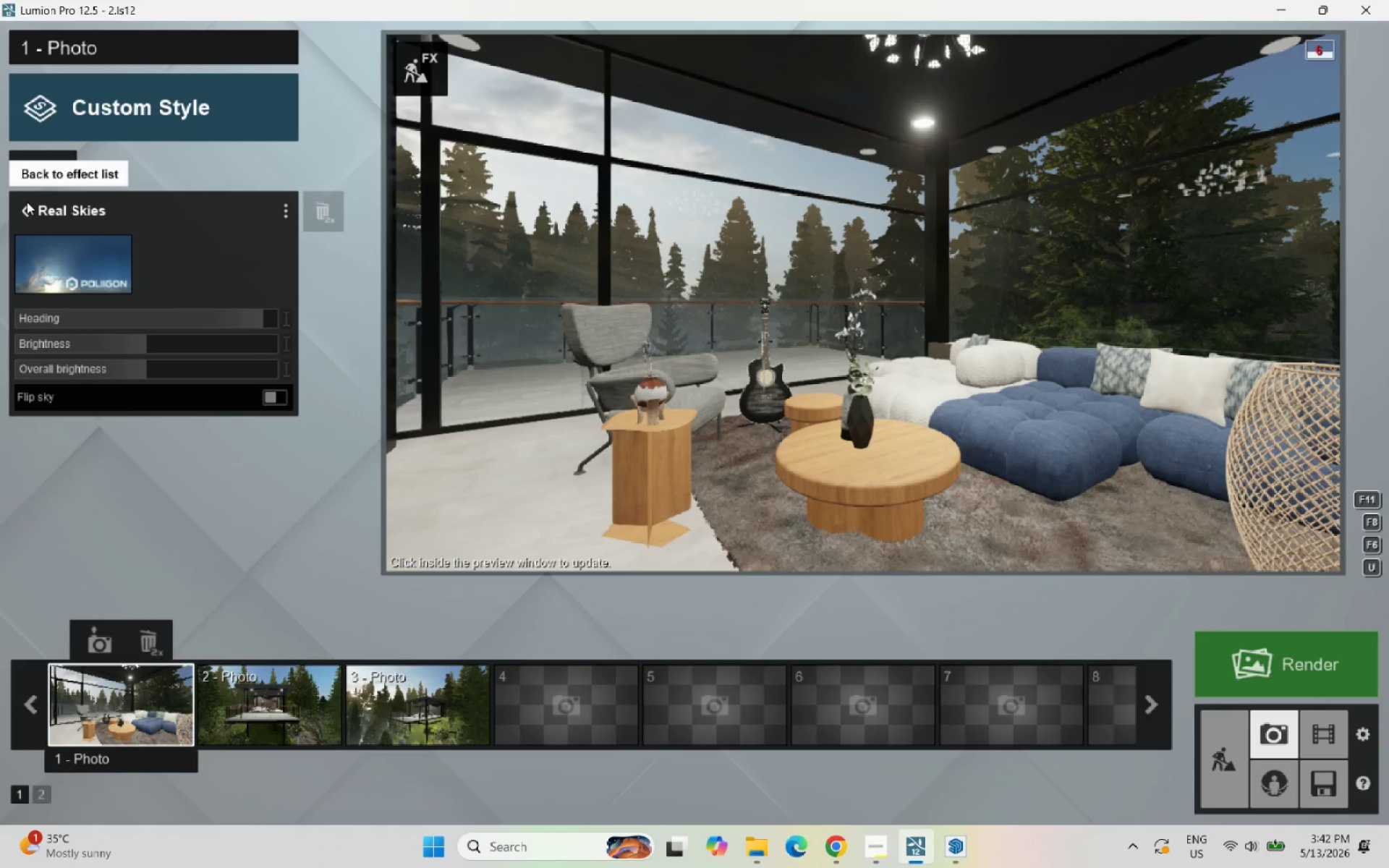 
wait(9.45)
 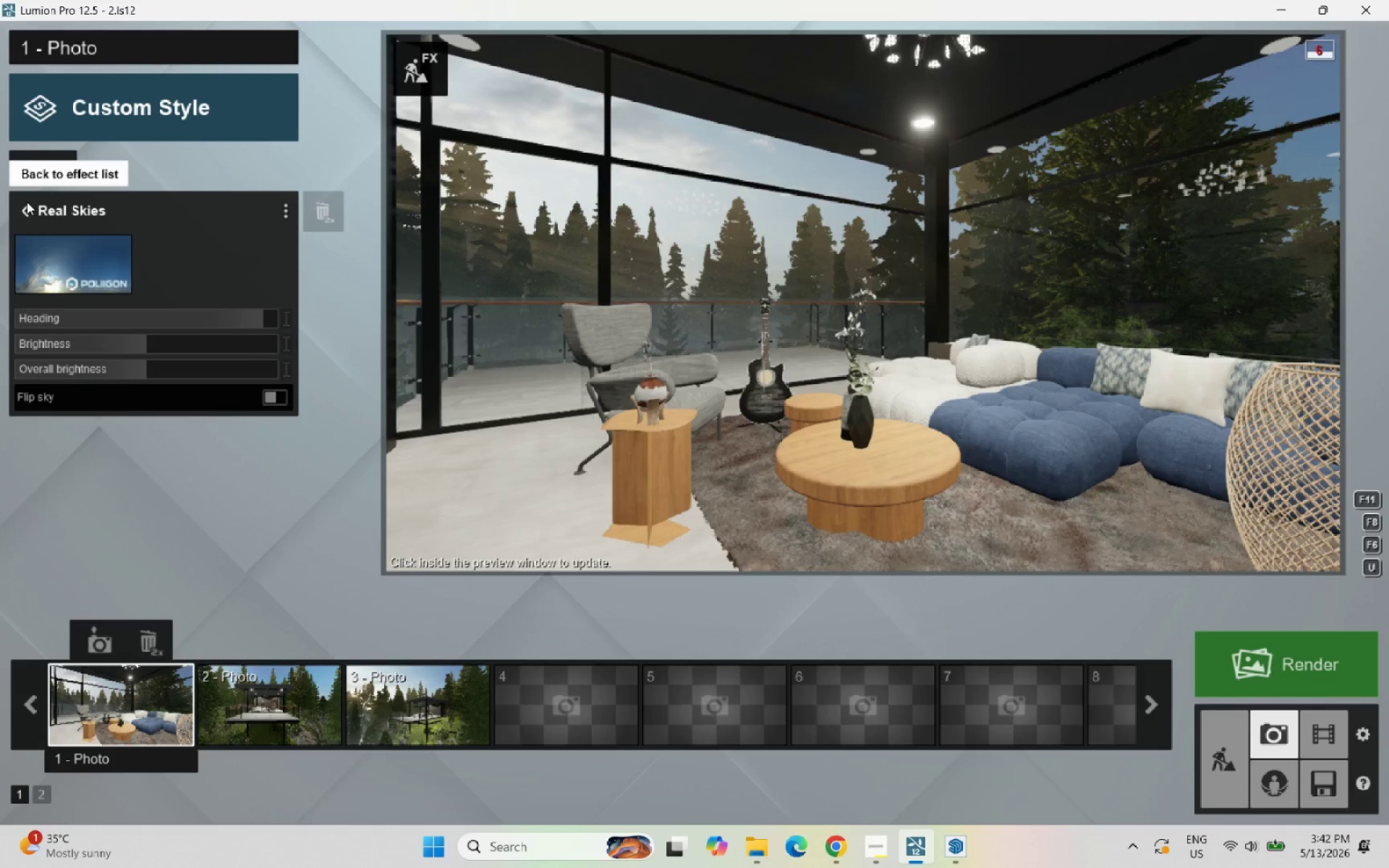 
left_click([22, 207])
 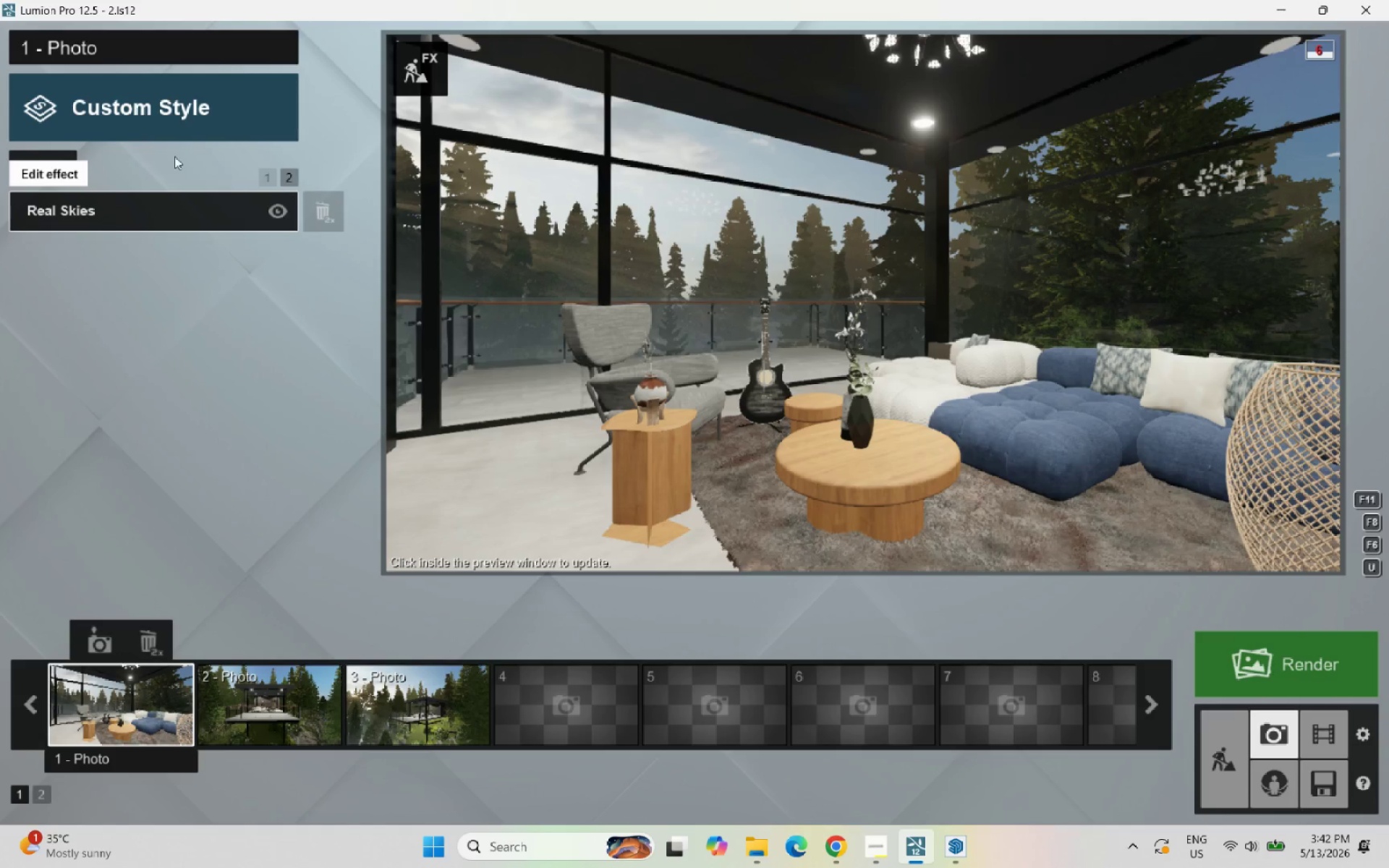 
left_click([273, 178])
 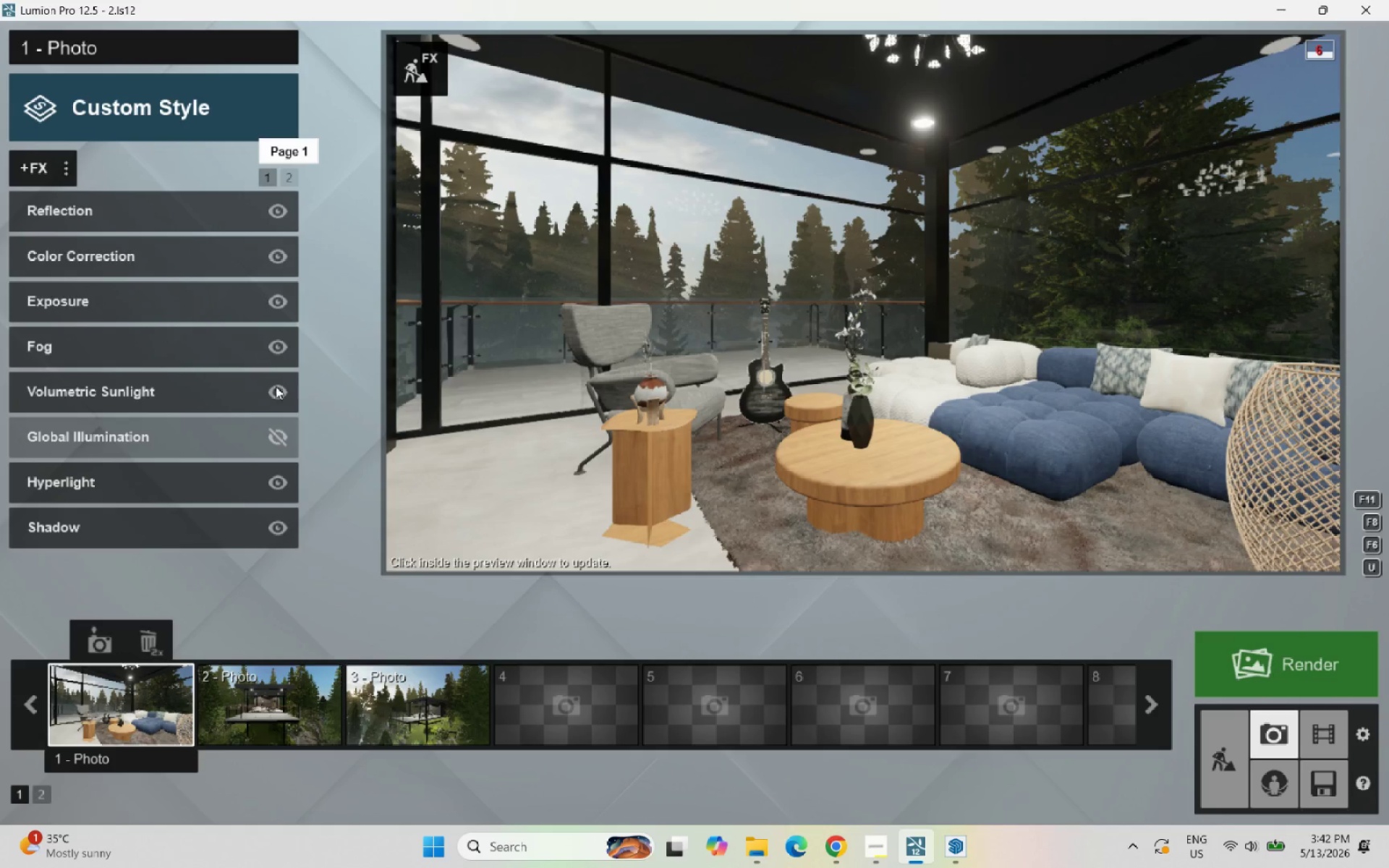 
left_click([280, 422])
 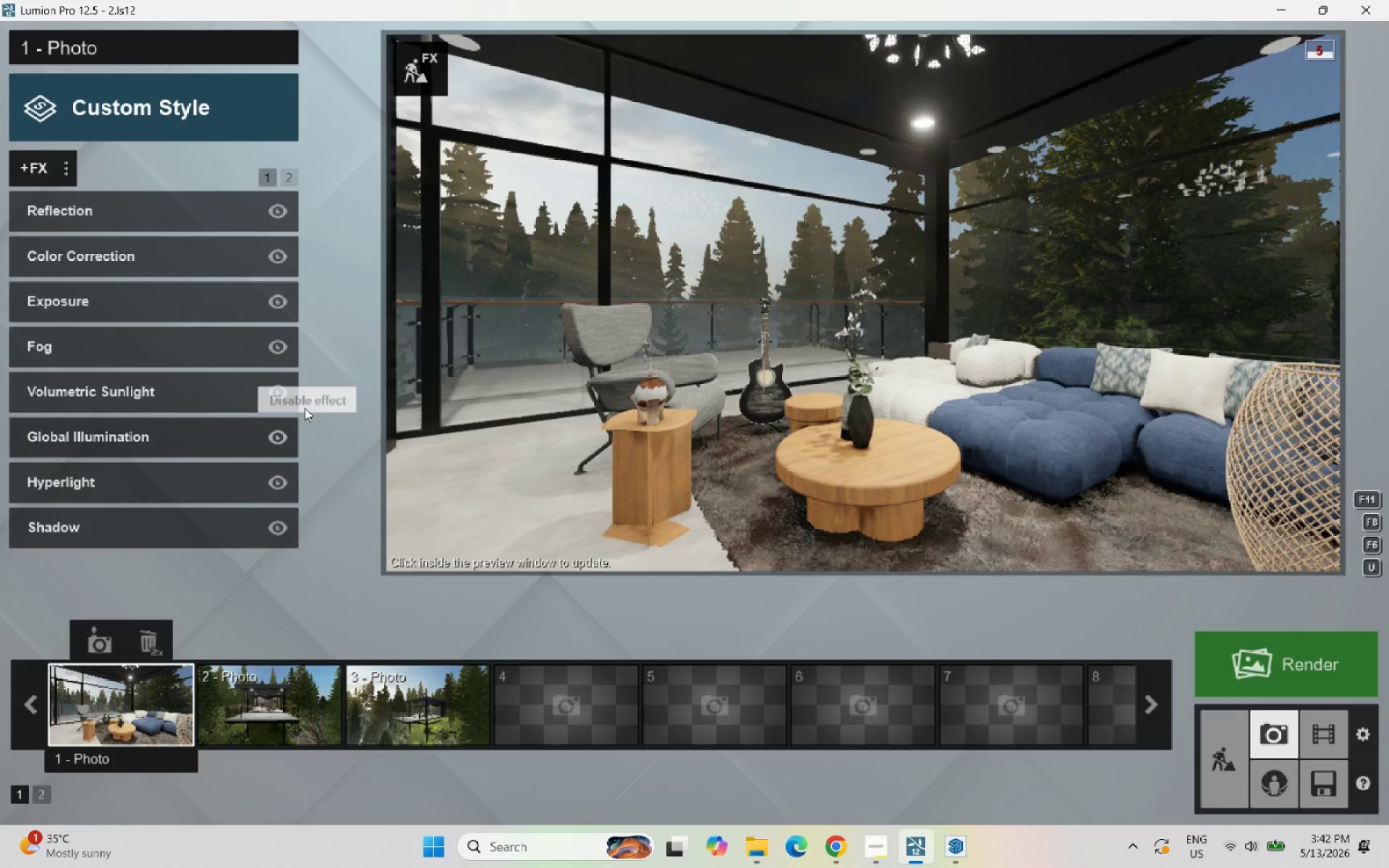 
left_click([154, 355])
 